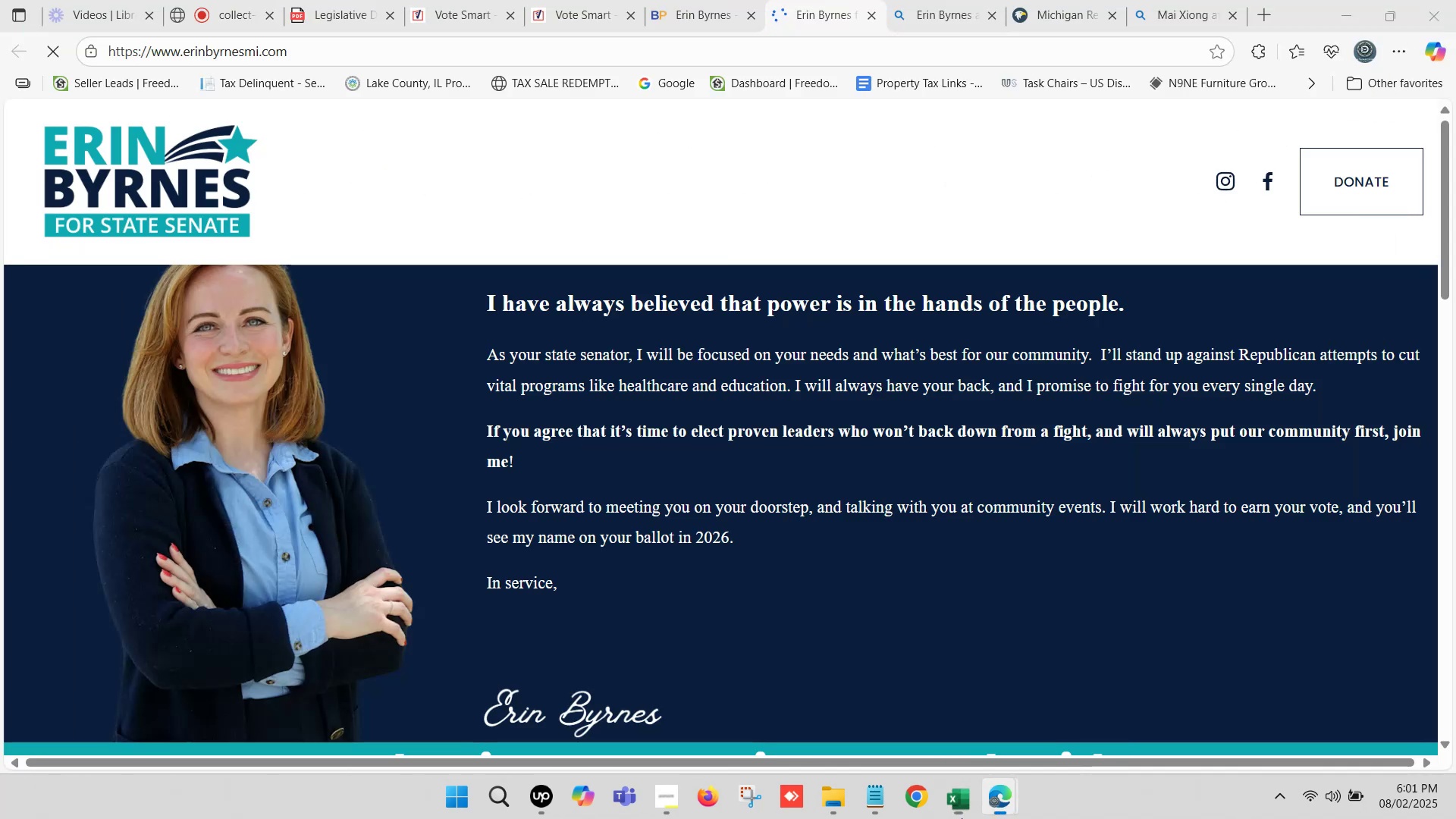 
scroll: coordinate [652, 454], scroll_direction: down, amount: 20.0
 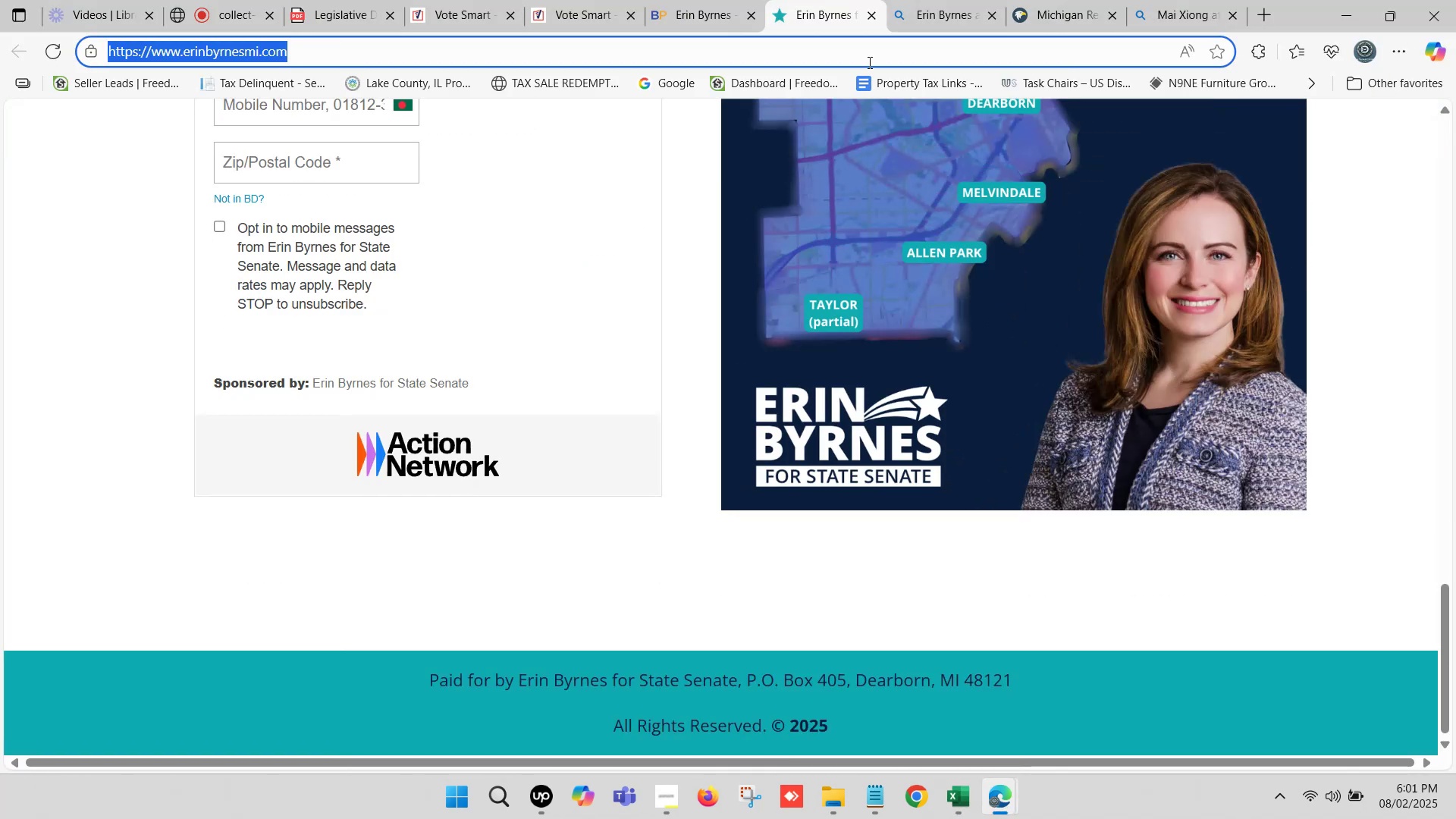 
left_click([870, 20])
 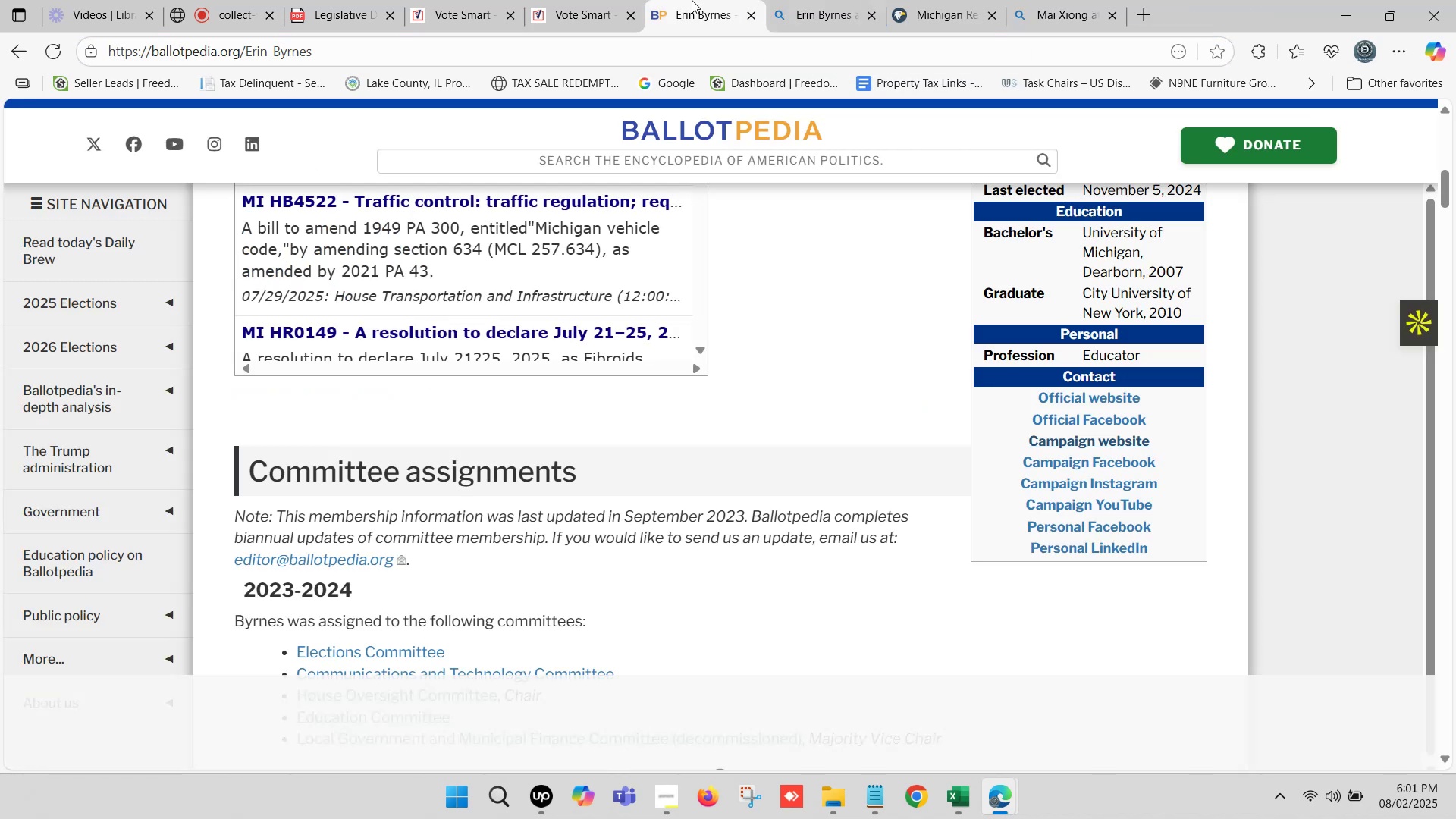 
left_click([689, 0])
 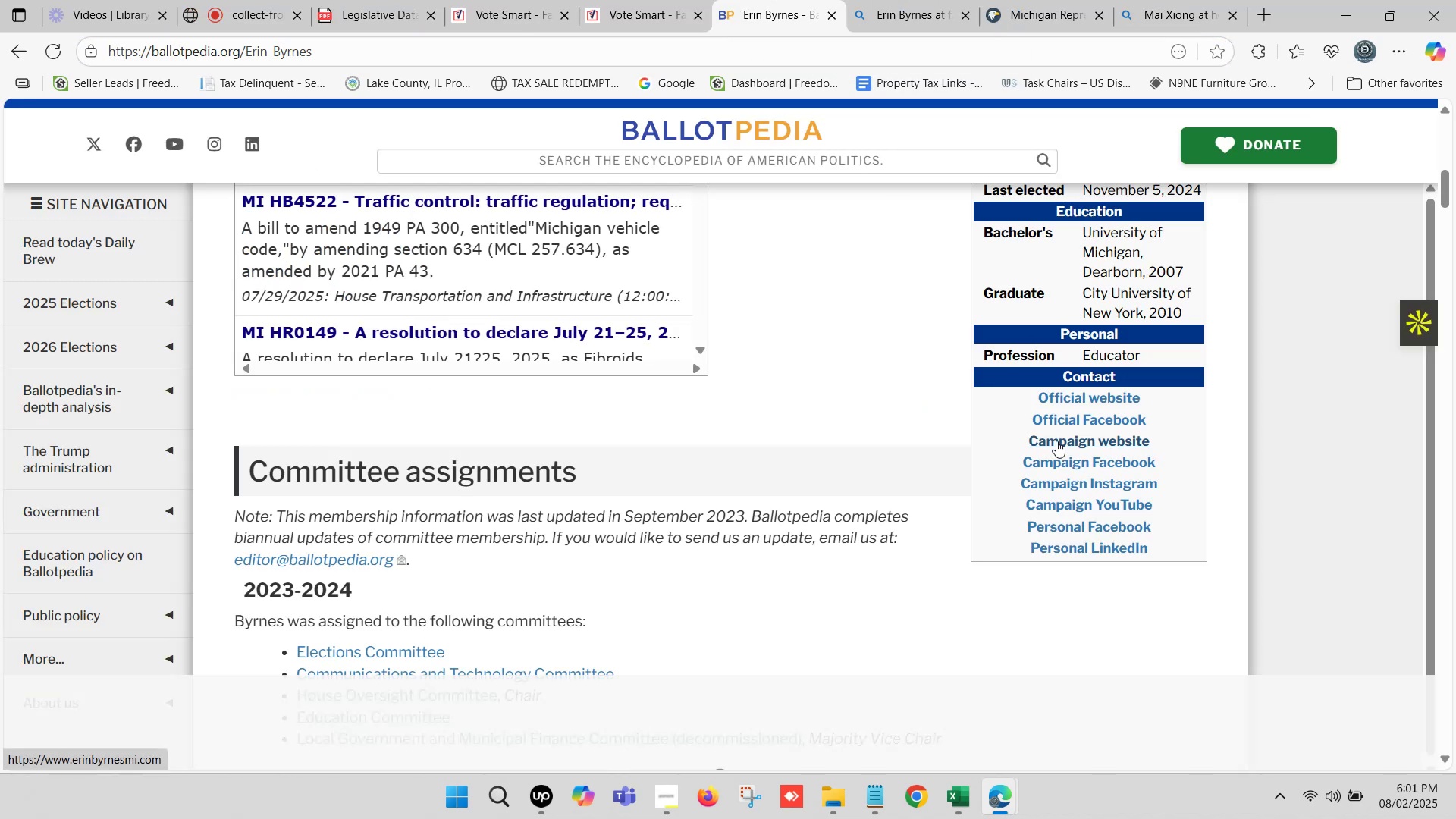 
hold_key(key=ControlLeft, duration=0.56)
left_click([1078, 397])
 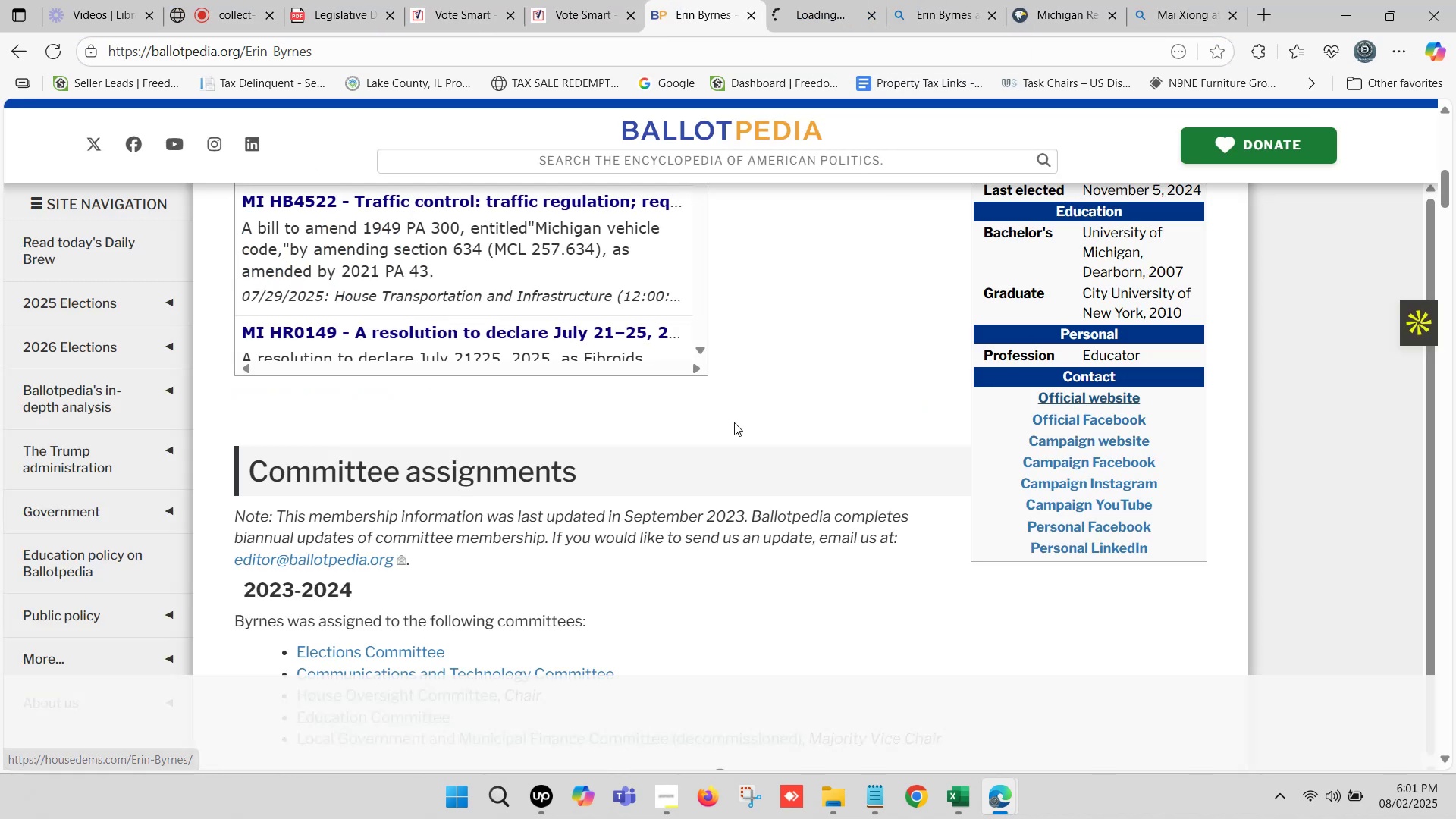 
scroll: coordinate [740, 404], scroll_direction: none, amount: 0.0
 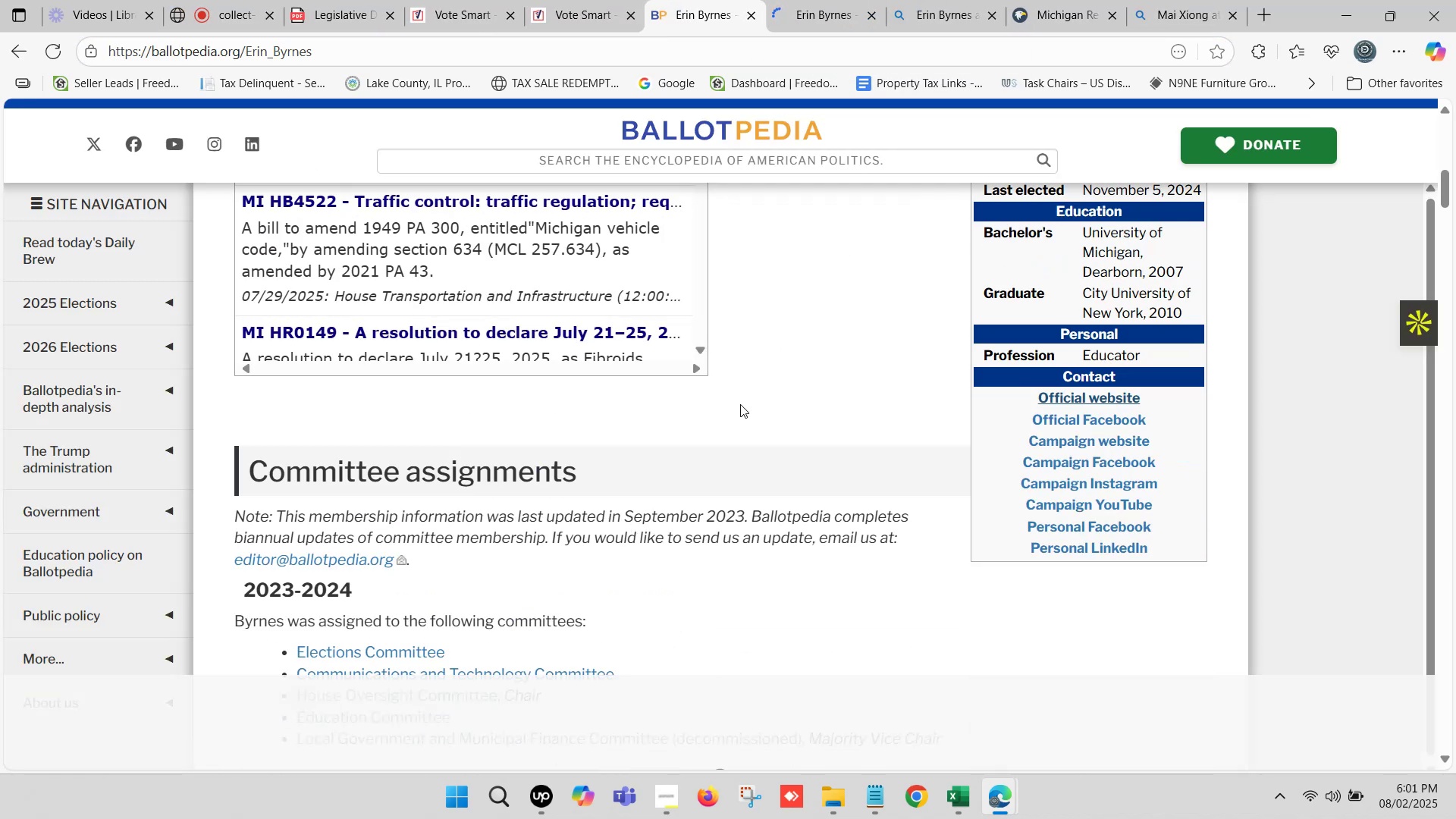 
scroll: coordinate [758, 386], scroll_direction: up, amount: 10.0
 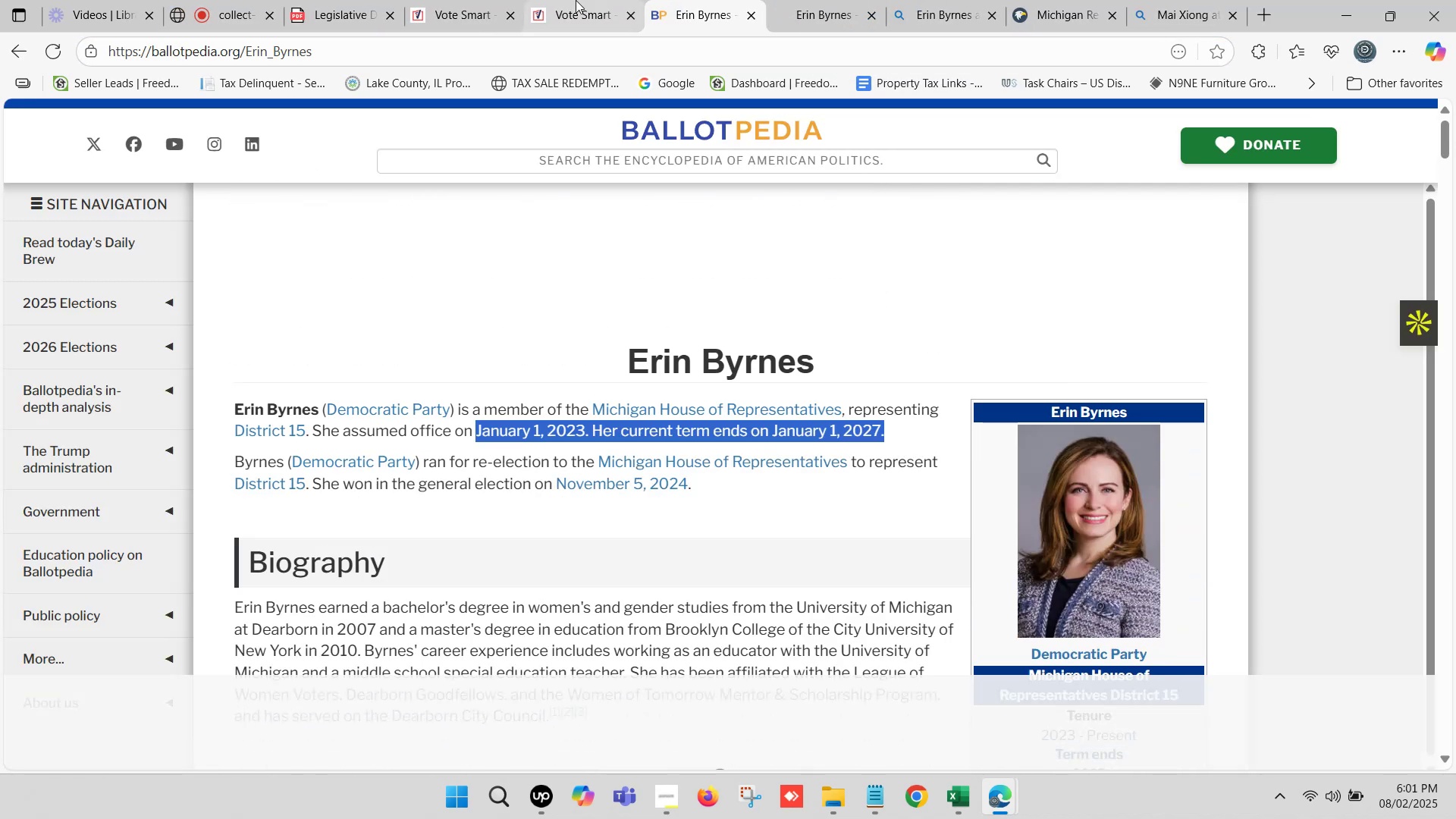 
left_click([574, 0])
 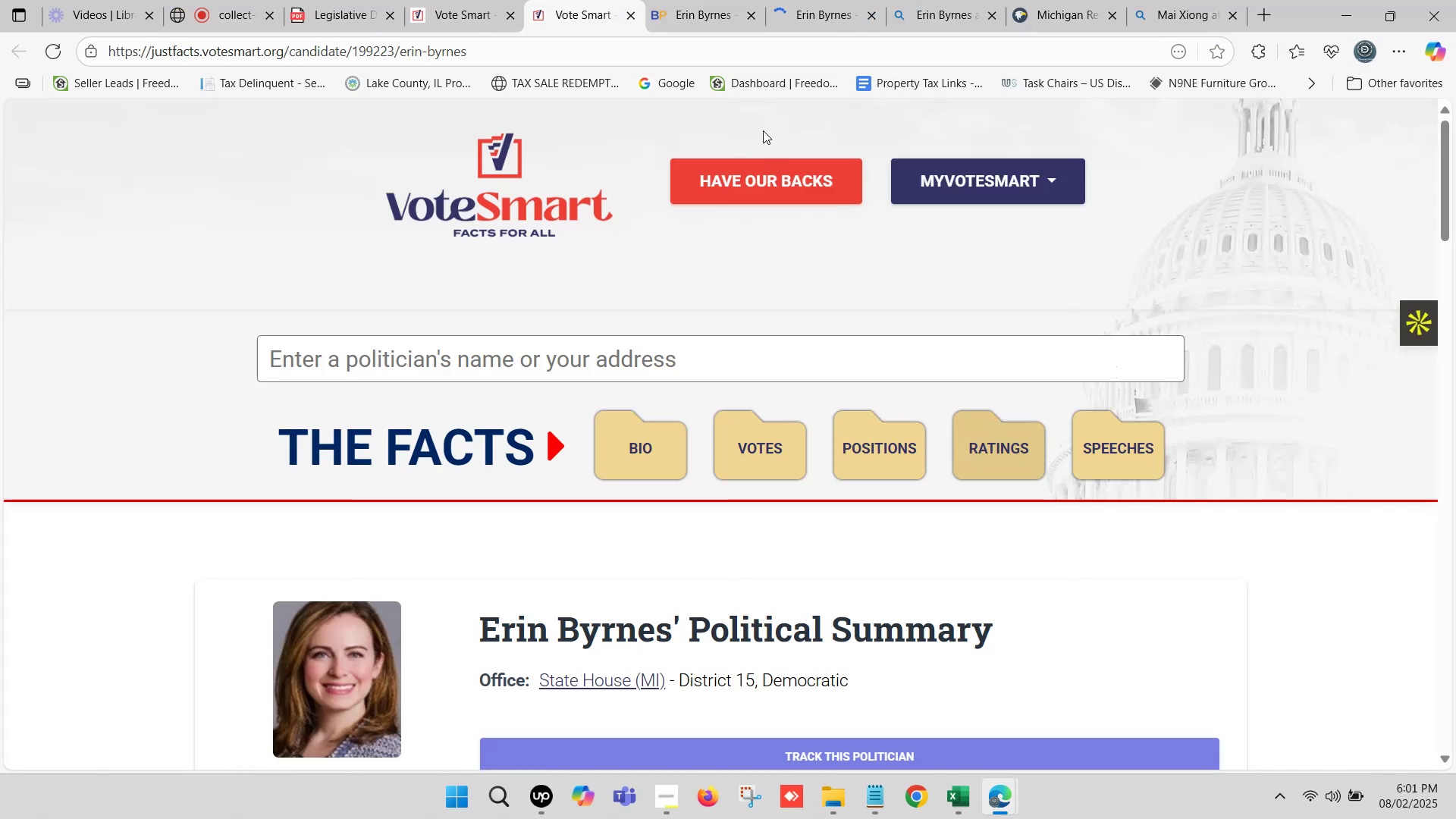 
left_click([702, 0])
 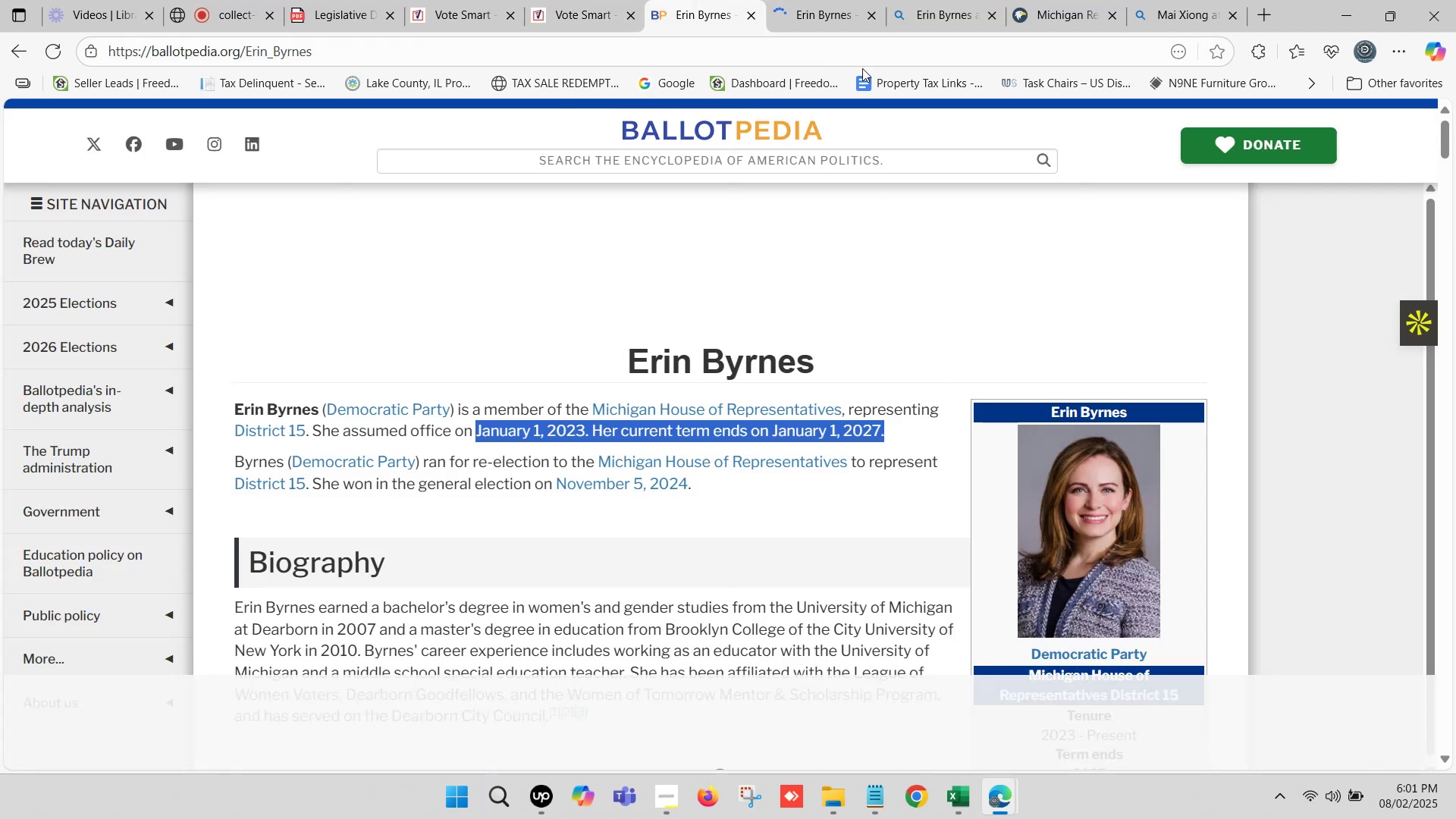 
double_click([827, 0])
 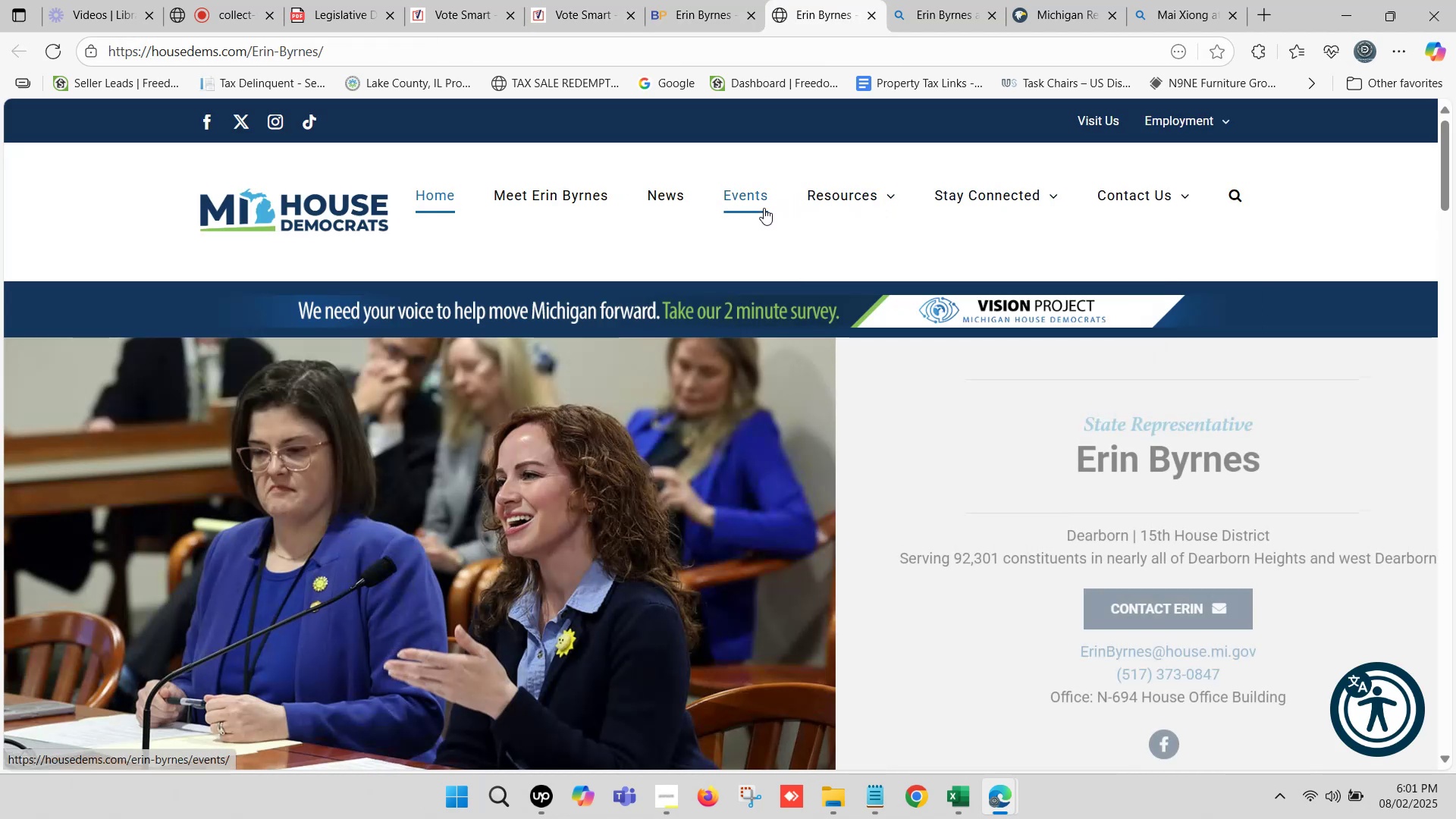 
wait(6.78)
 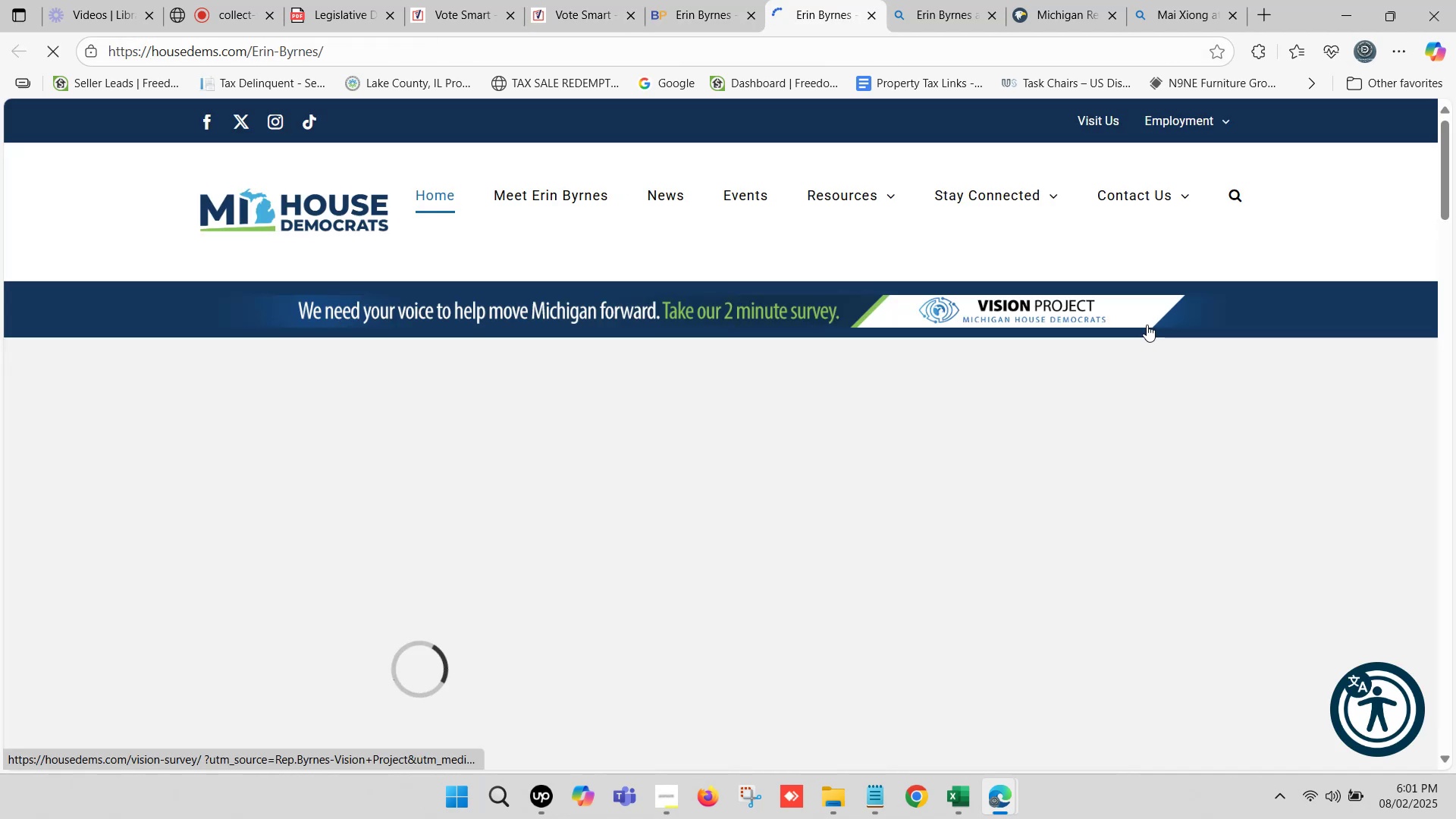 
mouse_move([1053, 192])
 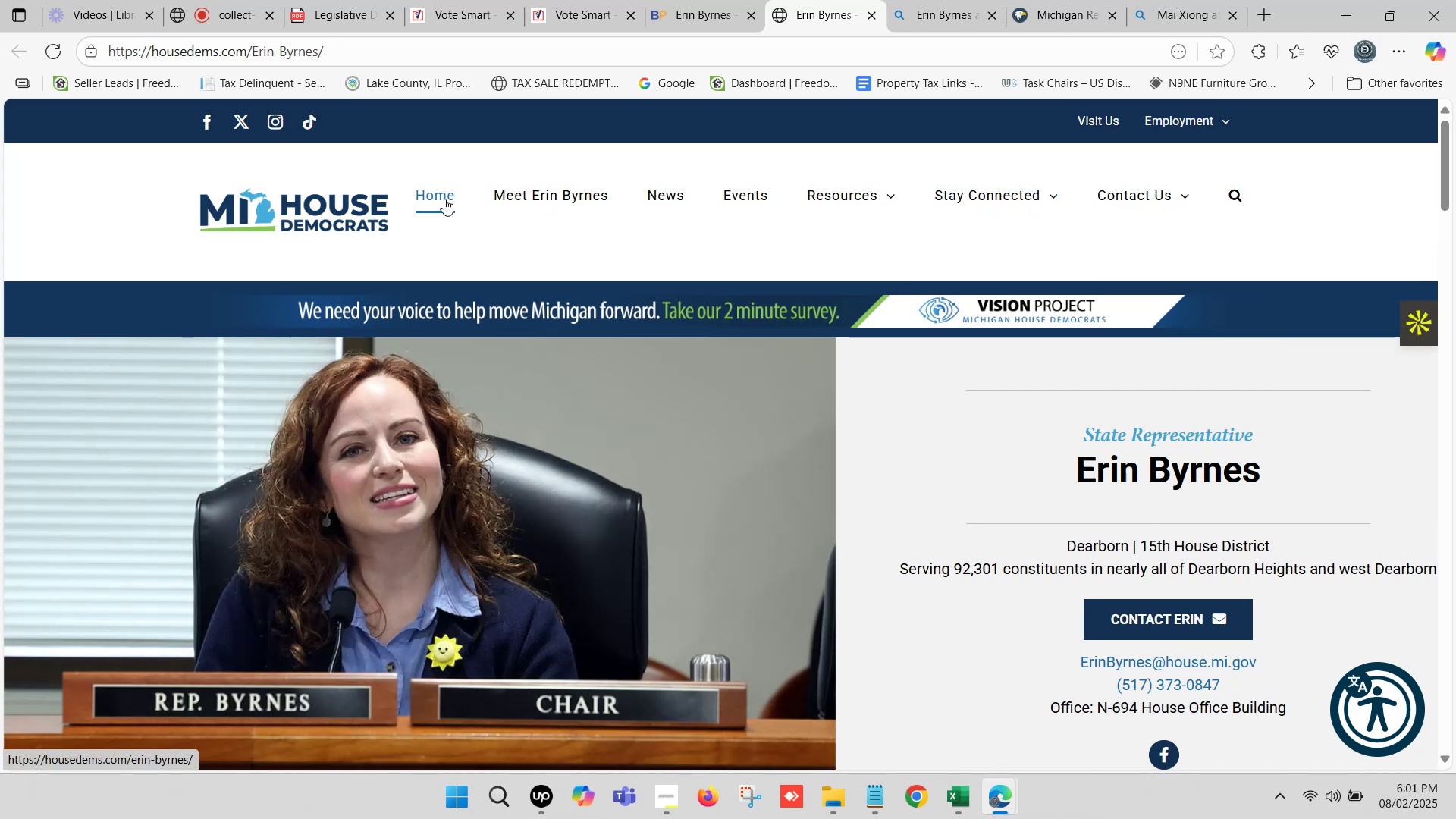 
wait(5.51)
 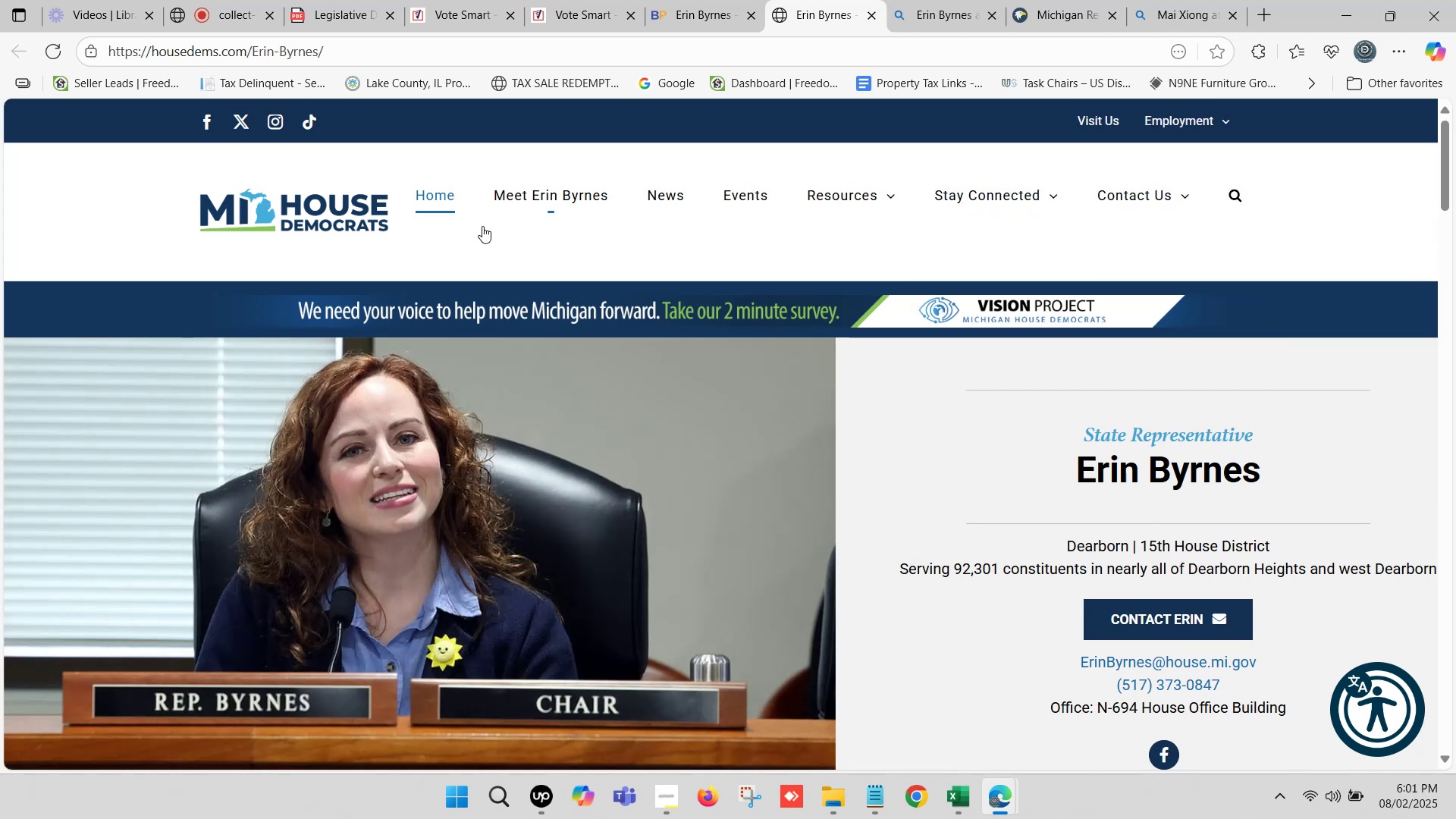 
mouse_move([1191, 146])
 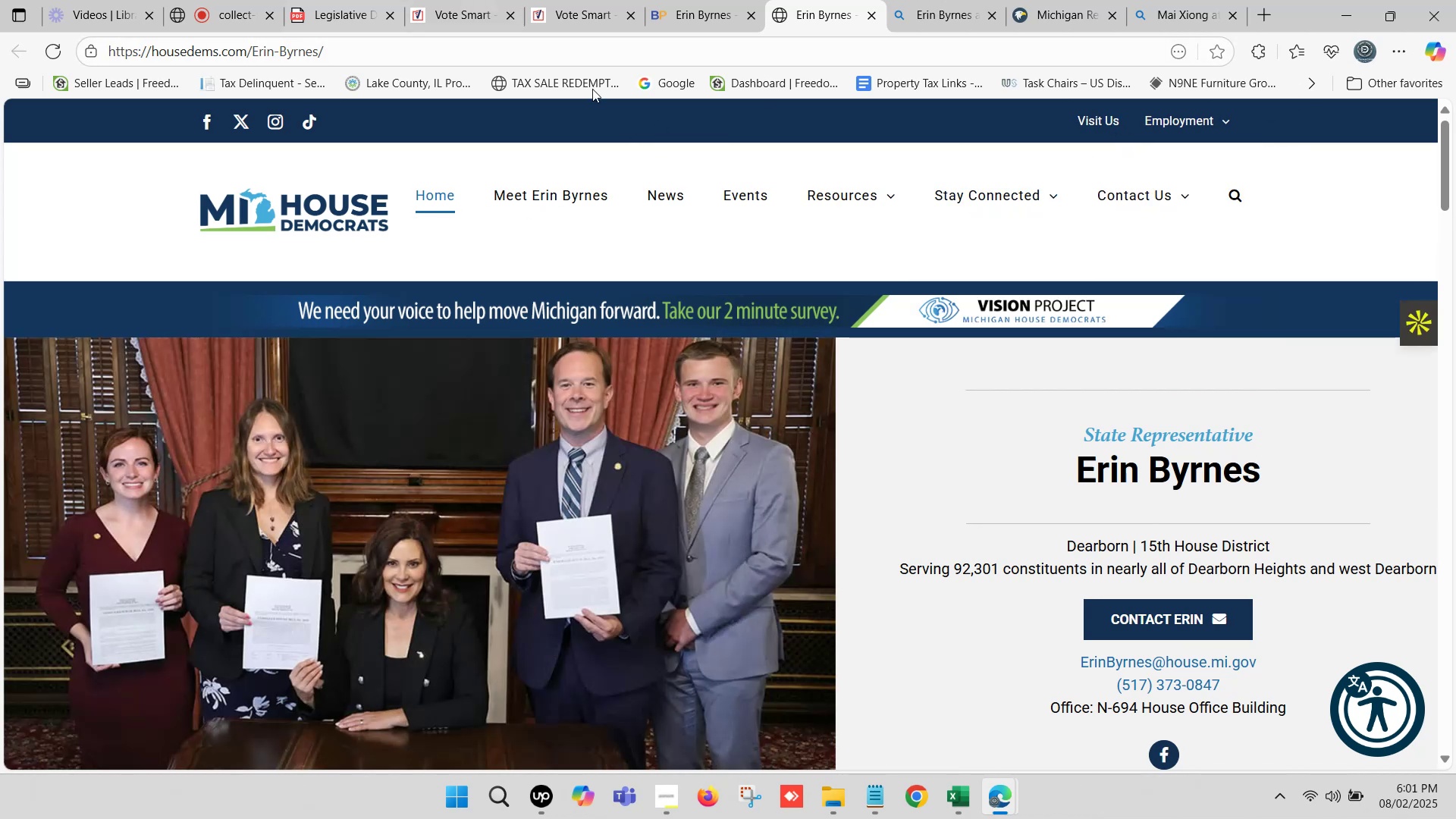 
scroll: coordinate [1363, 616], scroll_direction: down, amount: 1.0
 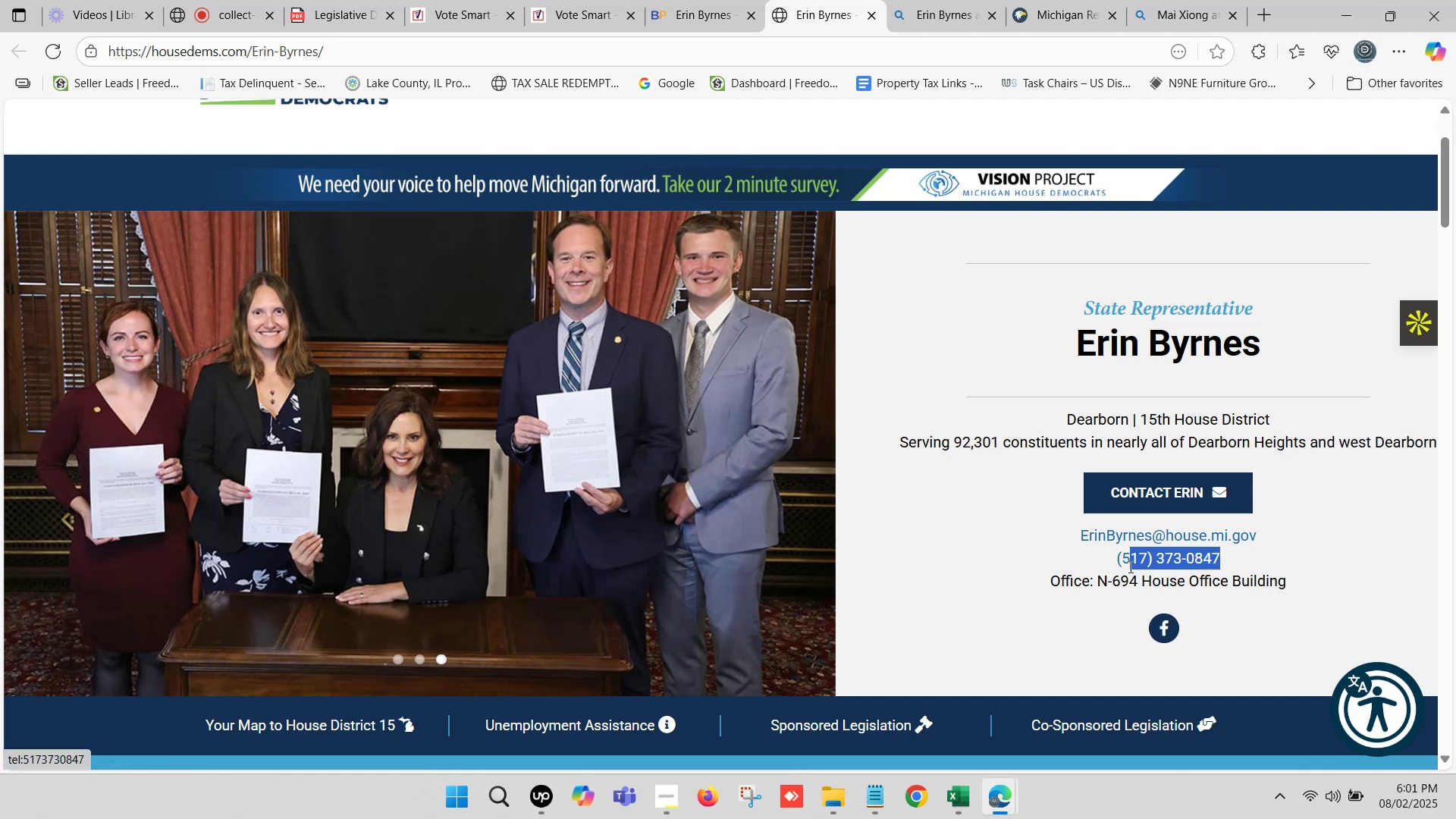 
hold_key(key=ControlLeft, duration=0.61)
 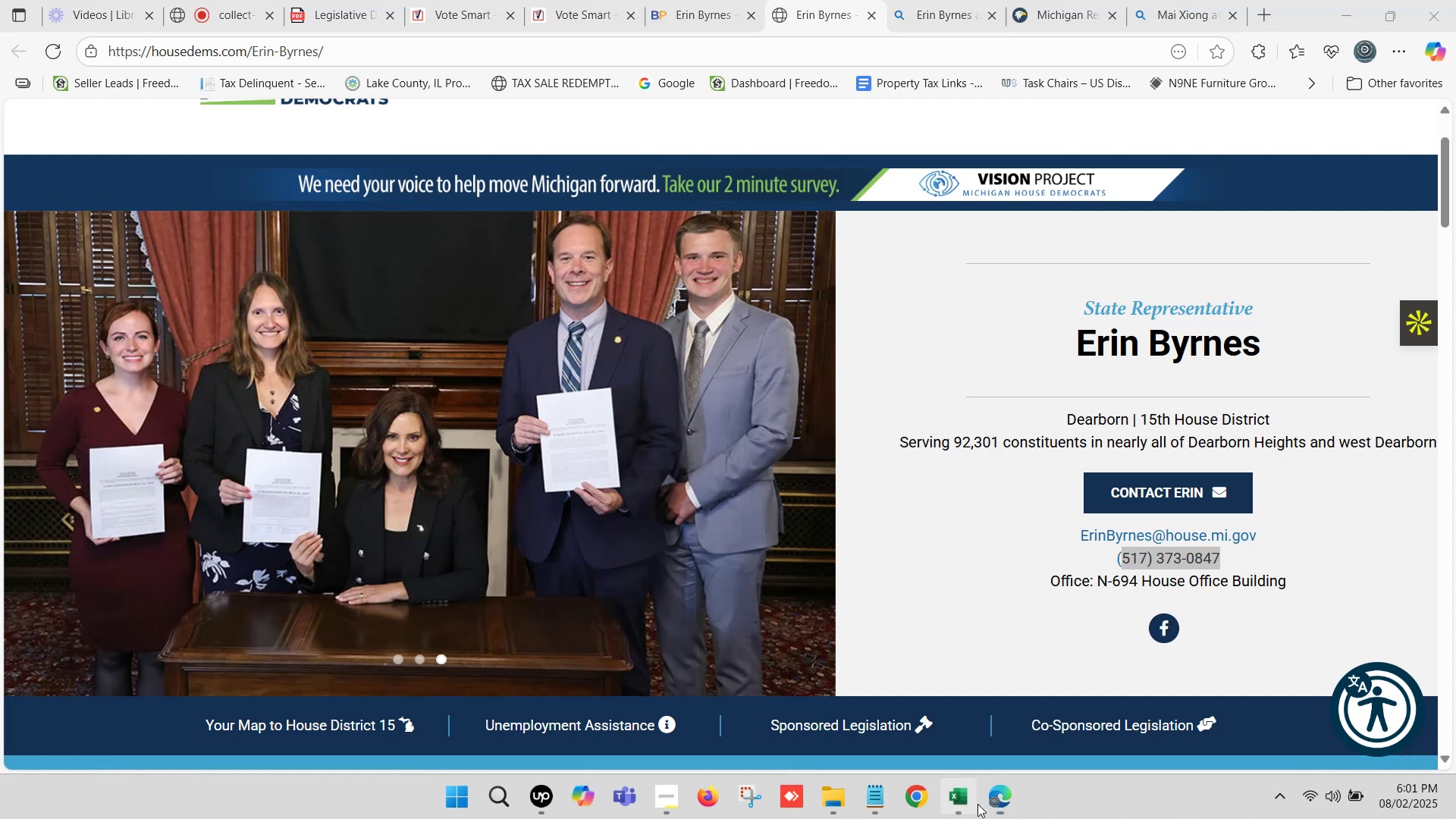 
hold_key(key=C, duration=0.46)
 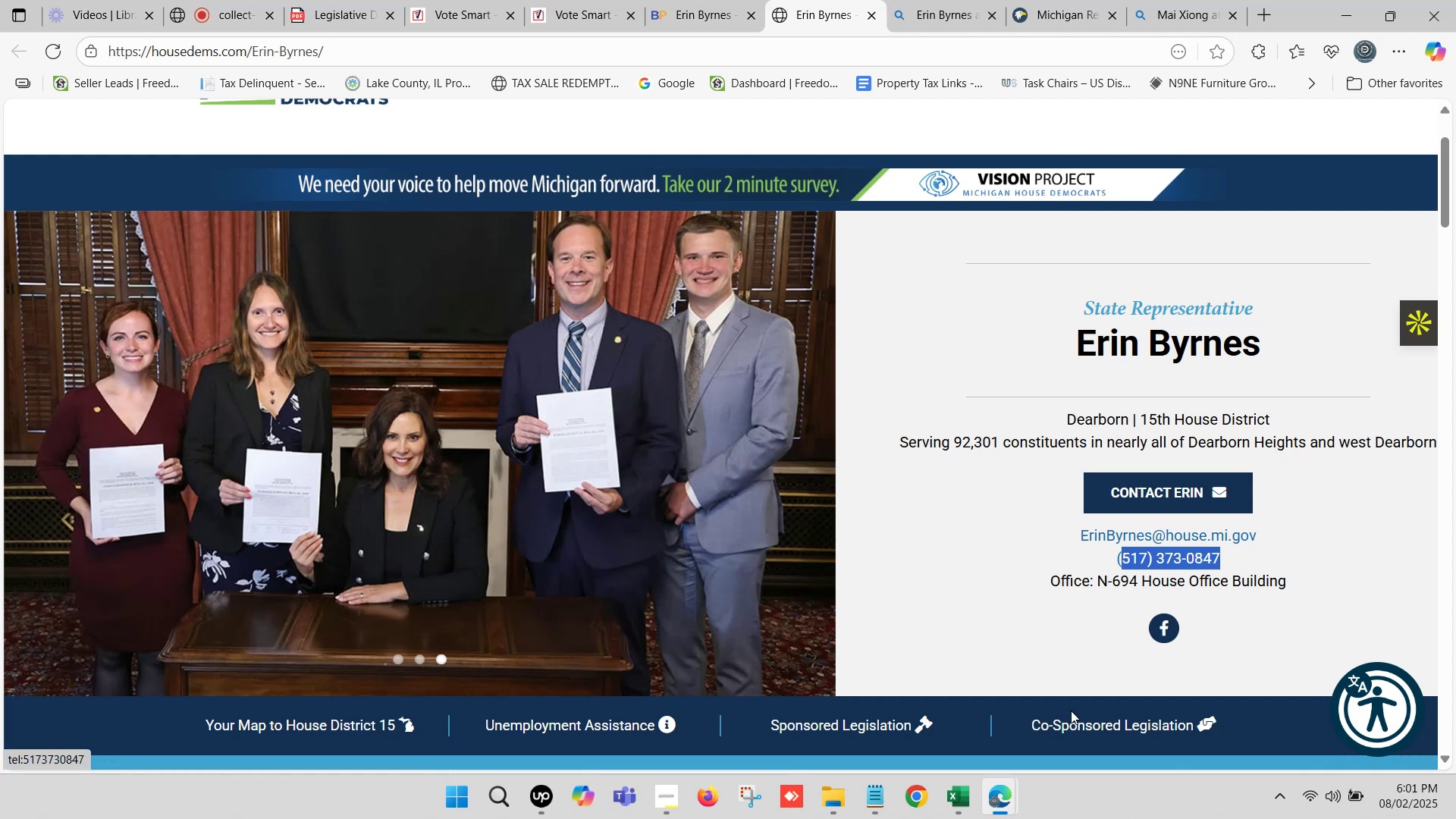 
left_click([977, 804])
 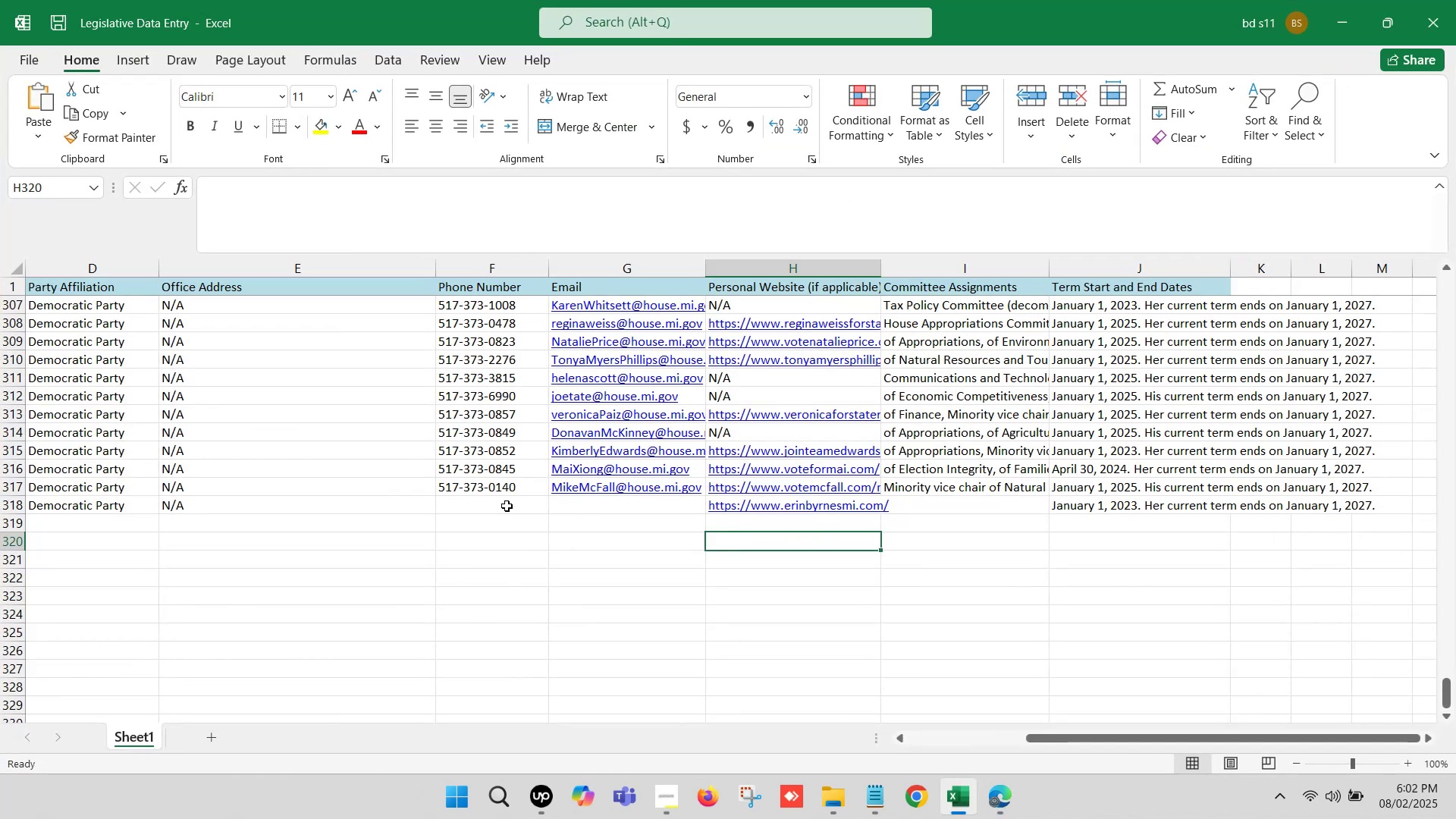 
left_click([504, 504])
 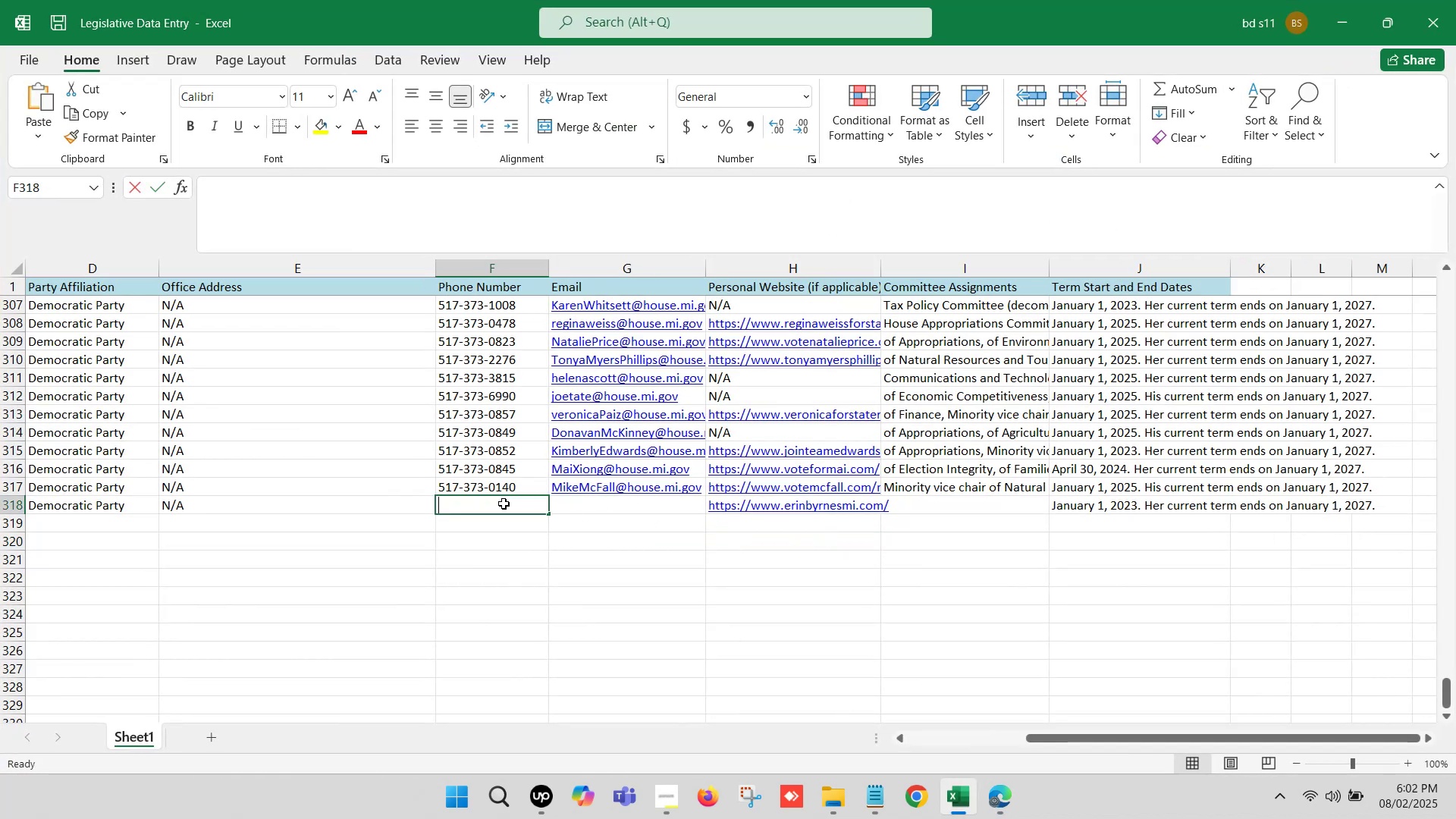 
key(Control+ControlLeft)
 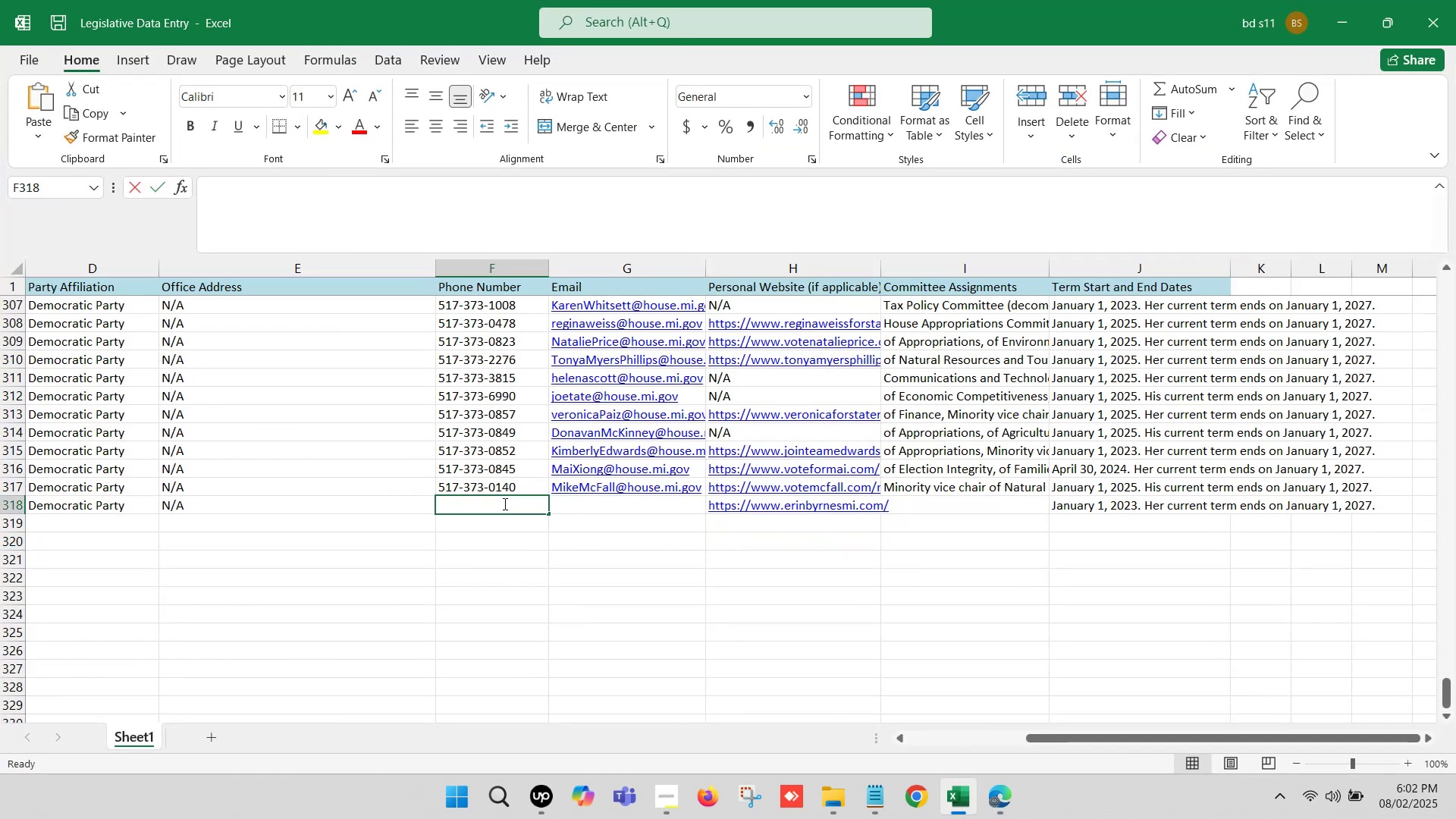 
double_click([504, 504])
 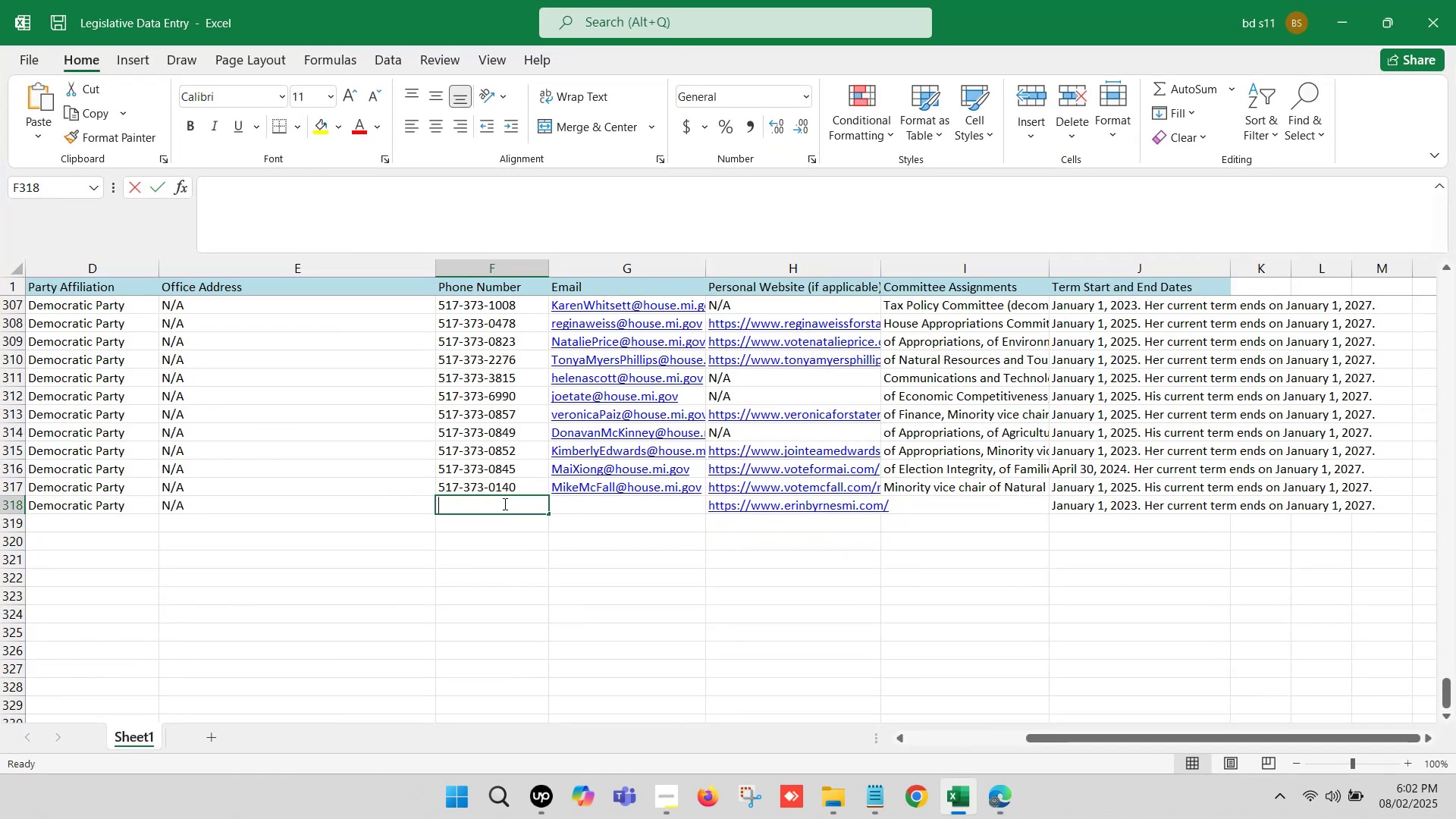 
key(Control+V)
 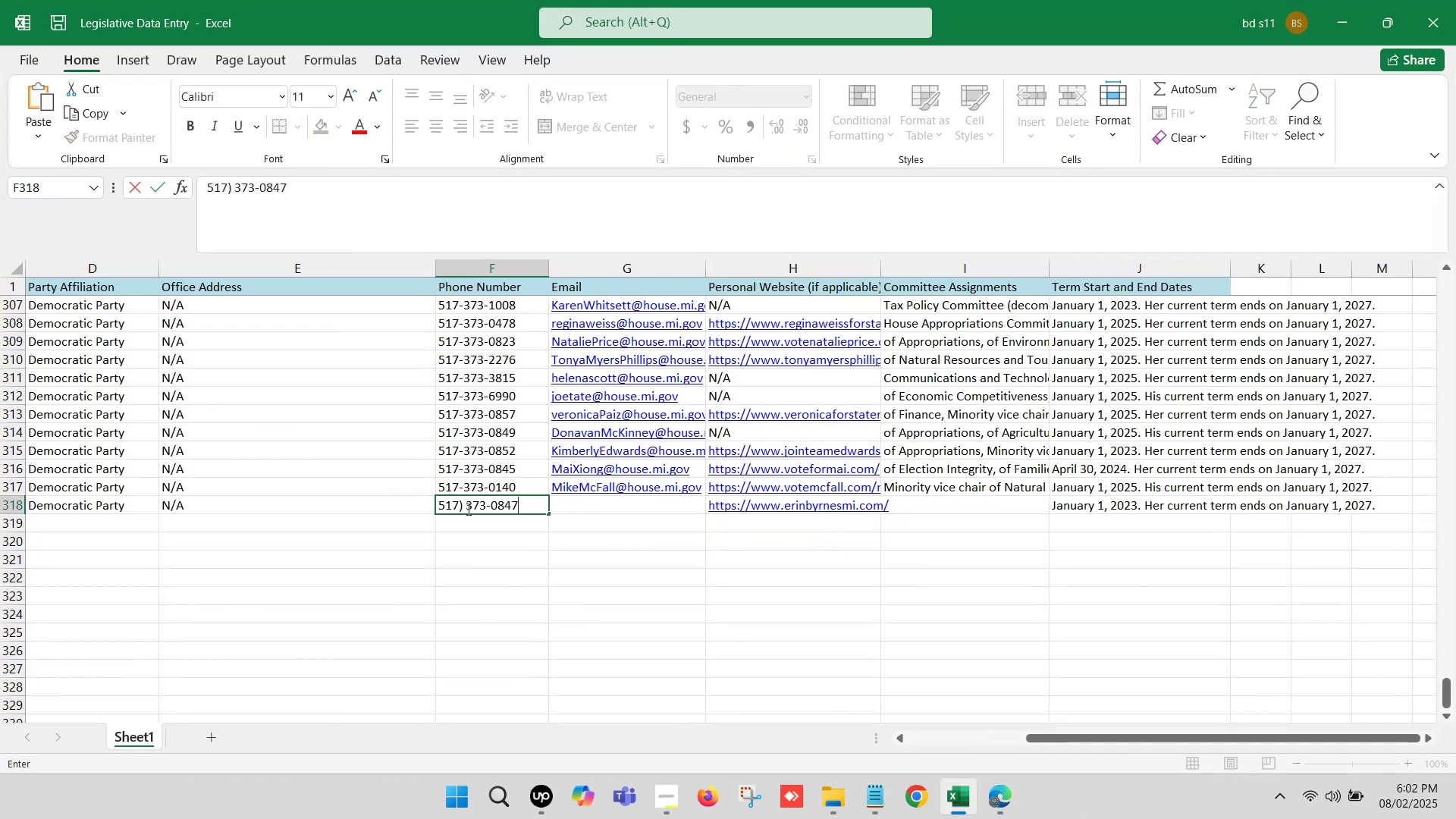 
left_click([466, 507])
 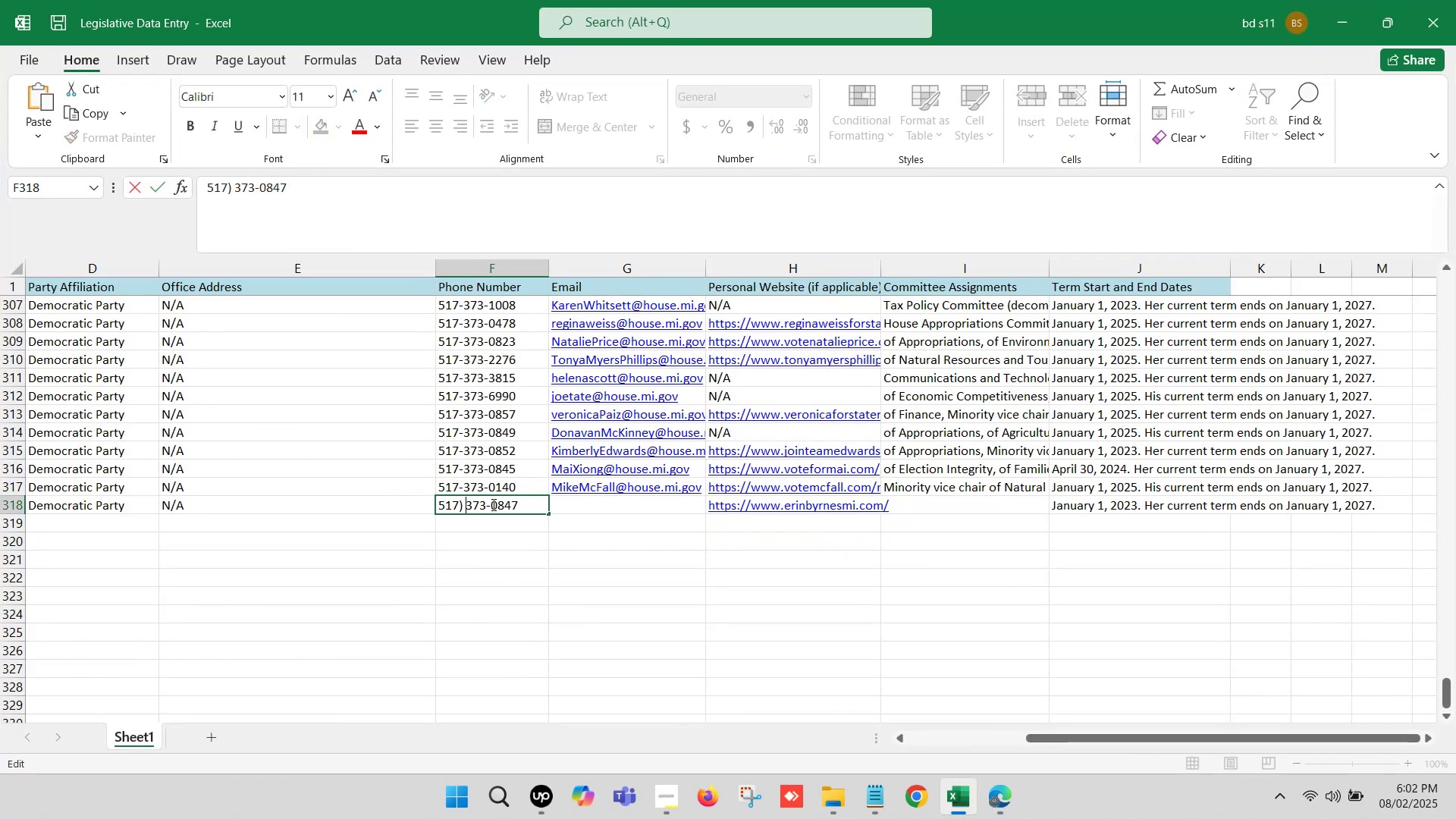 
key(Backspace)
 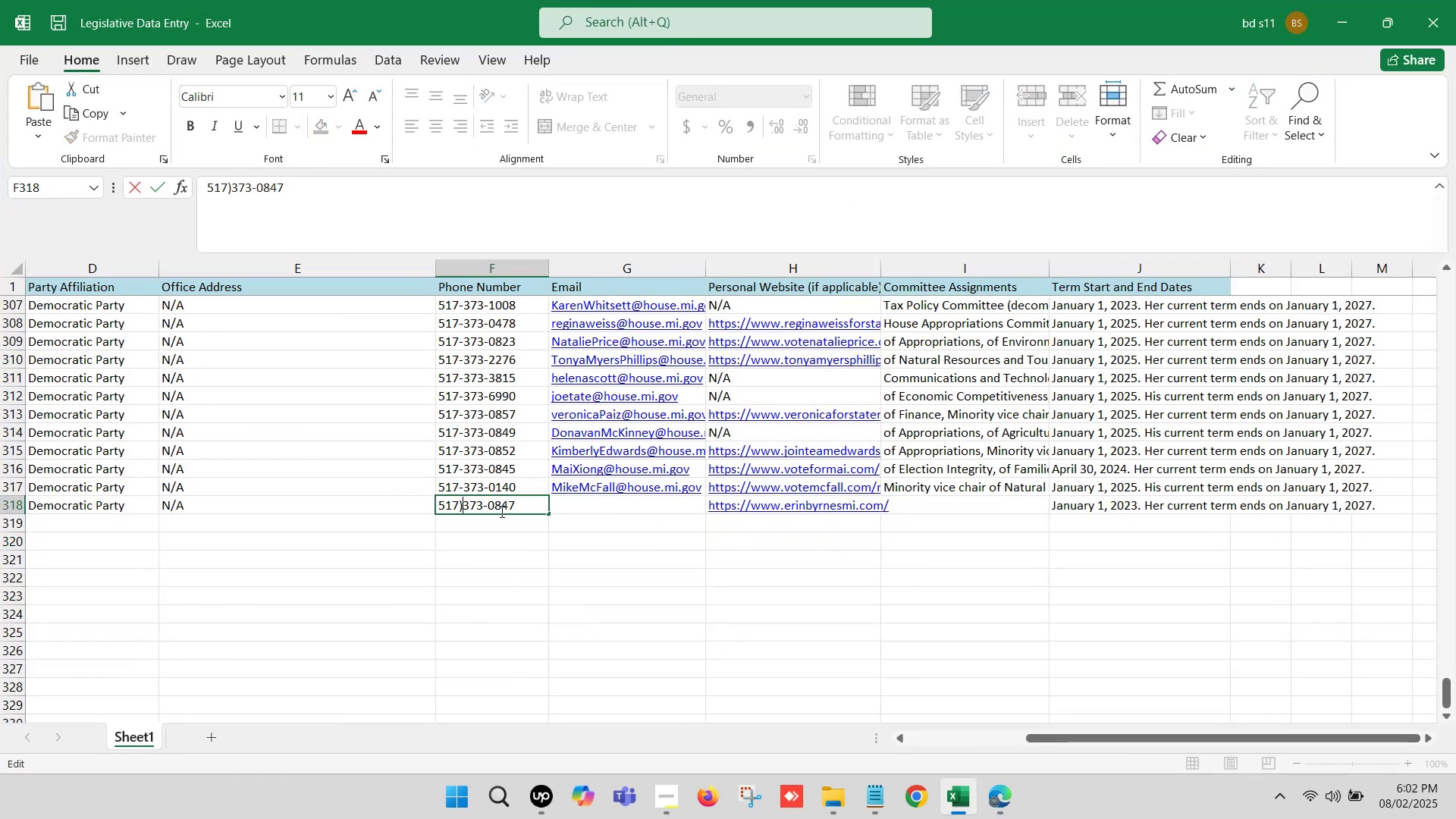 
key(Backspace)
 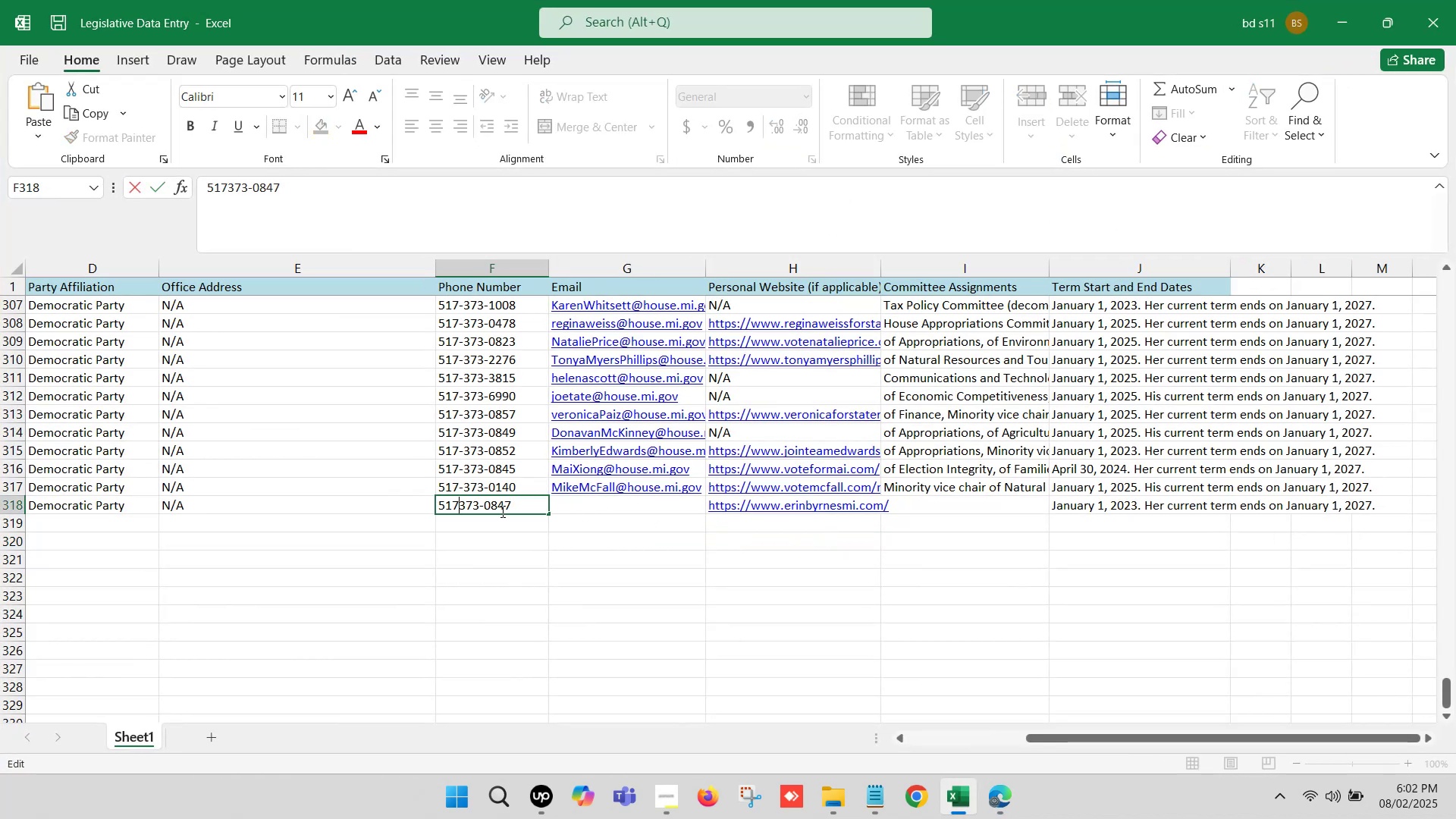 
key(Minus)
 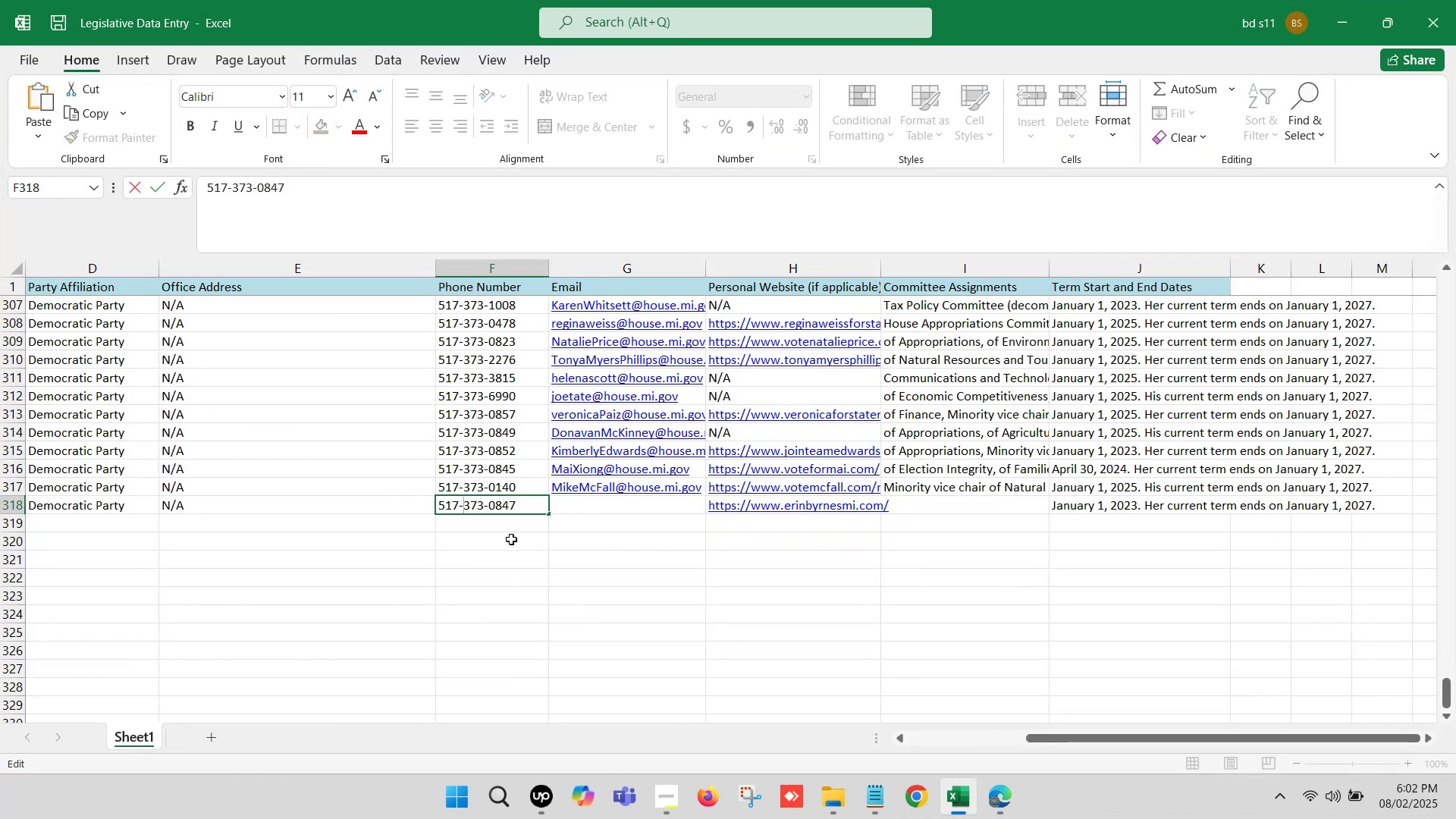 
left_click([519, 551])
 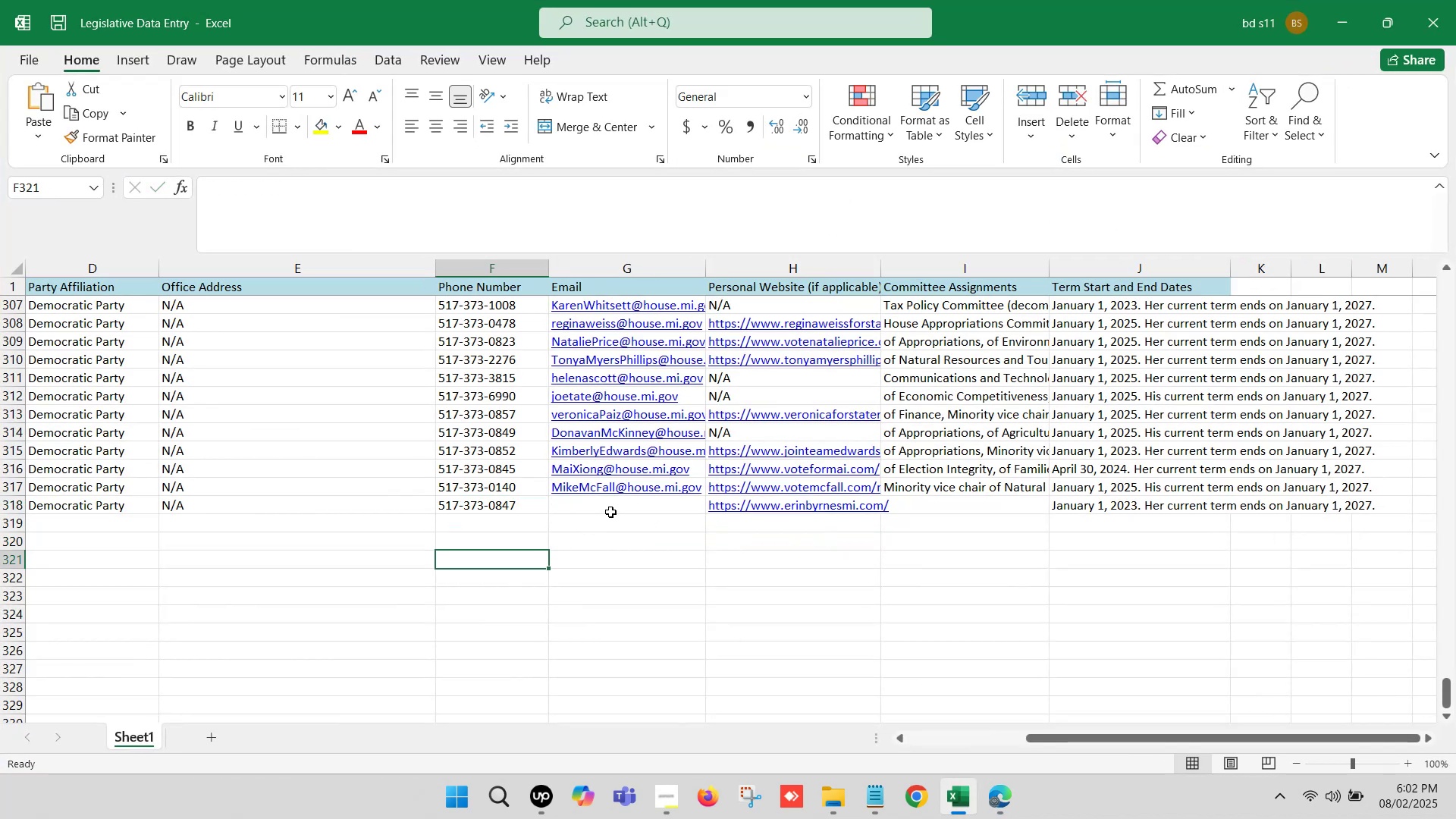 
left_click([617, 507])
 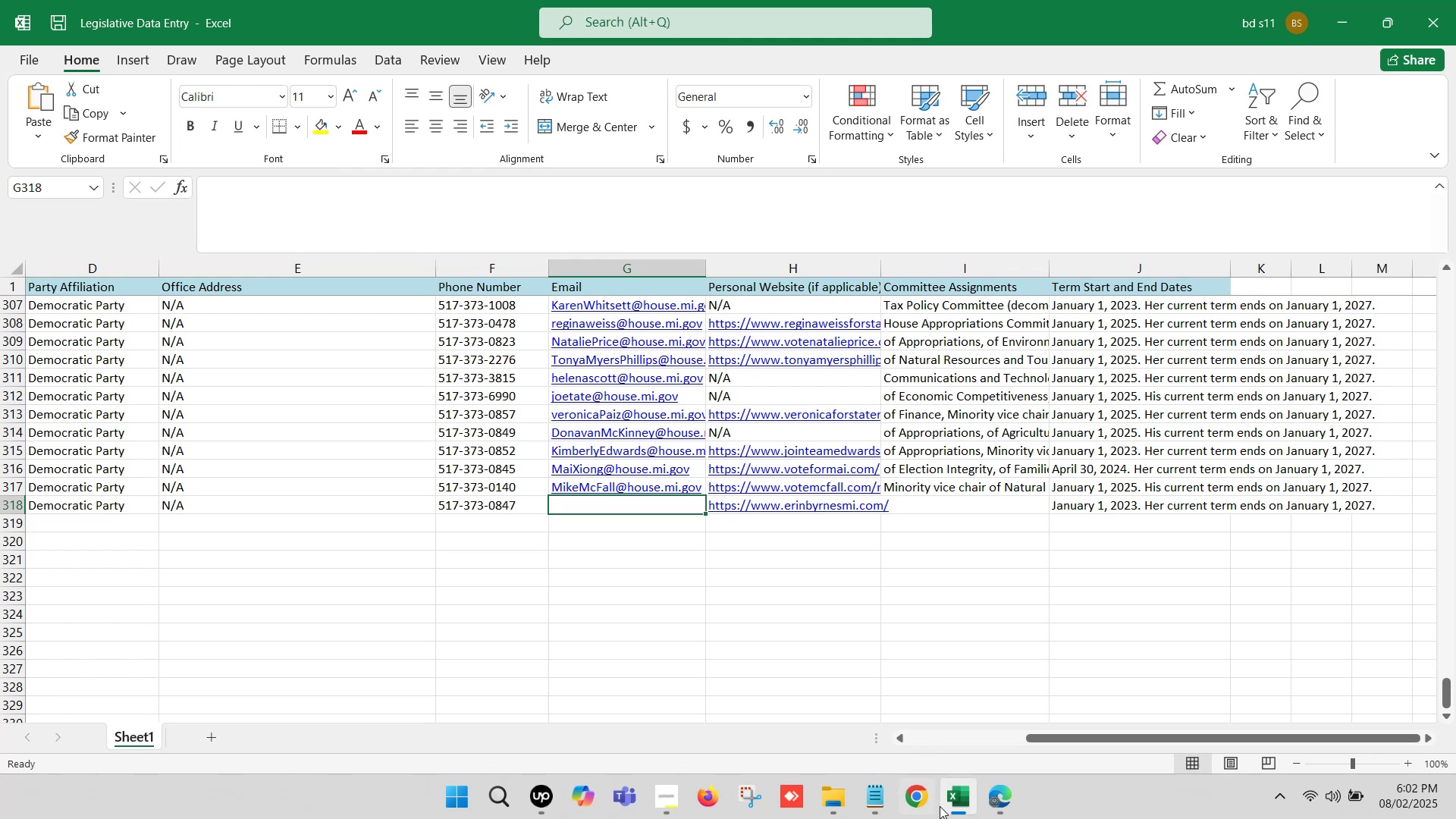 
left_click([946, 811])
 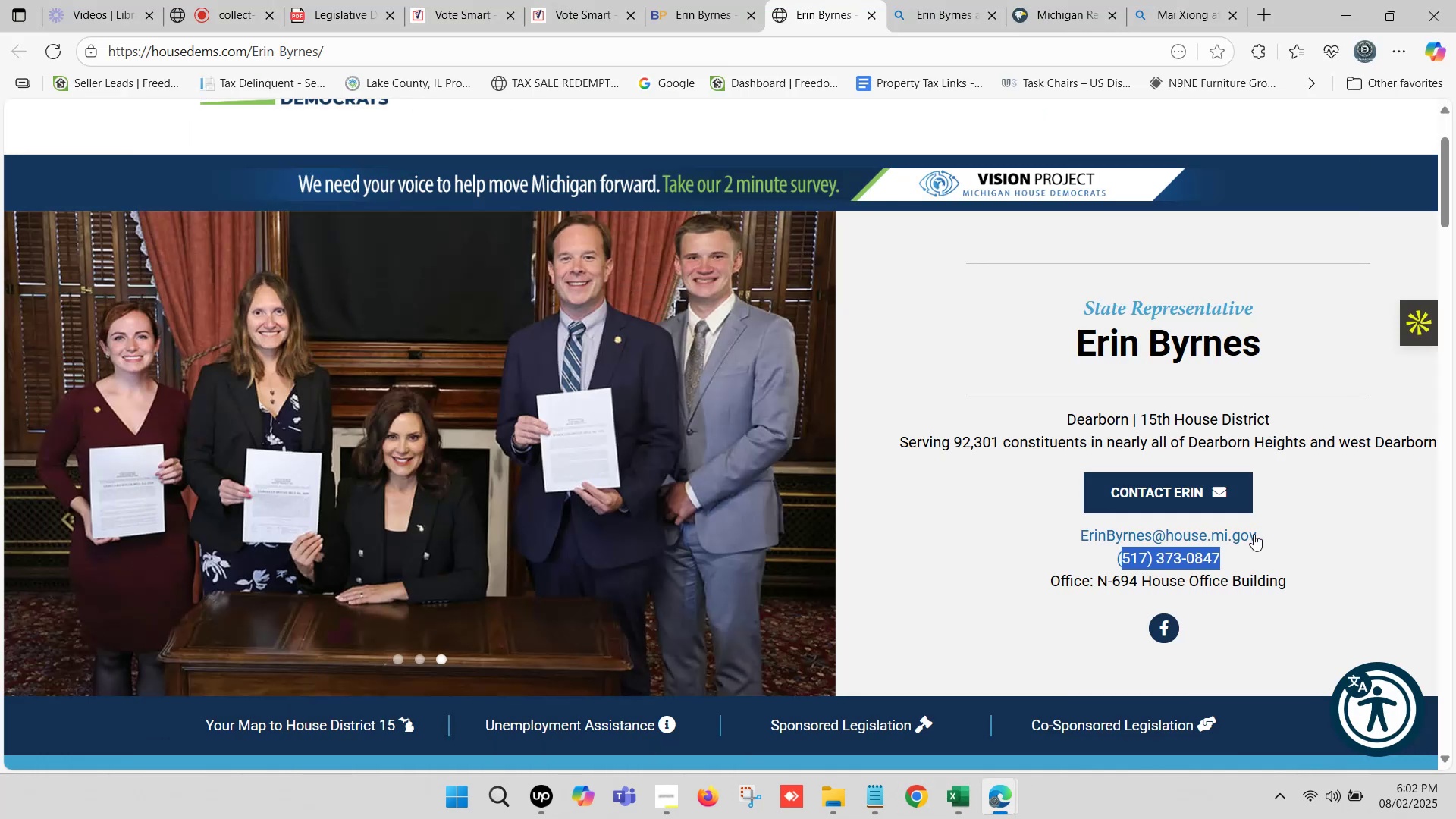 
right_click([1255, 534])
 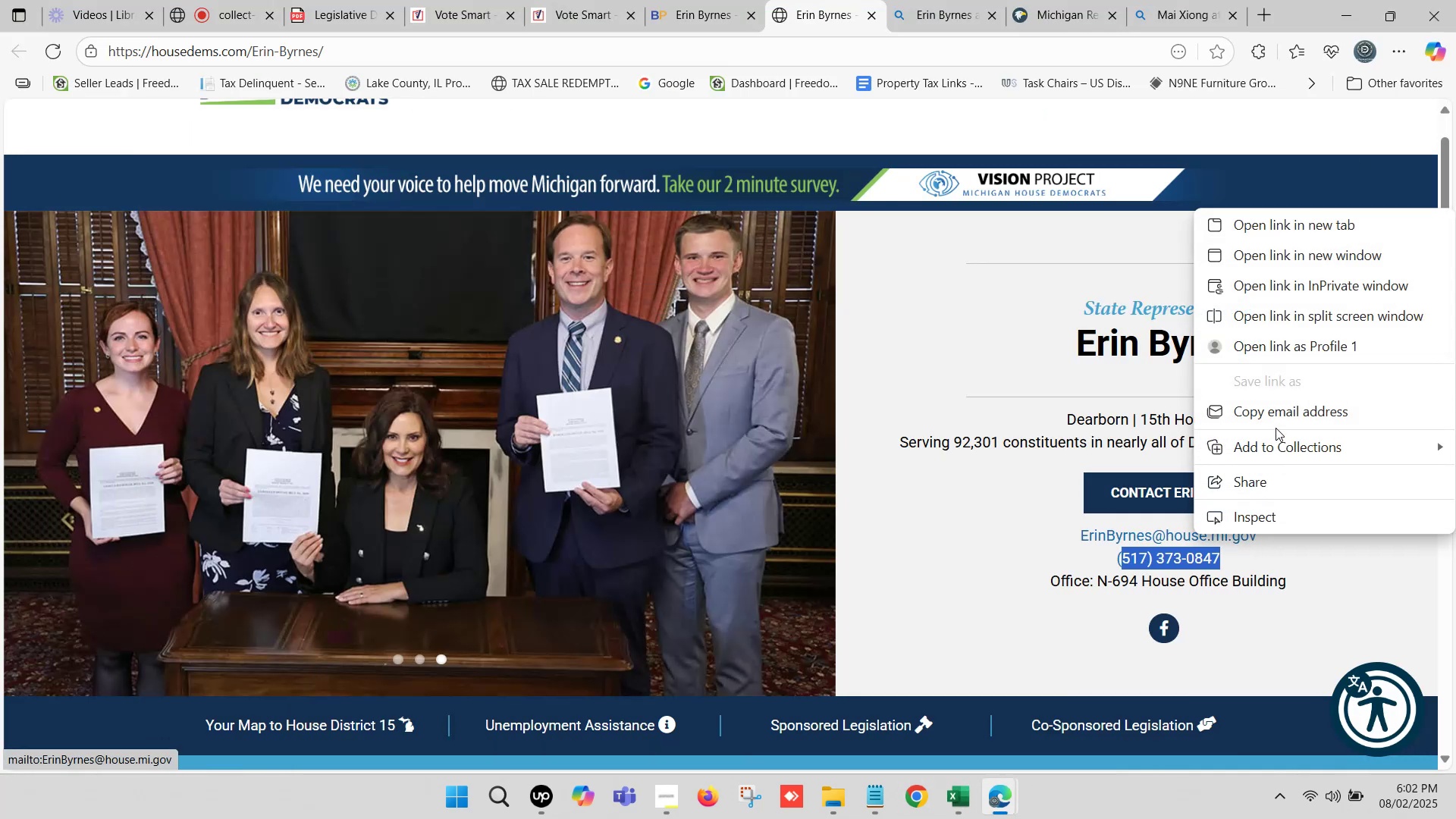 
left_click([1282, 416])
 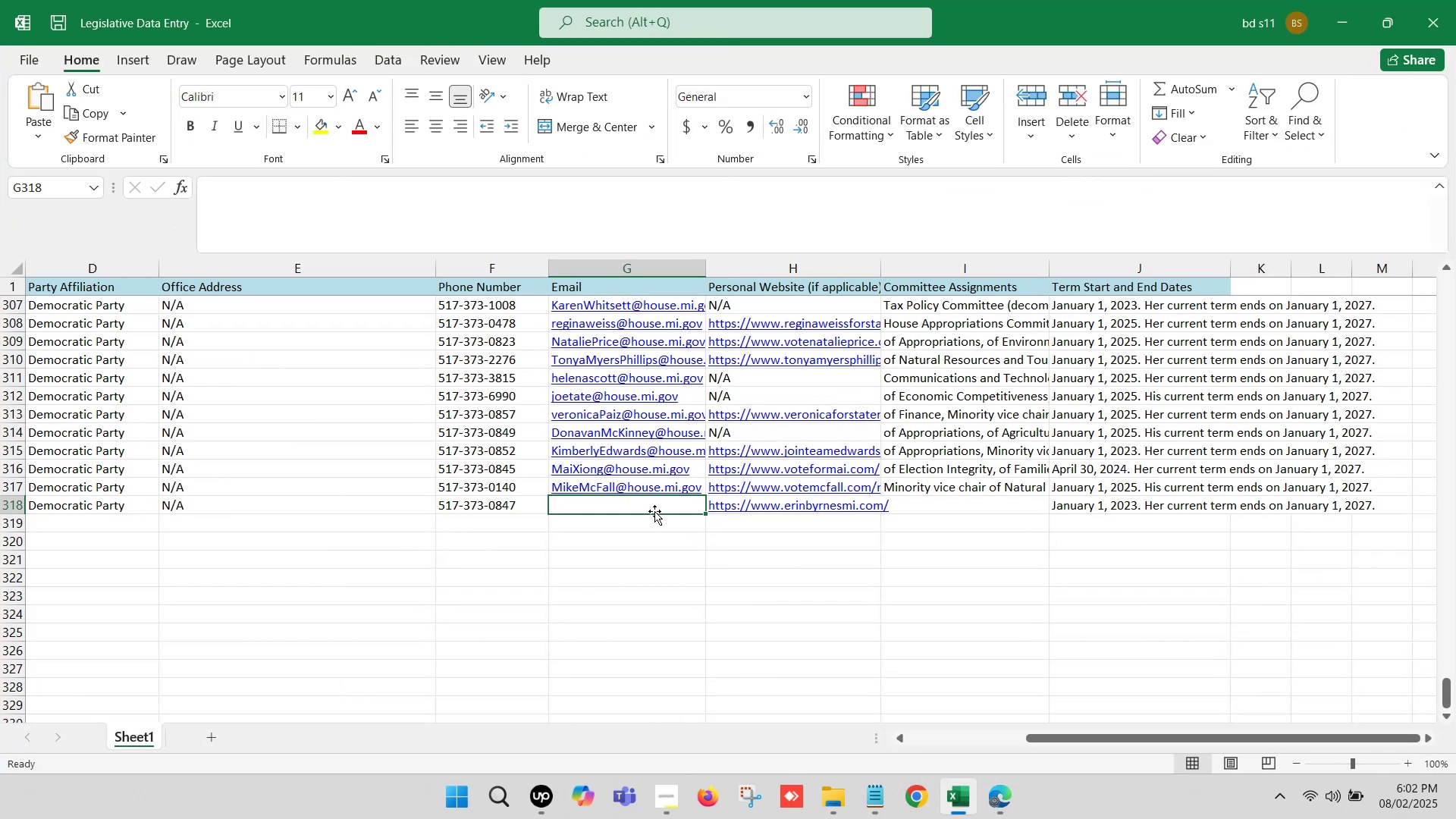 
double_click([646, 507])
 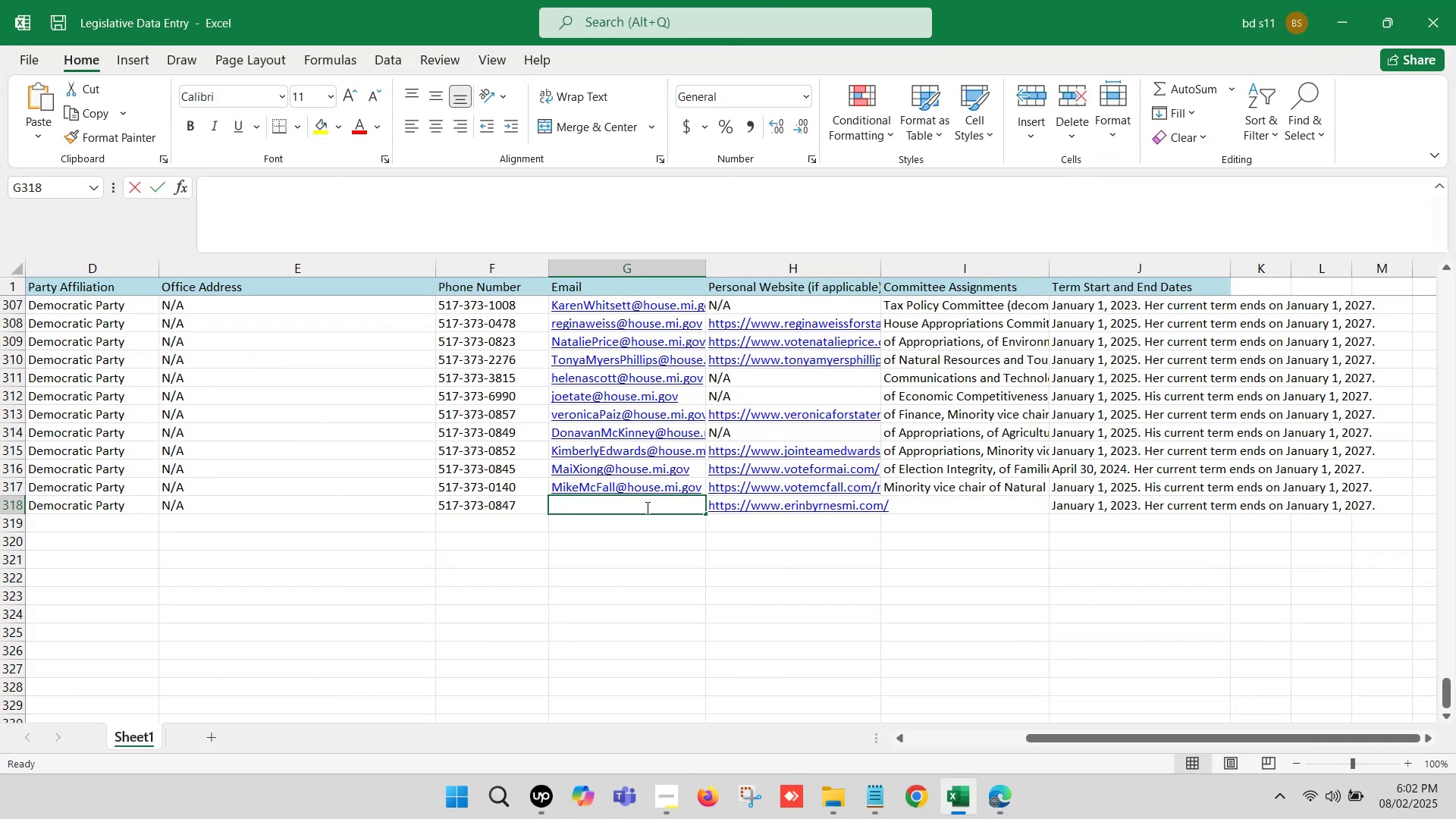 
key(Control+V)
 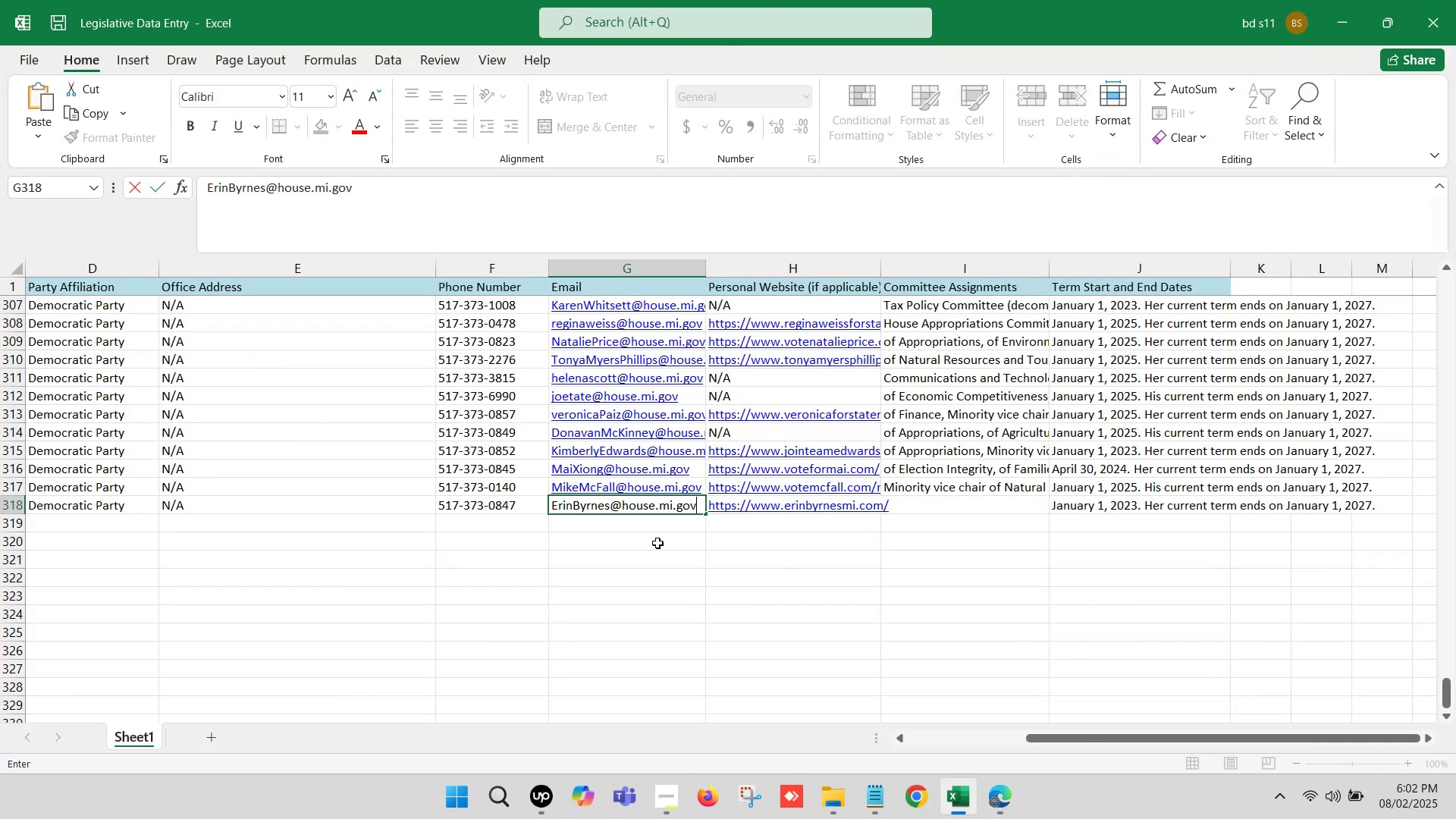 
left_click([657, 544])
 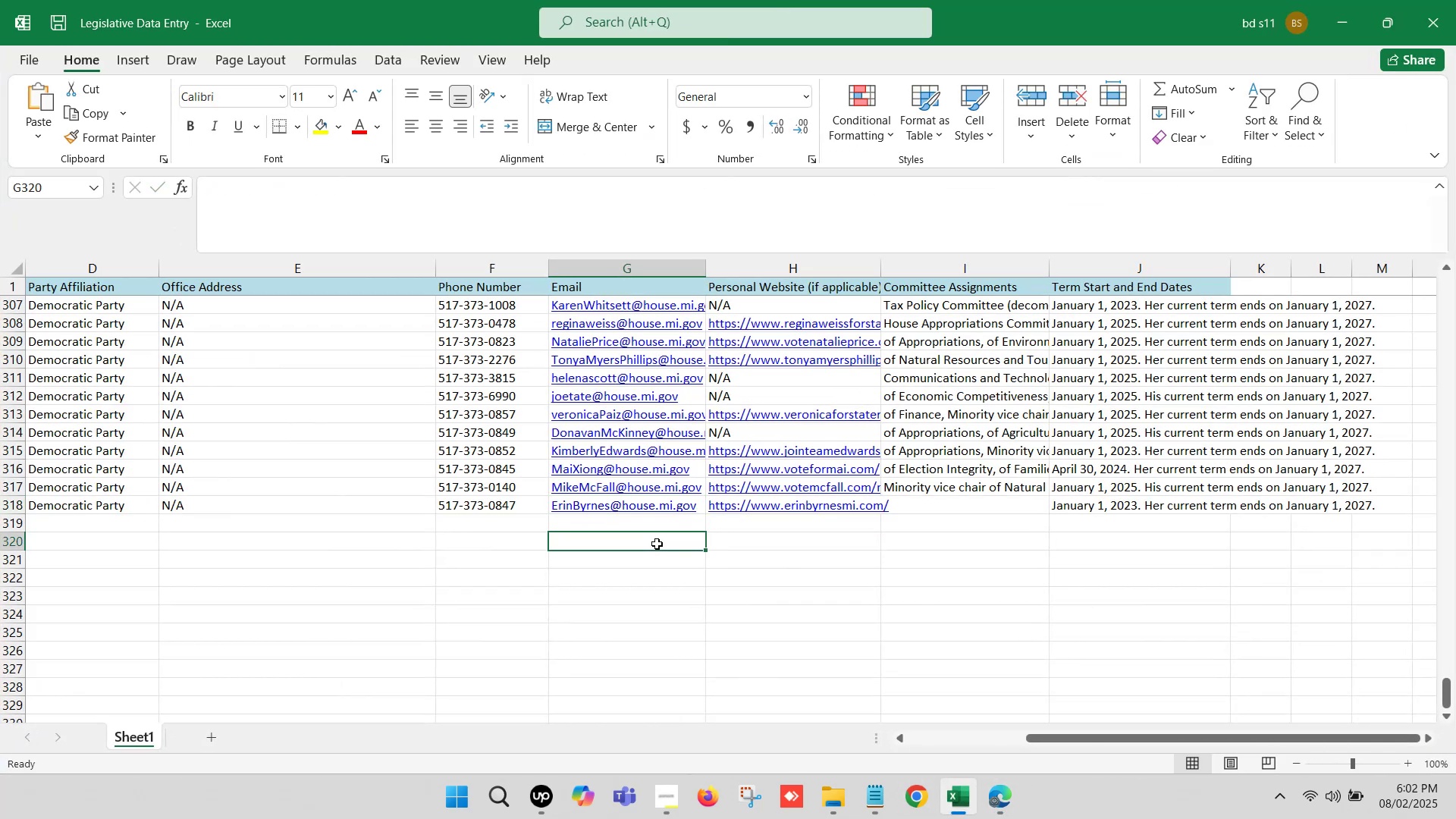 
key(Control+S)
 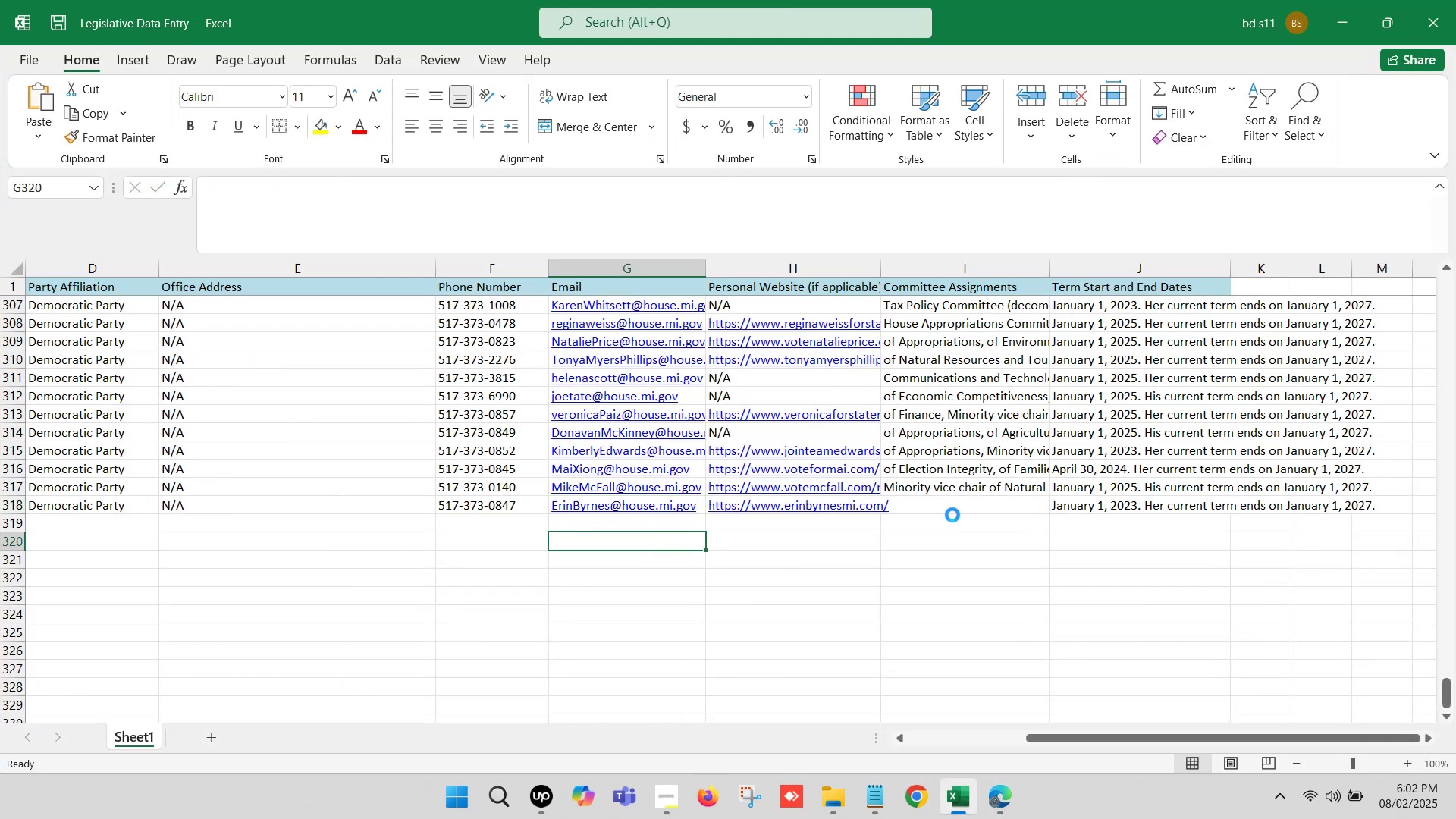 
left_click([952, 507])
 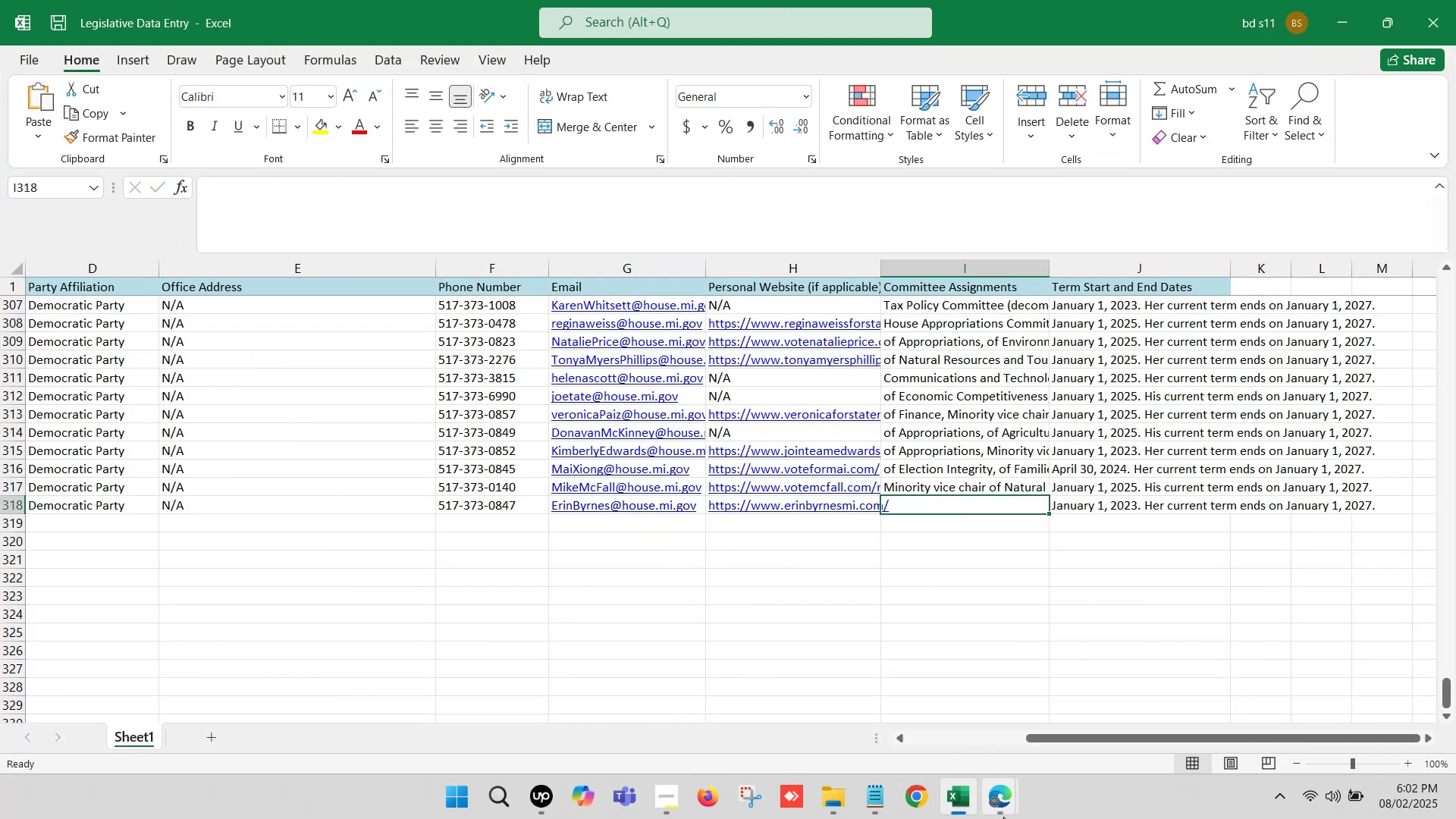 
left_click([1005, 818])
 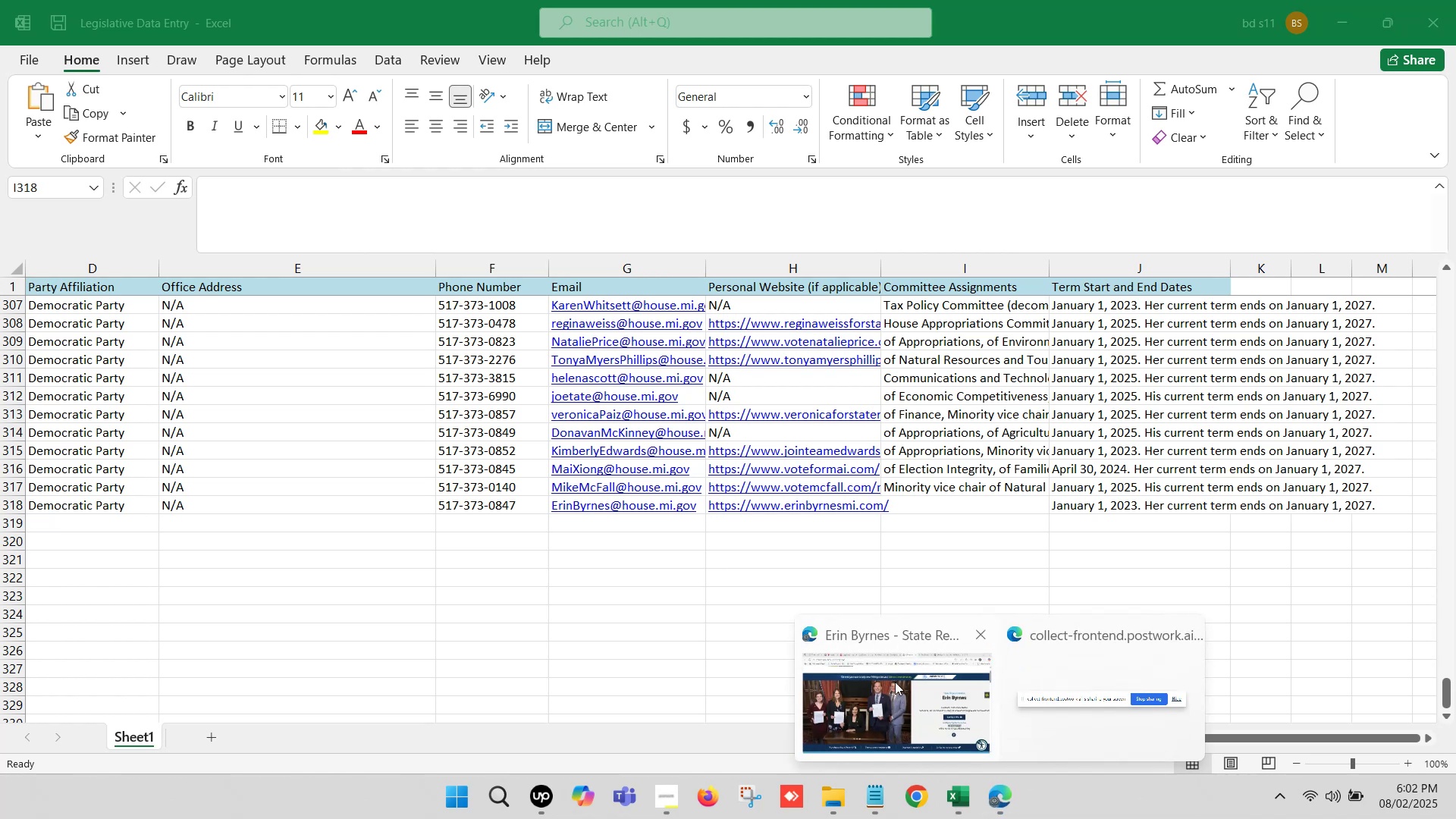 
left_click([895, 682])
 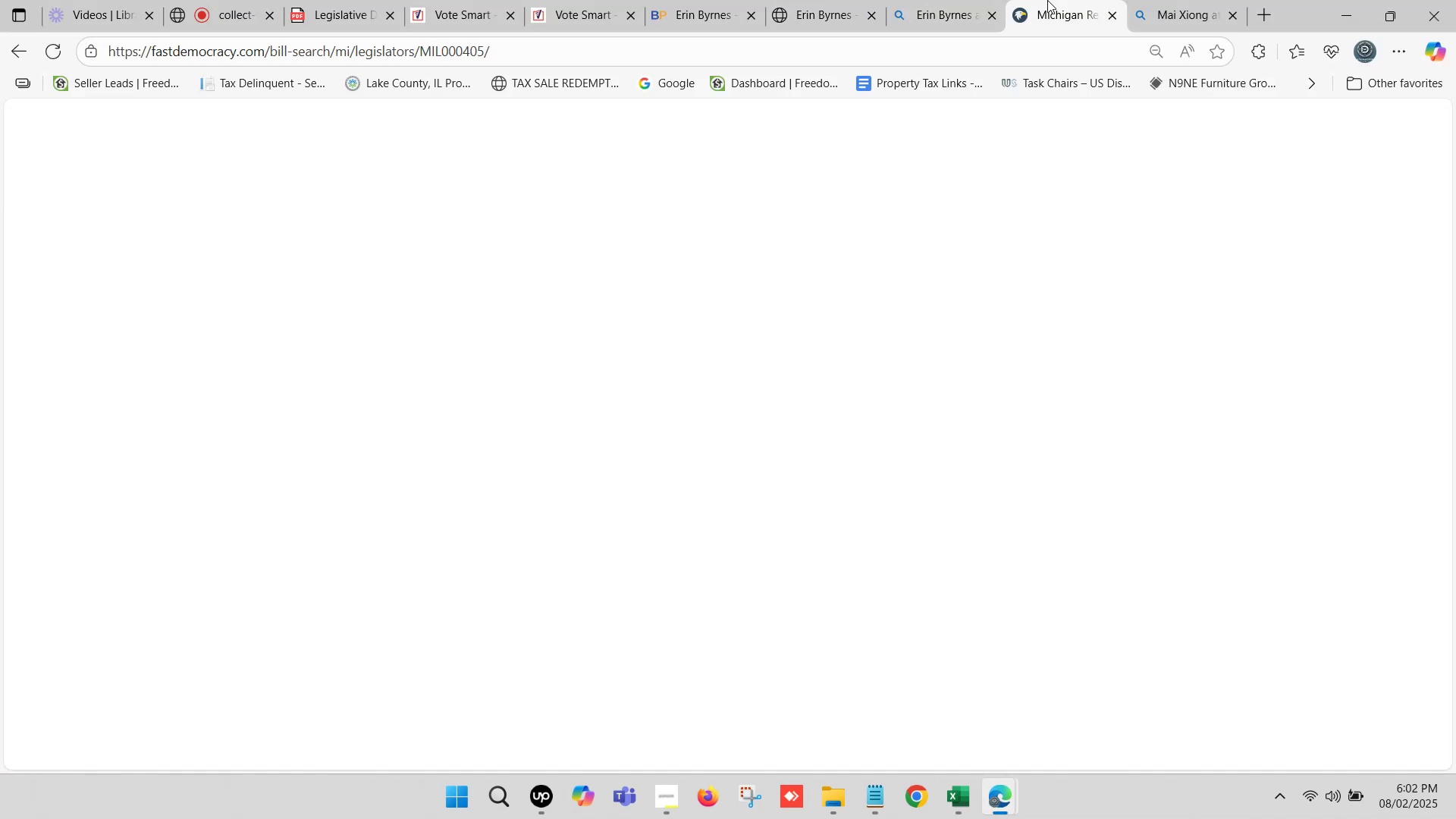 
scroll: coordinate [98, 538], scroll_direction: down, amount: 5.0
 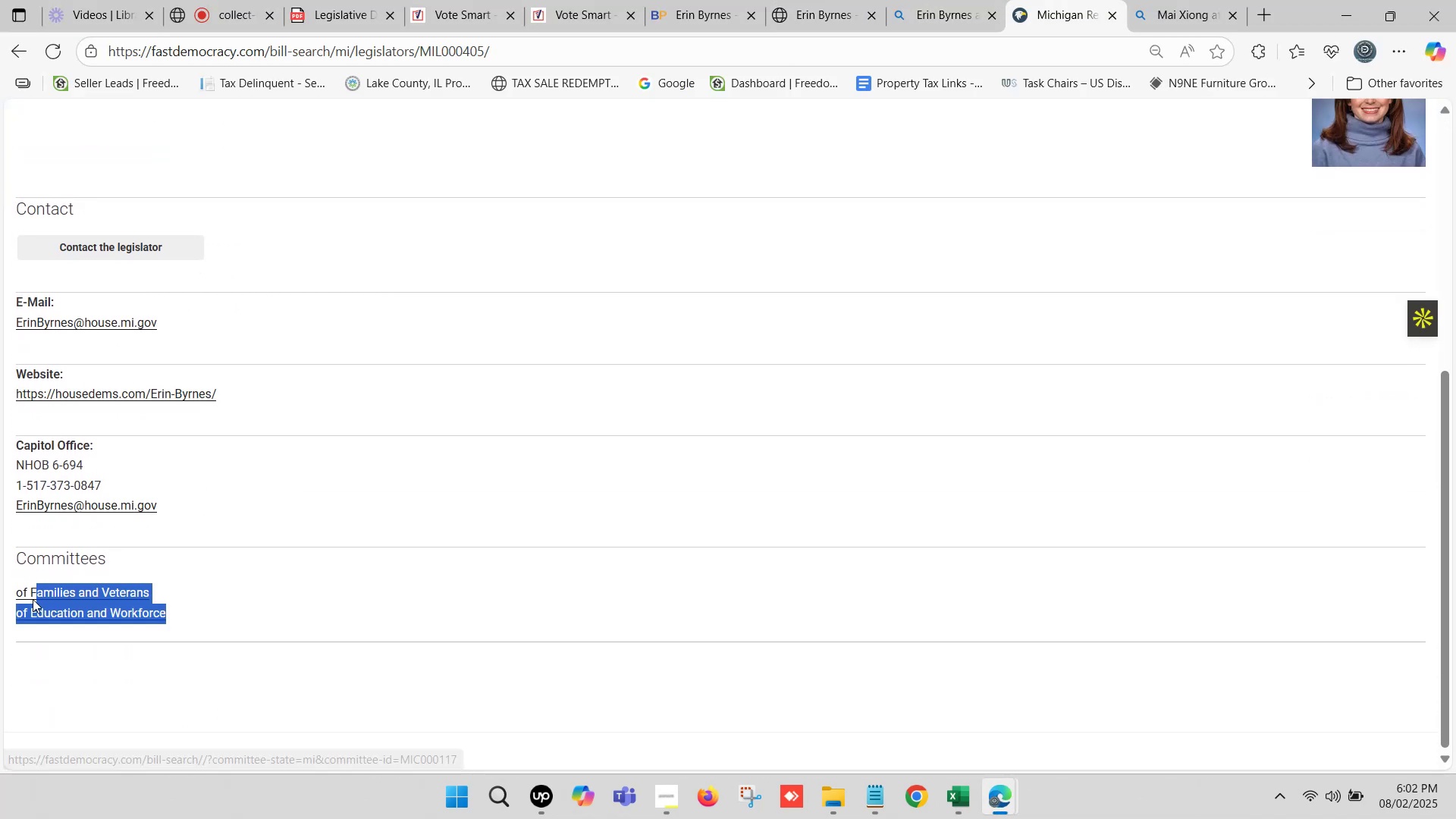 
key(Control+C)
 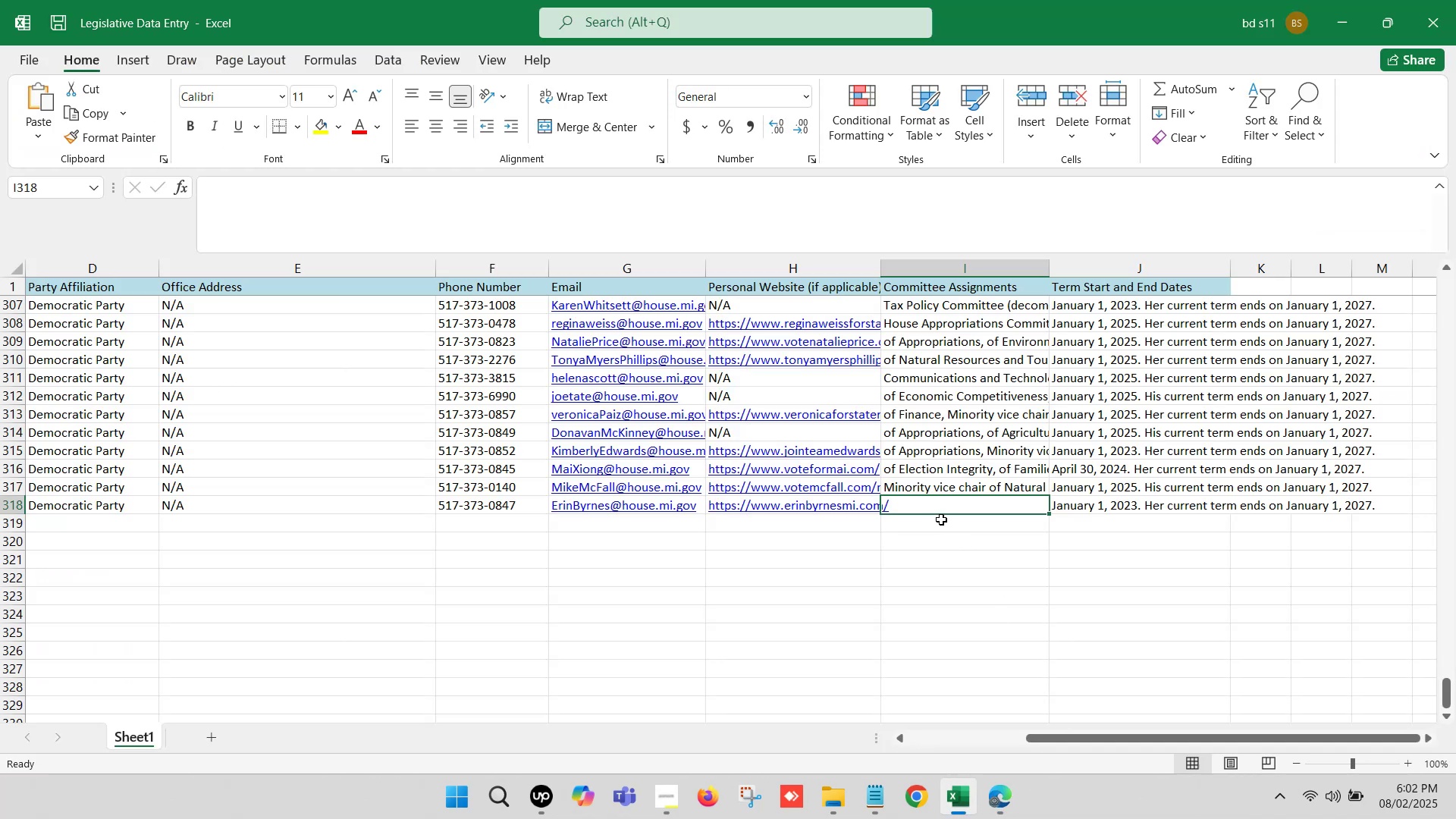 
double_click([943, 503])
 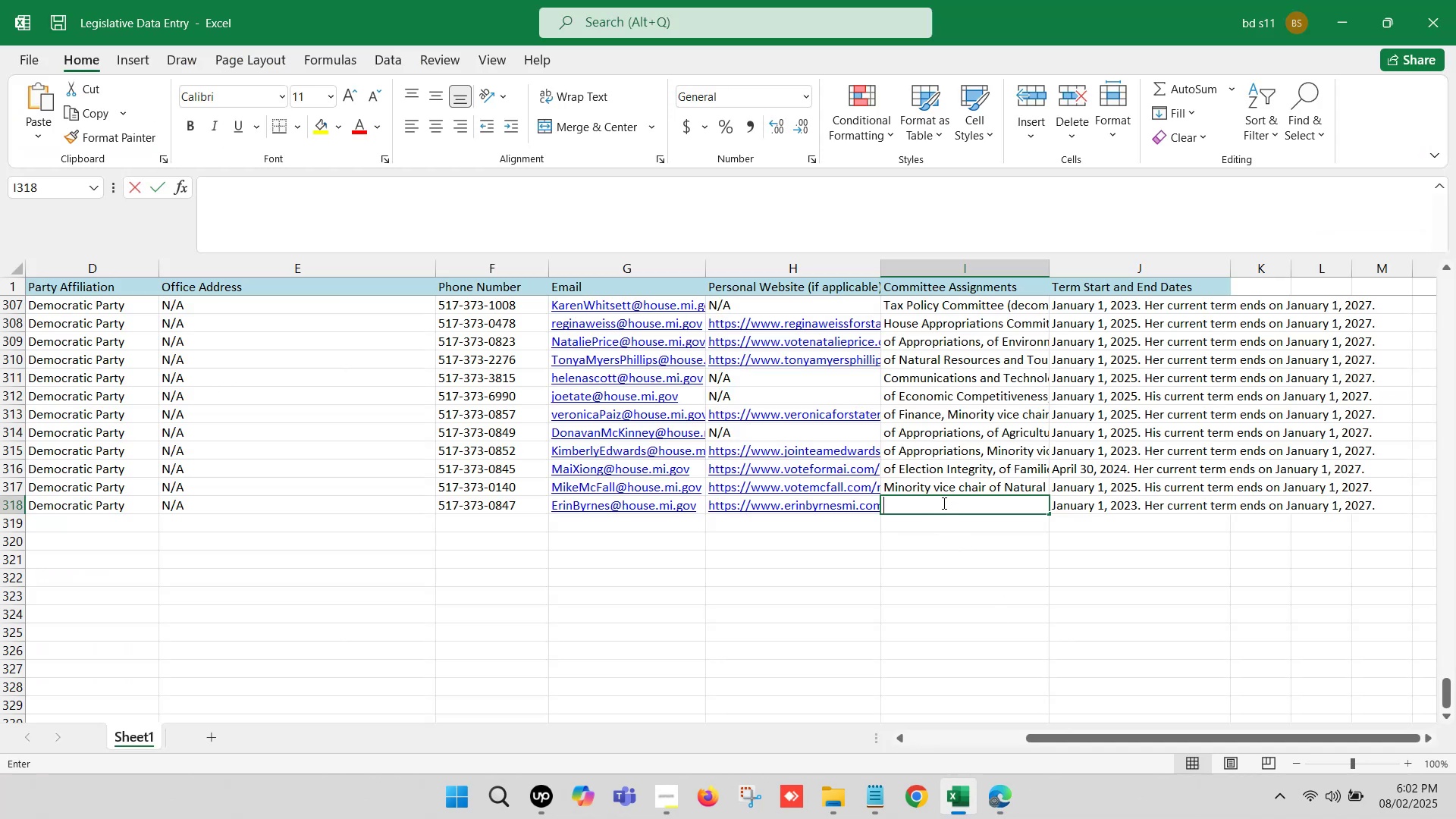 
key(Control+V)
 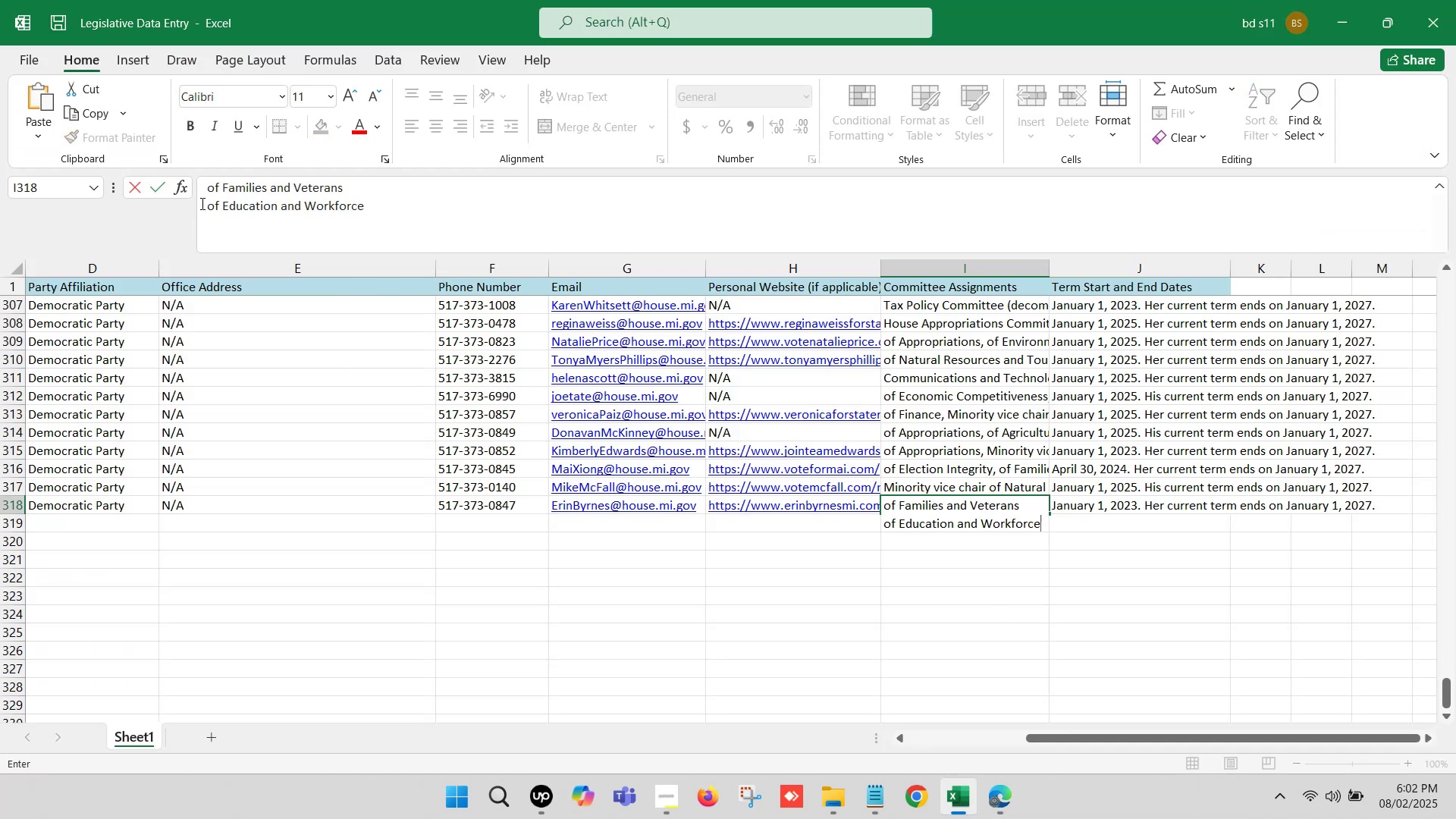 
left_click([209, 204])
 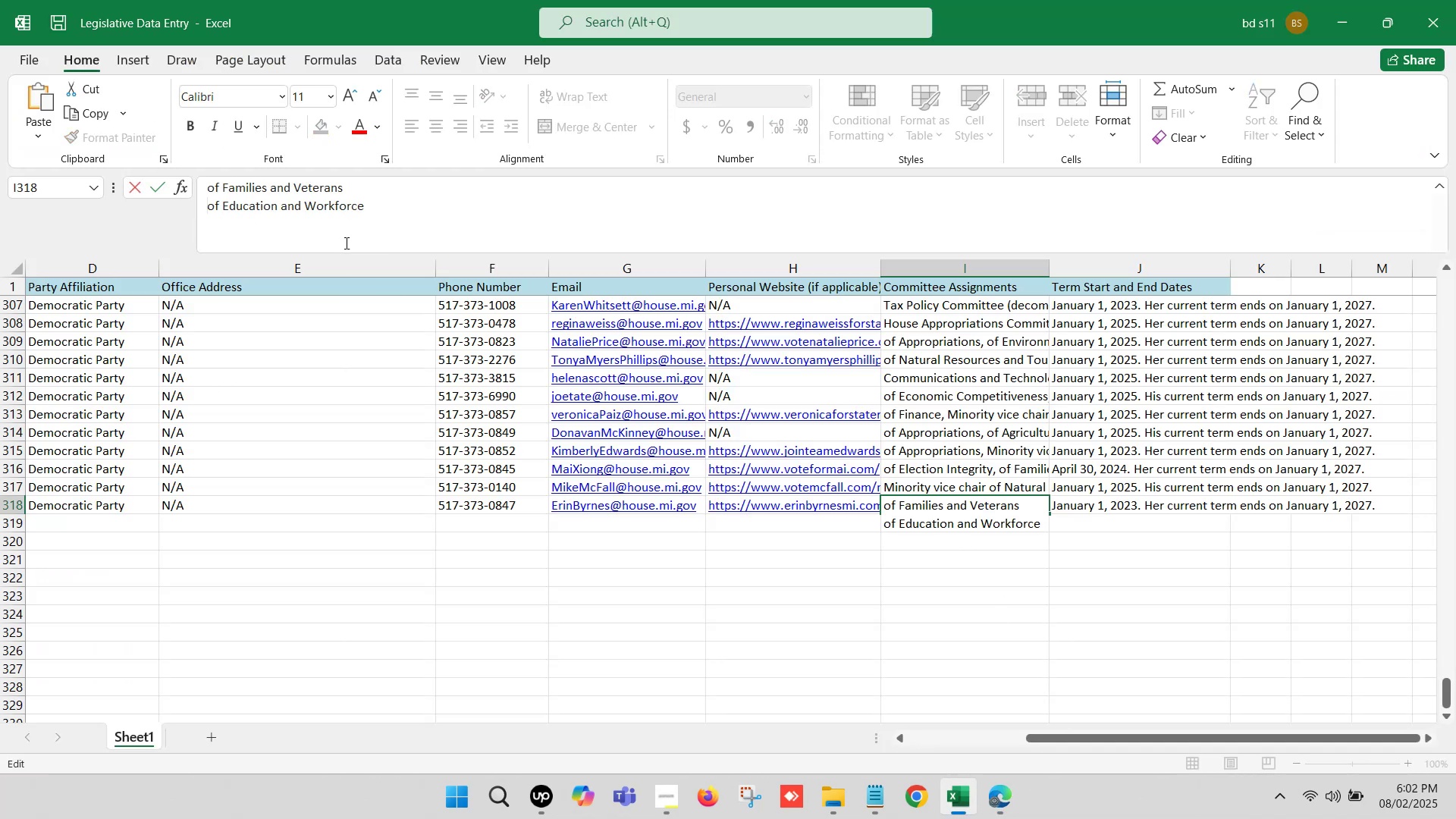 
key(Backspace)
 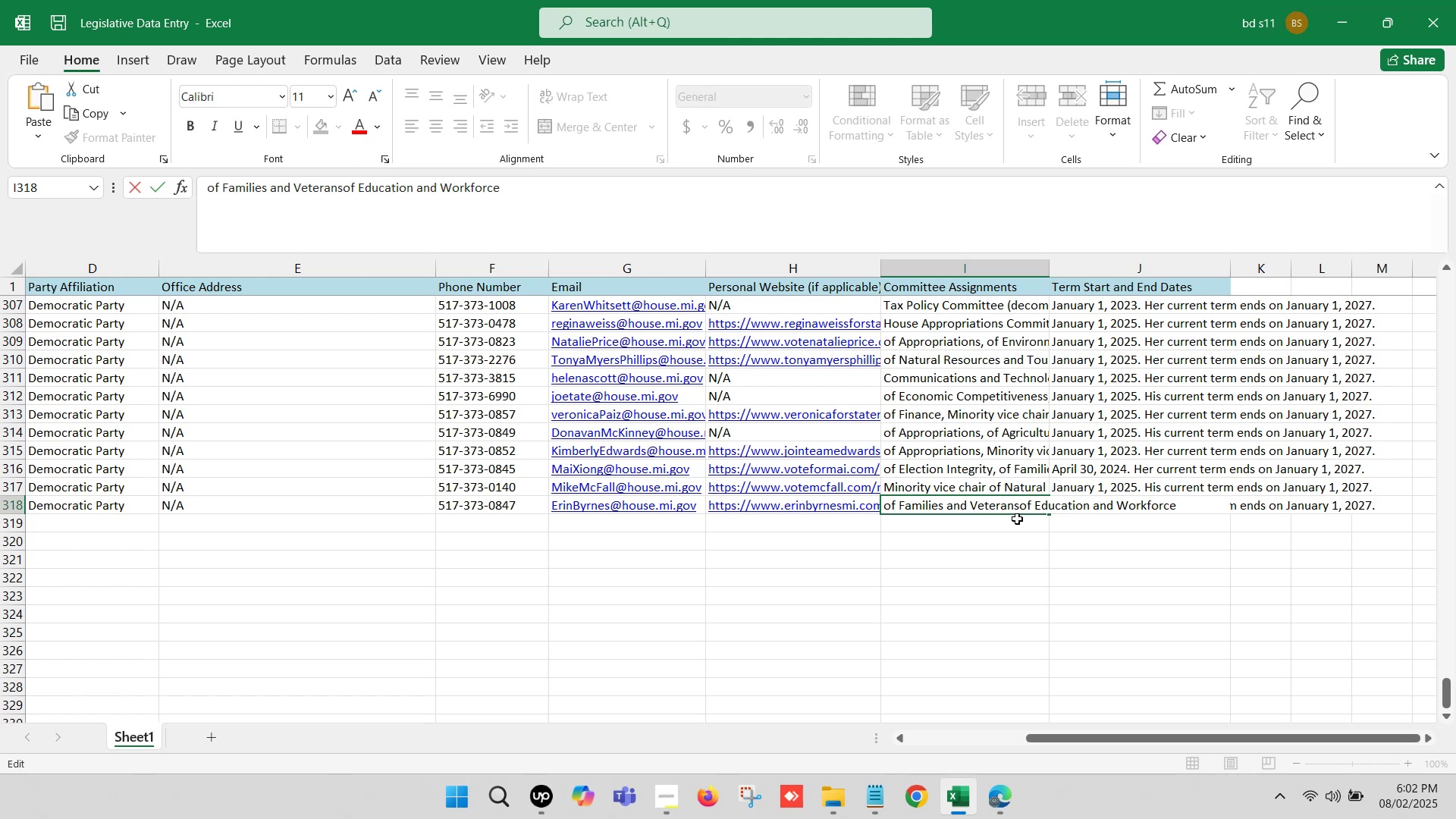 
wait(16.53)
 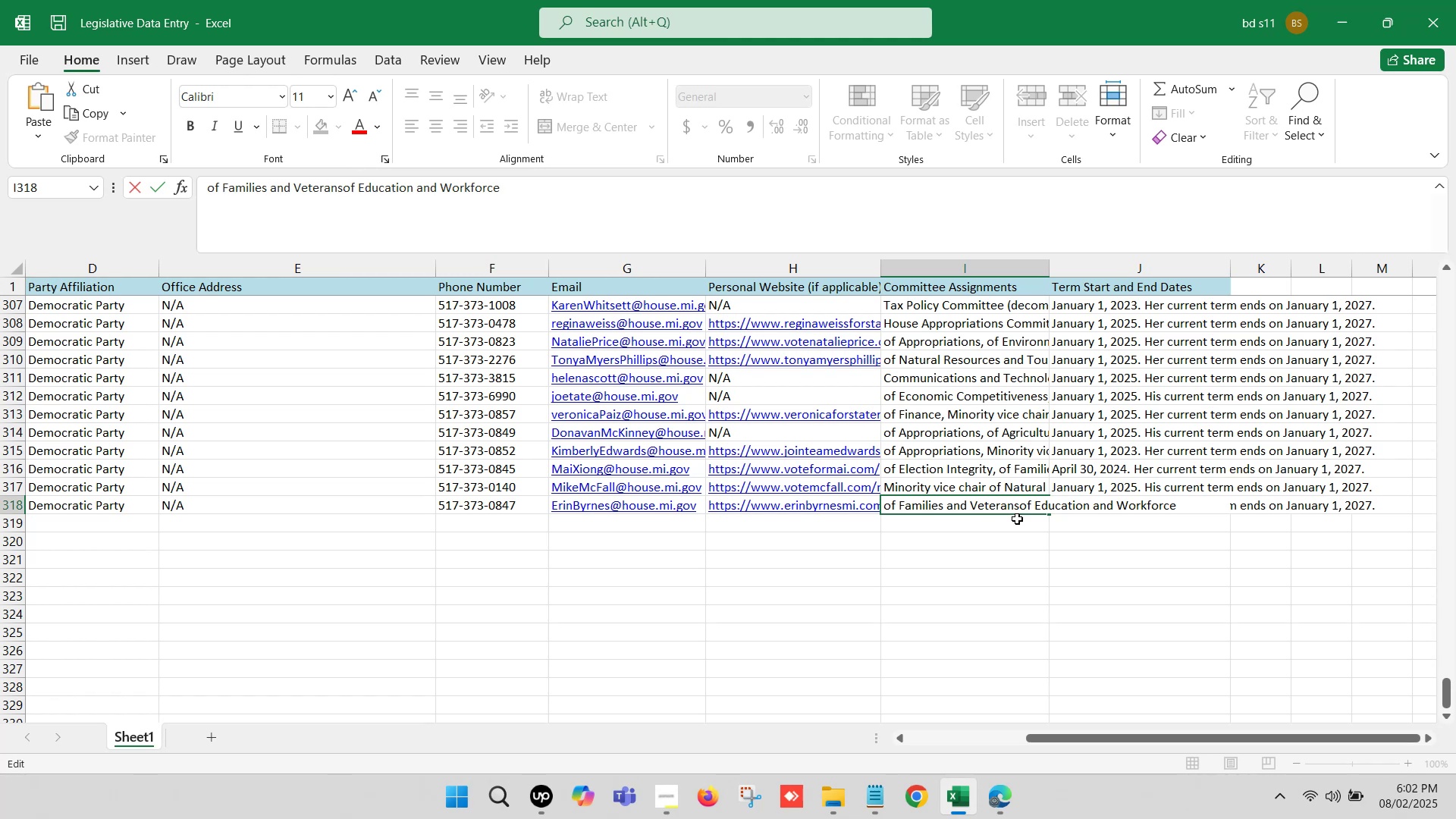 
left_click([1012, 548])
 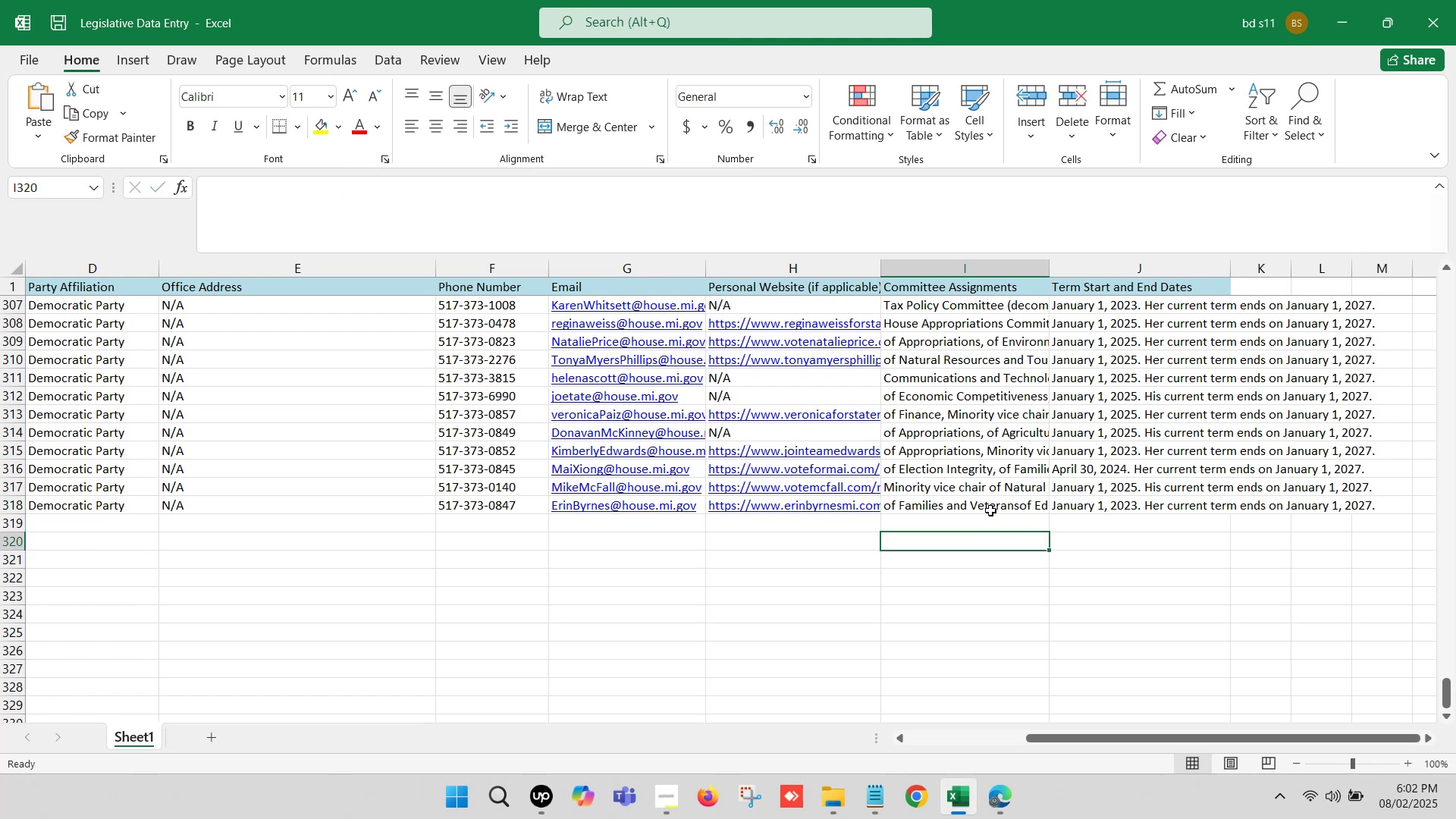 
double_click([990, 510])
 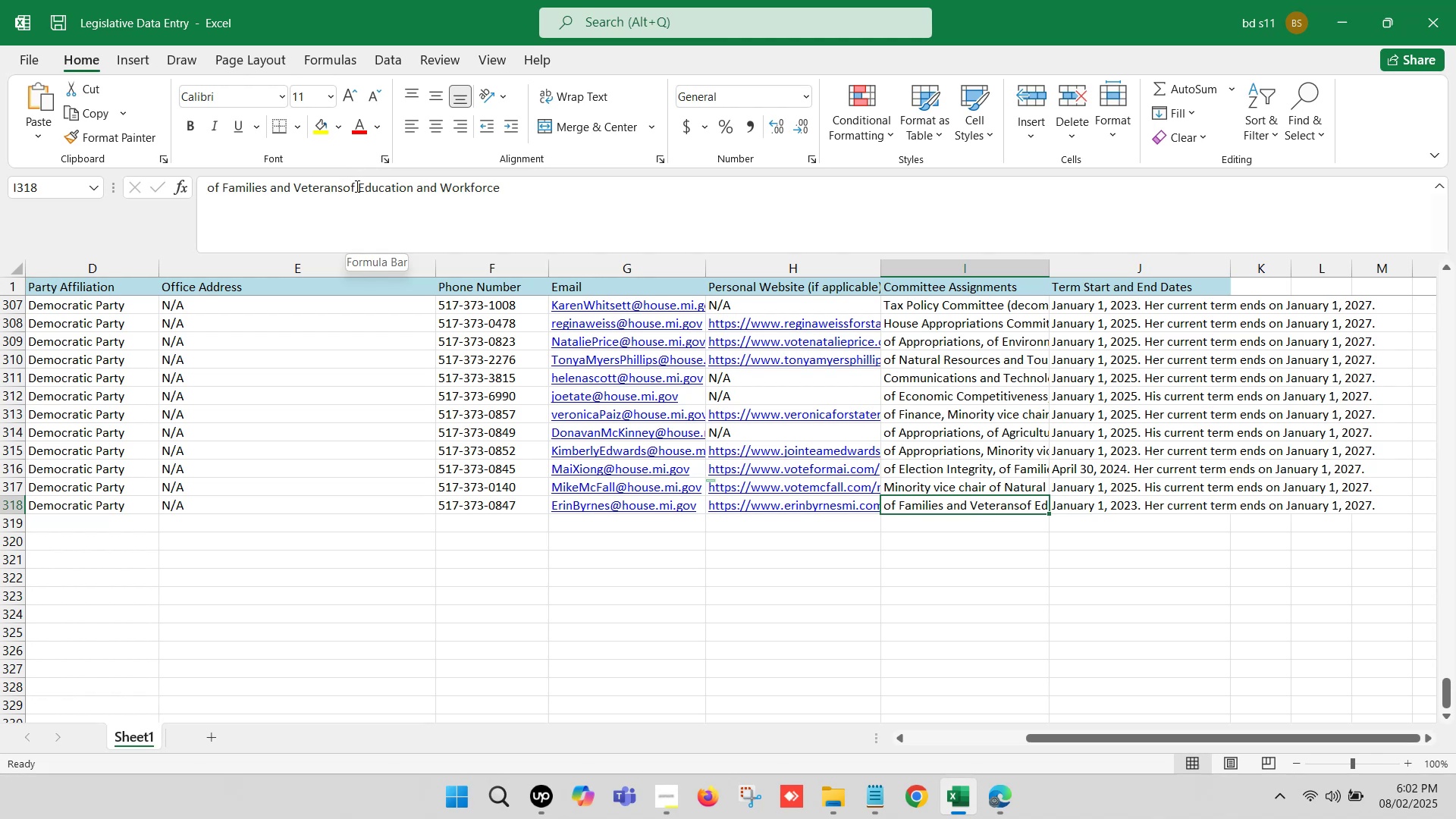 
left_click([356, 185])
 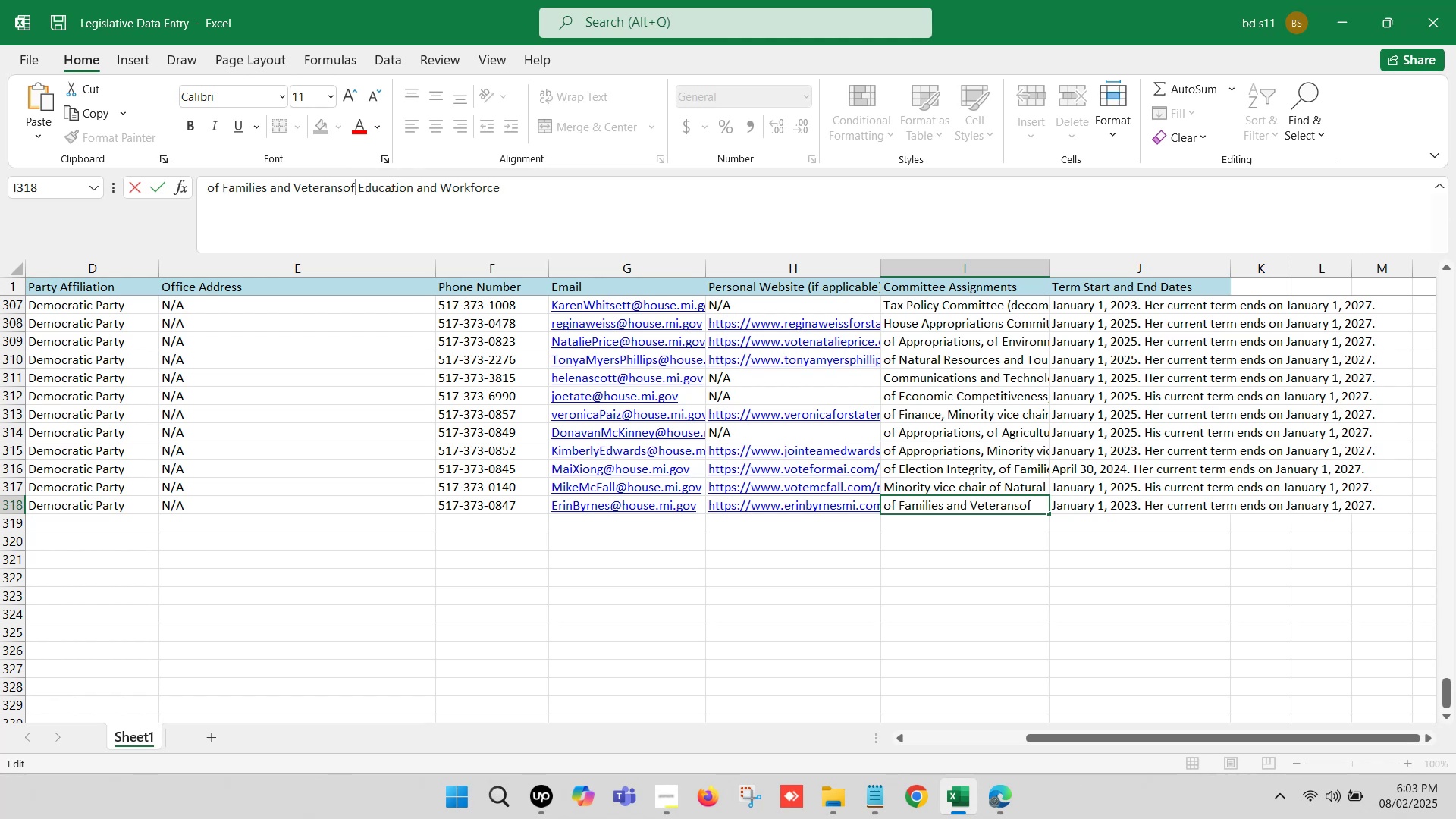 
wait(27.79)
 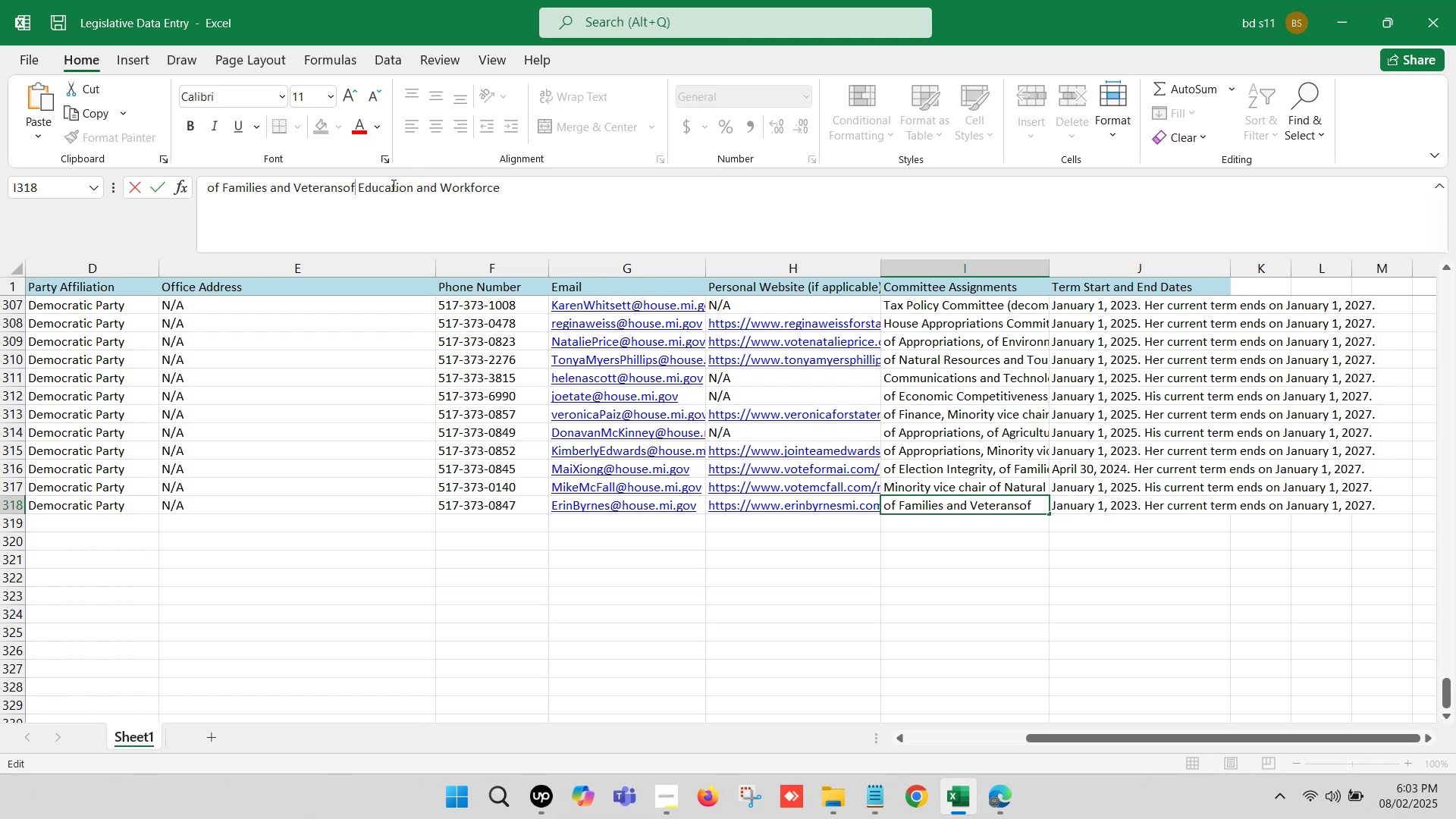 
left_click([998, 544])
 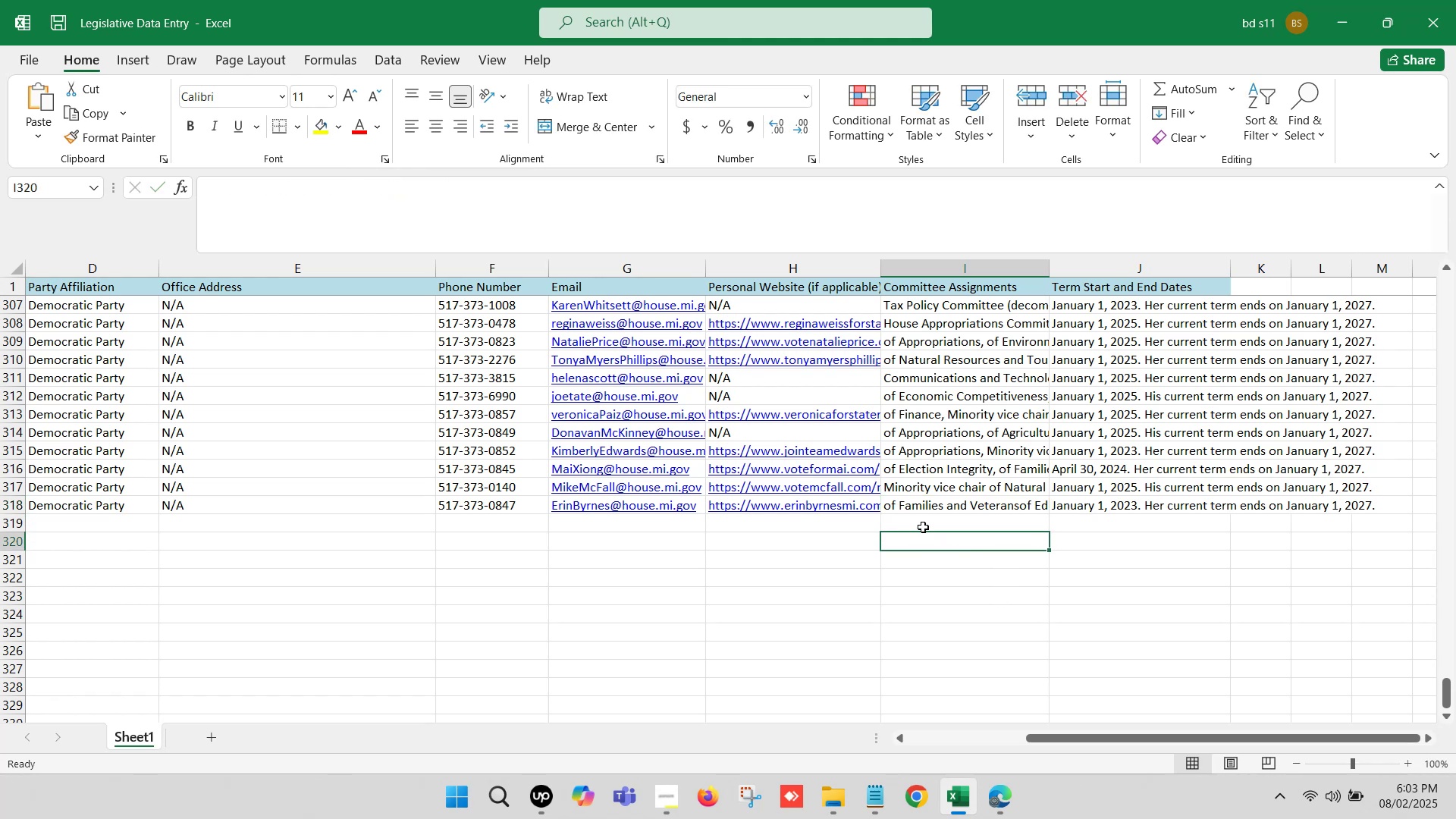 
left_click([918, 522])
 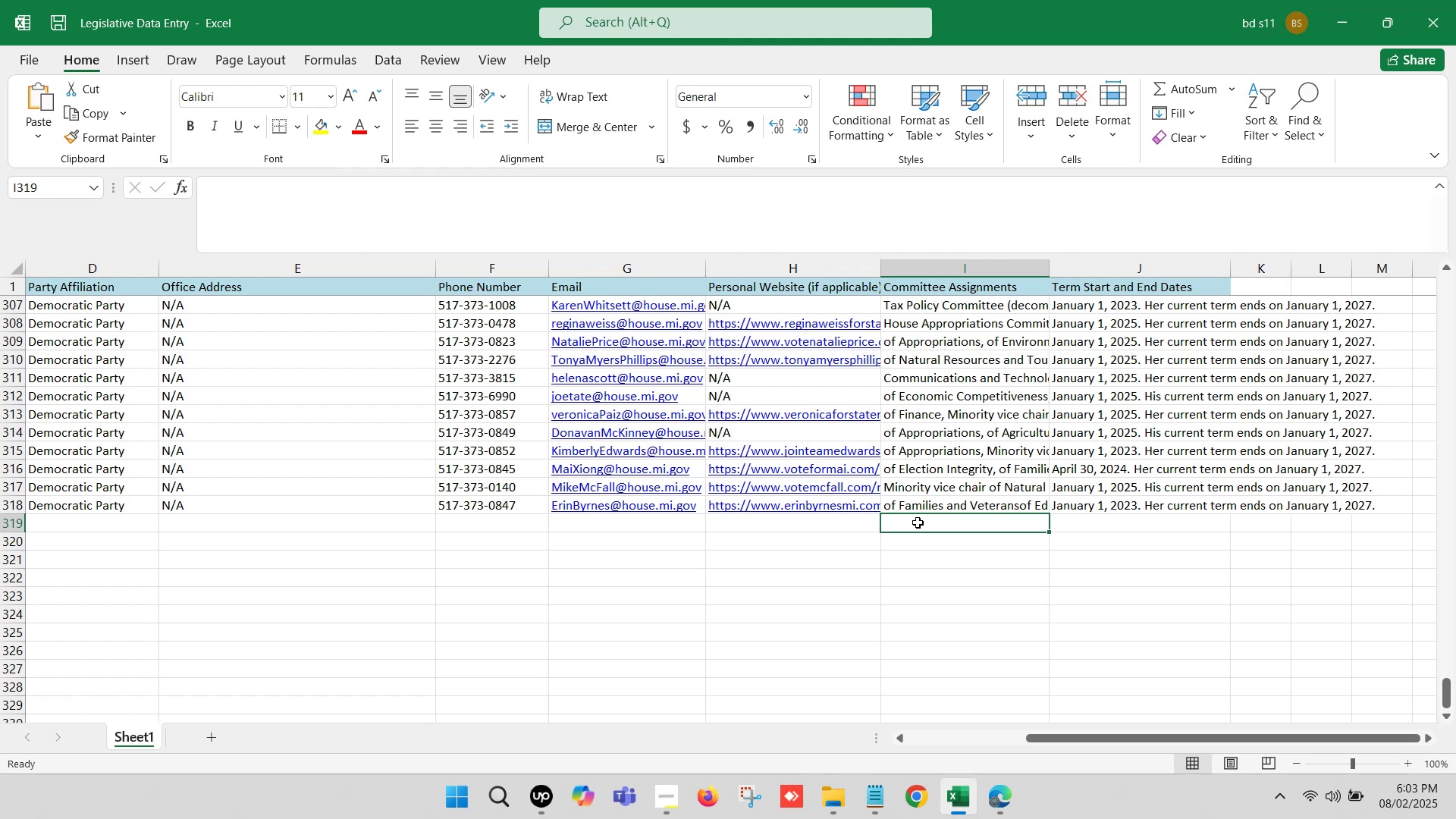 
key(ArrowLeft)
 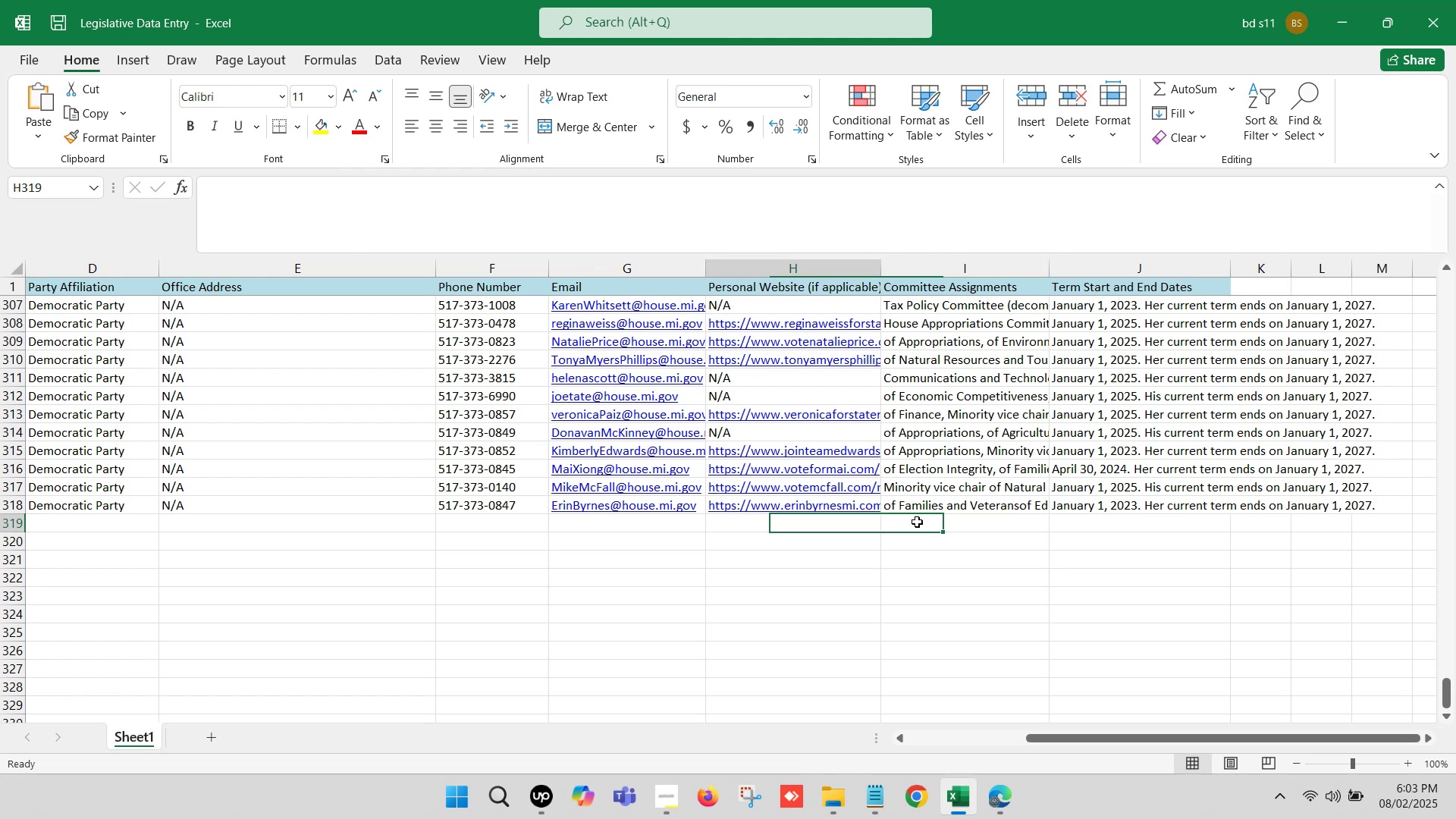 
key(ArrowLeft)
 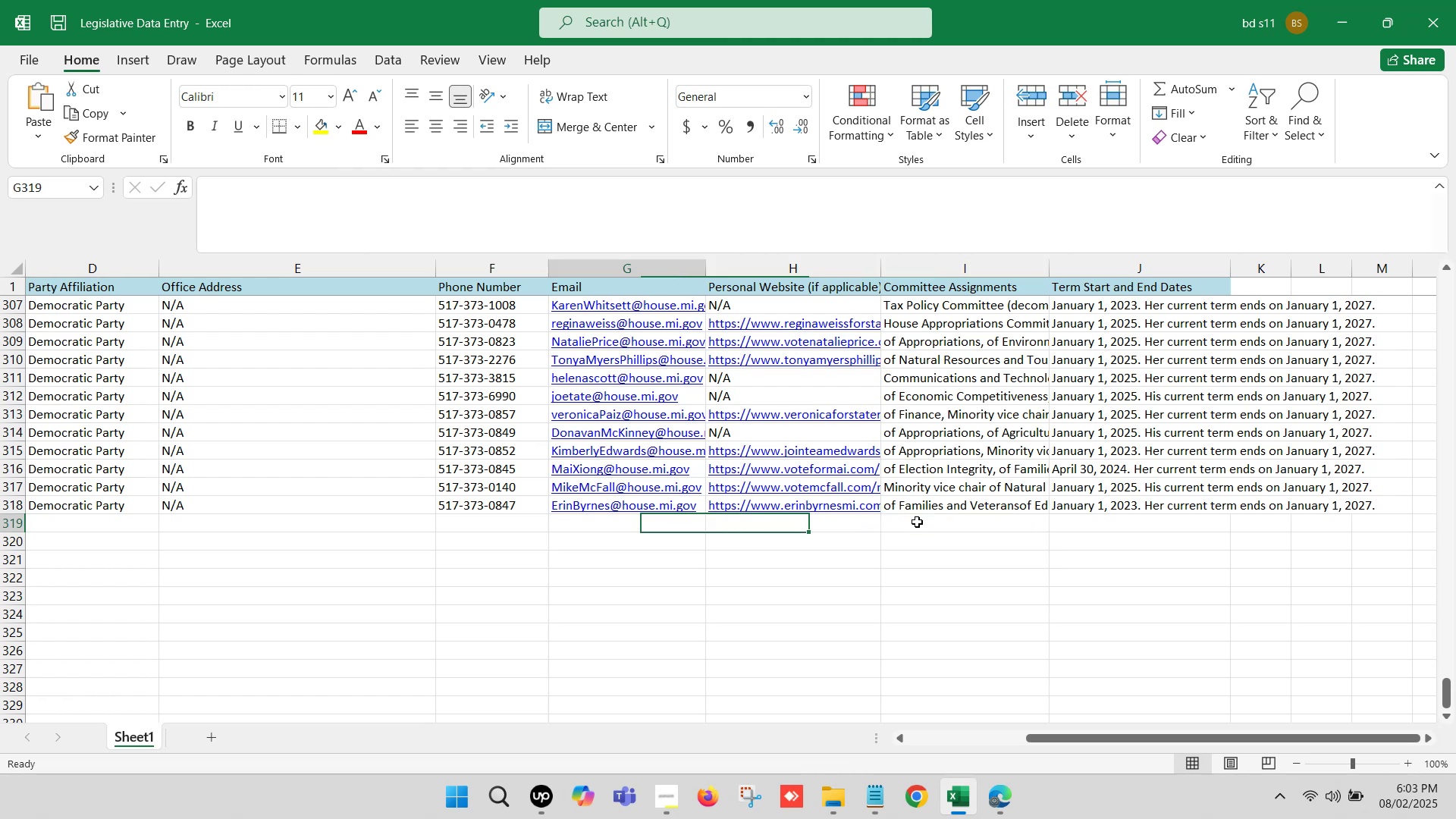 
key(ArrowLeft)
 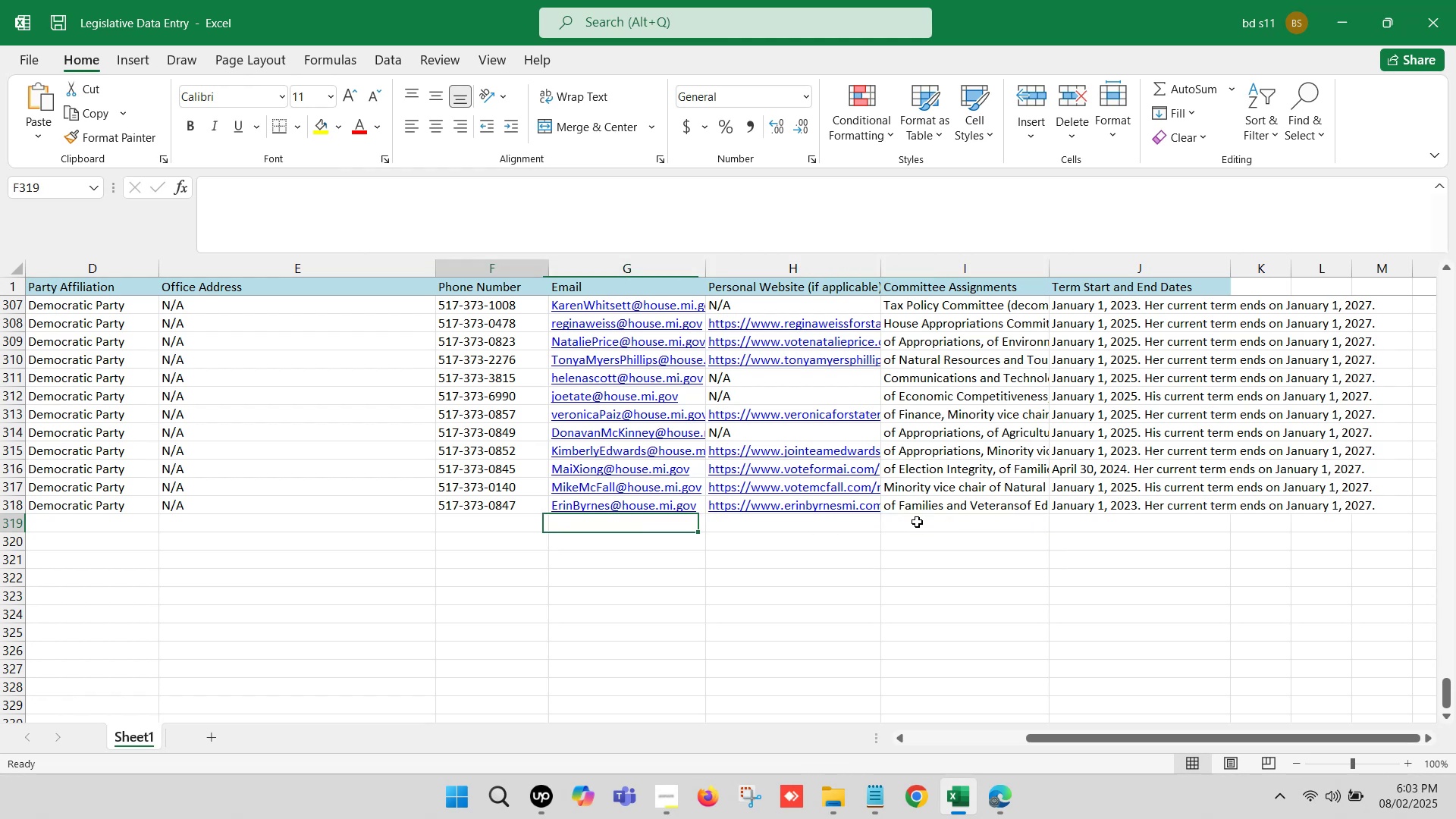 
key(ArrowLeft)
 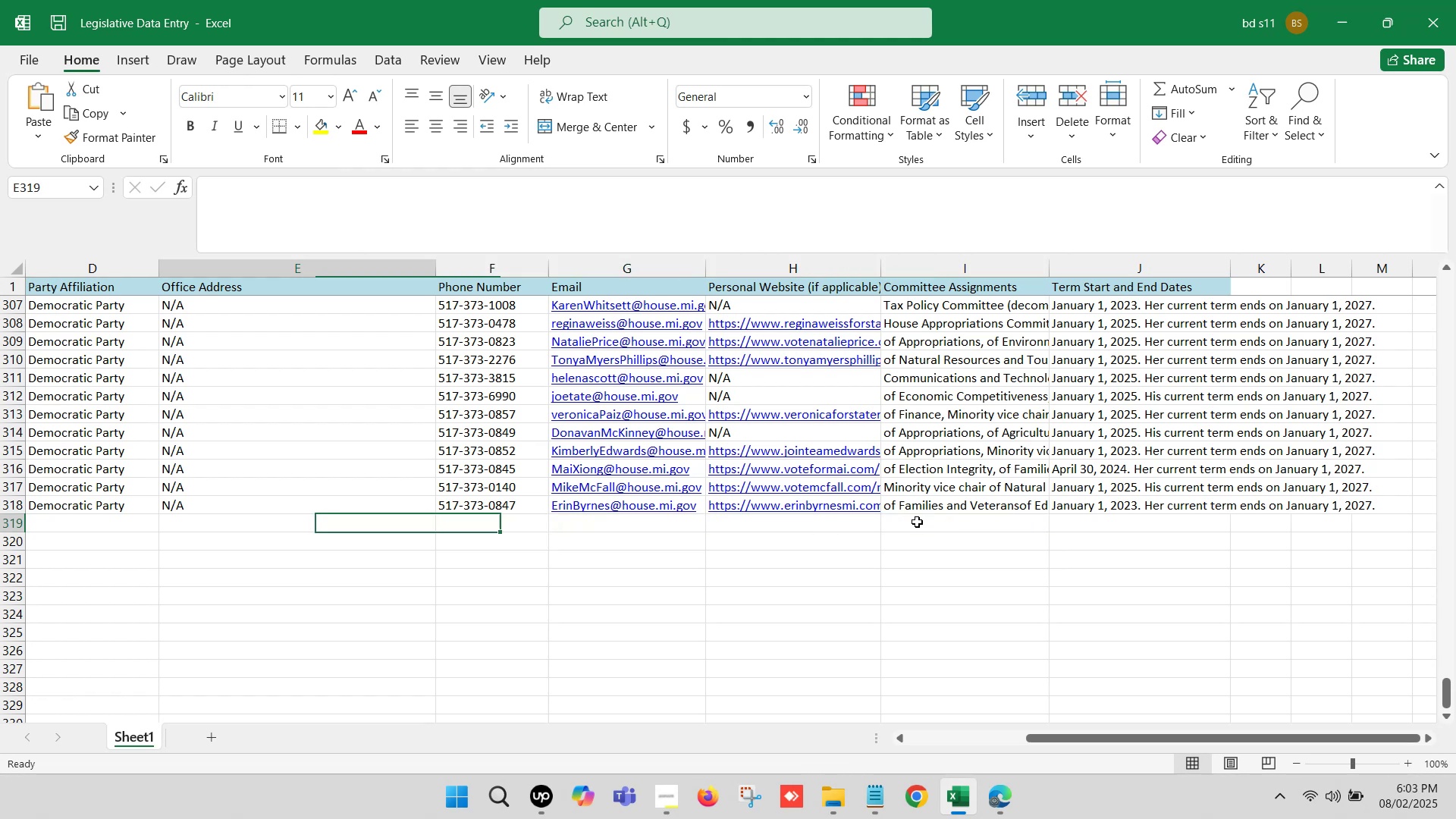 
key(ArrowLeft)
 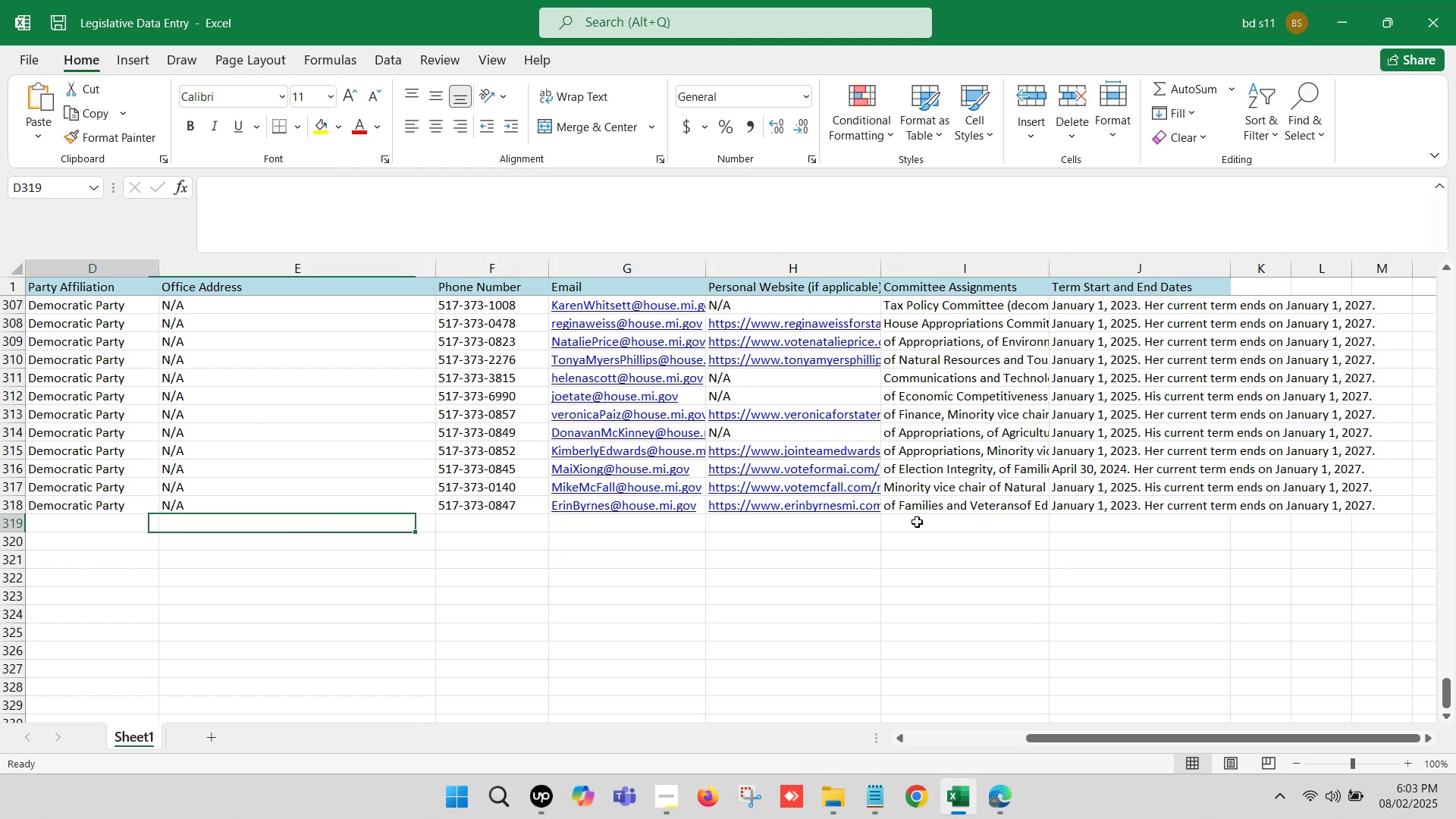 
key(ArrowLeft)
 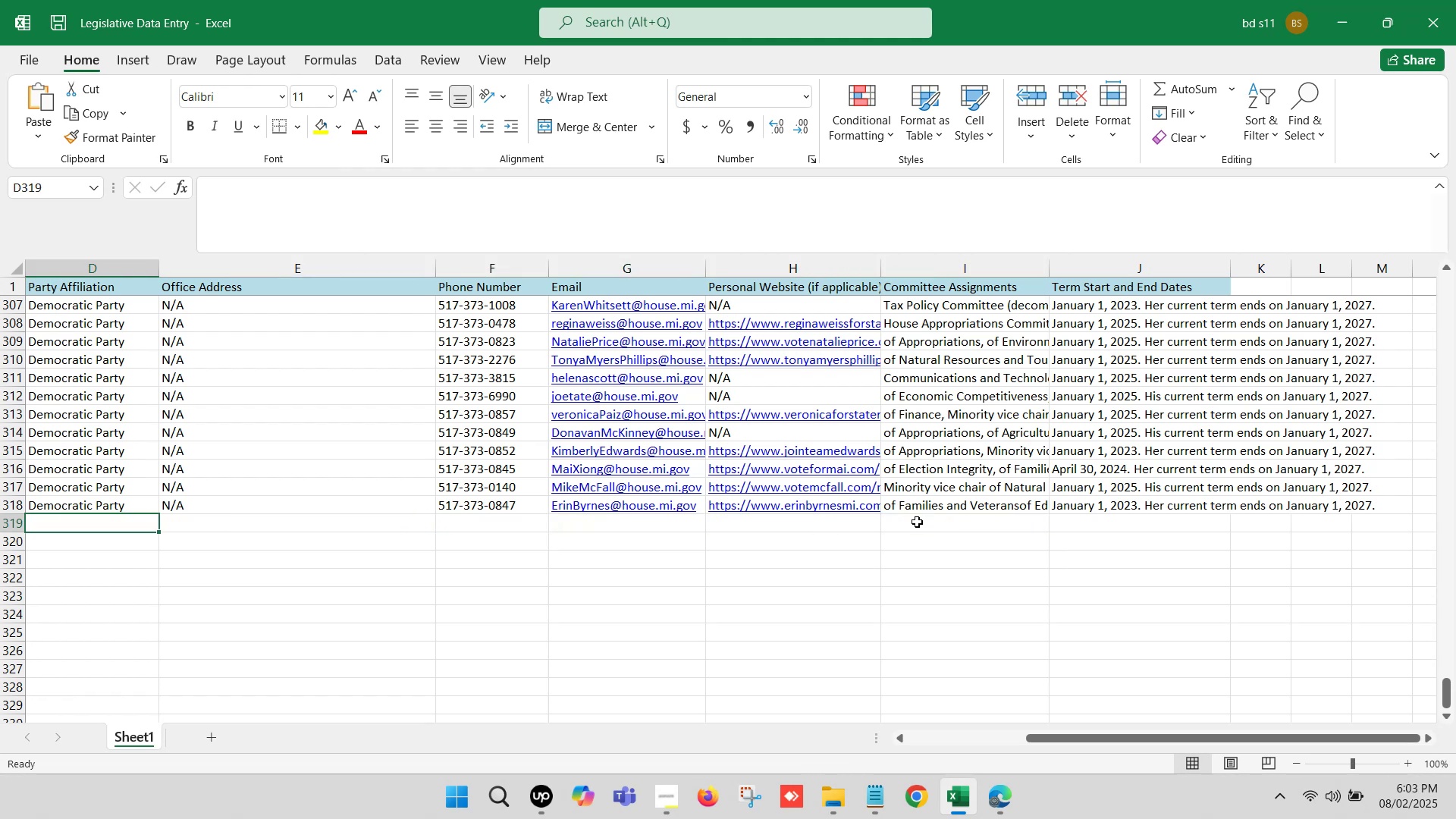 
key(ArrowLeft)
 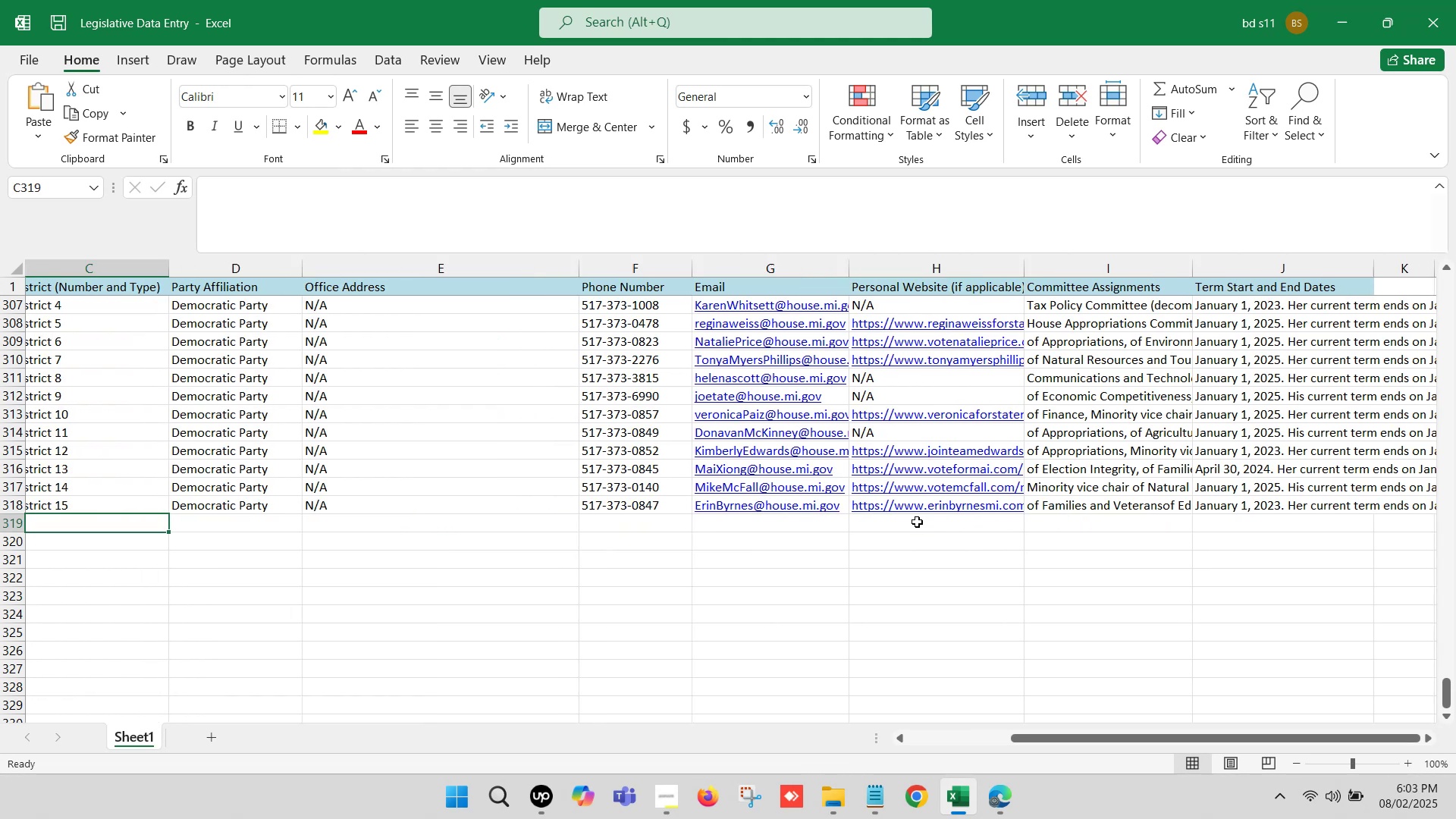 
key(ArrowLeft)
 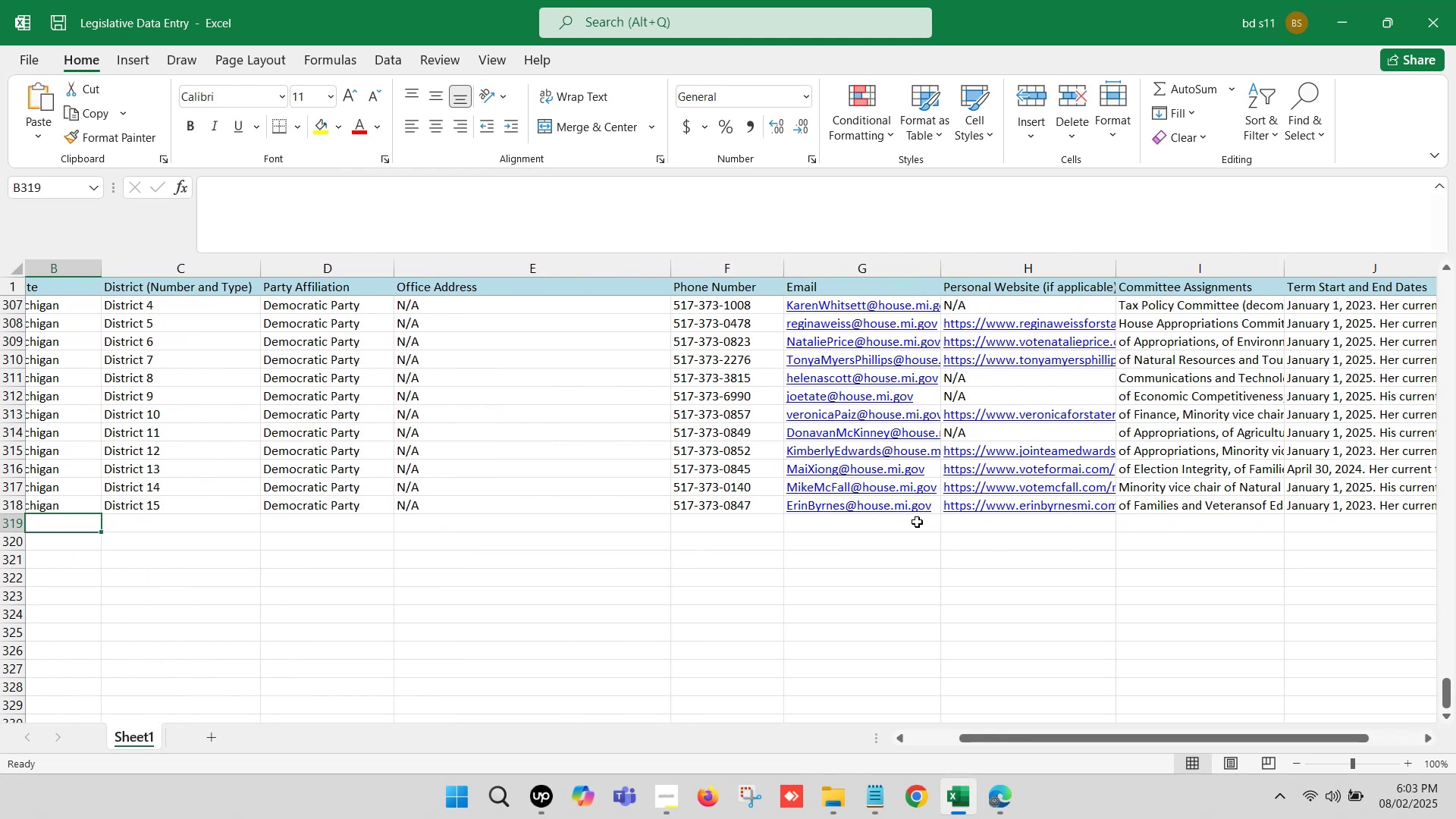 
key(ArrowLeft)
 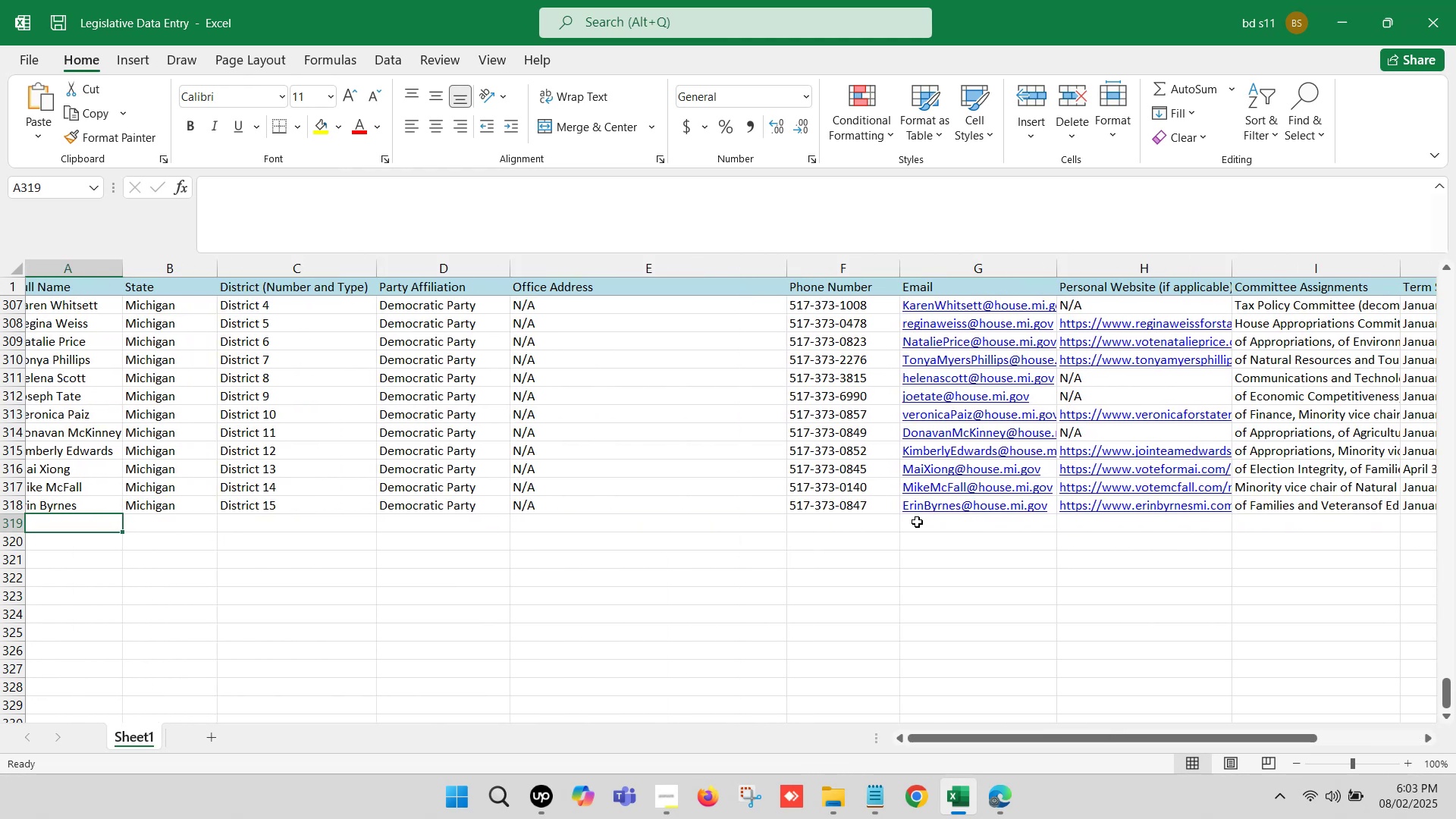 
key(ArrowLeft)
 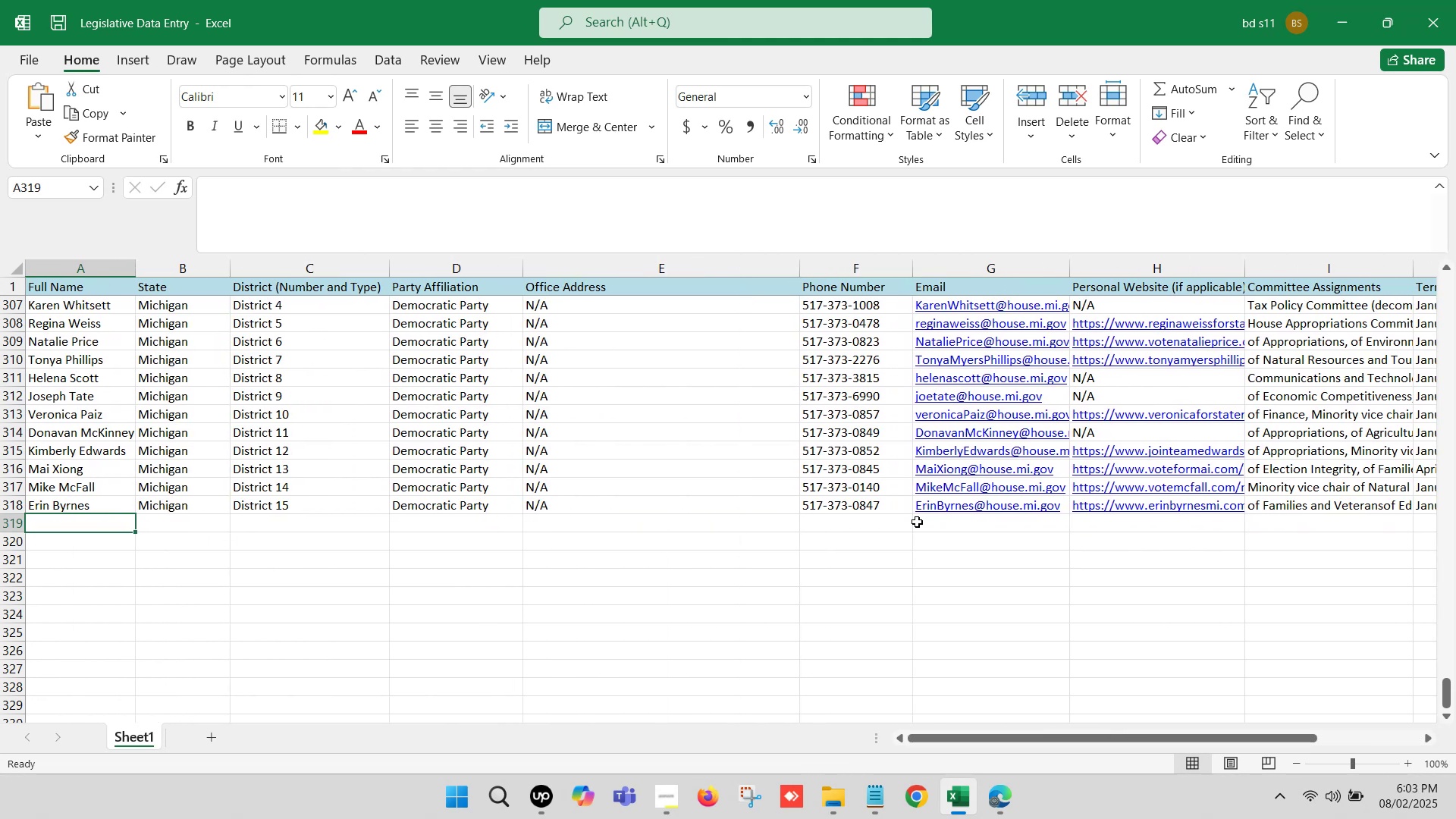 
key(ArrowLeft)
 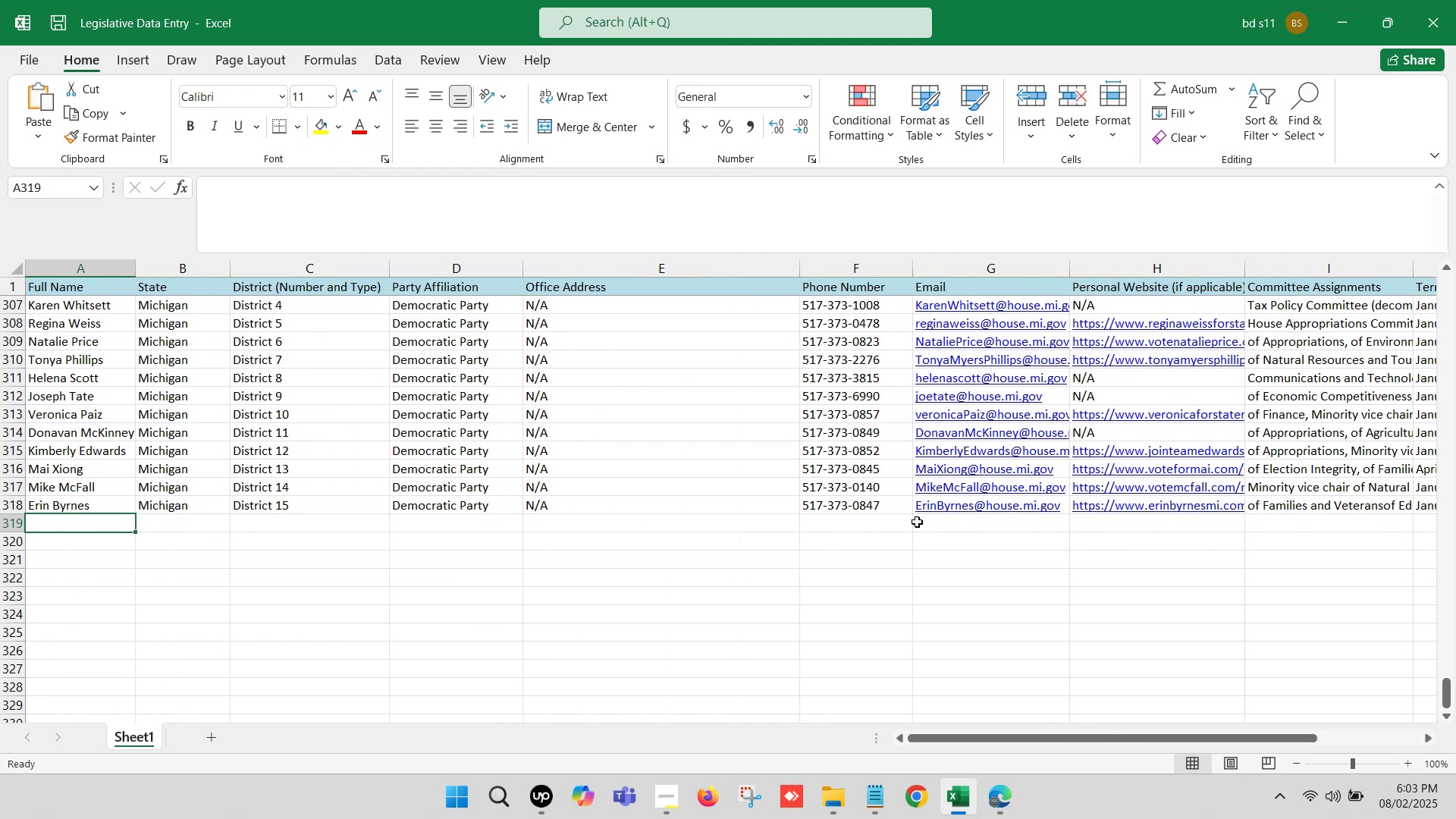 
key(ArrowLeft)
 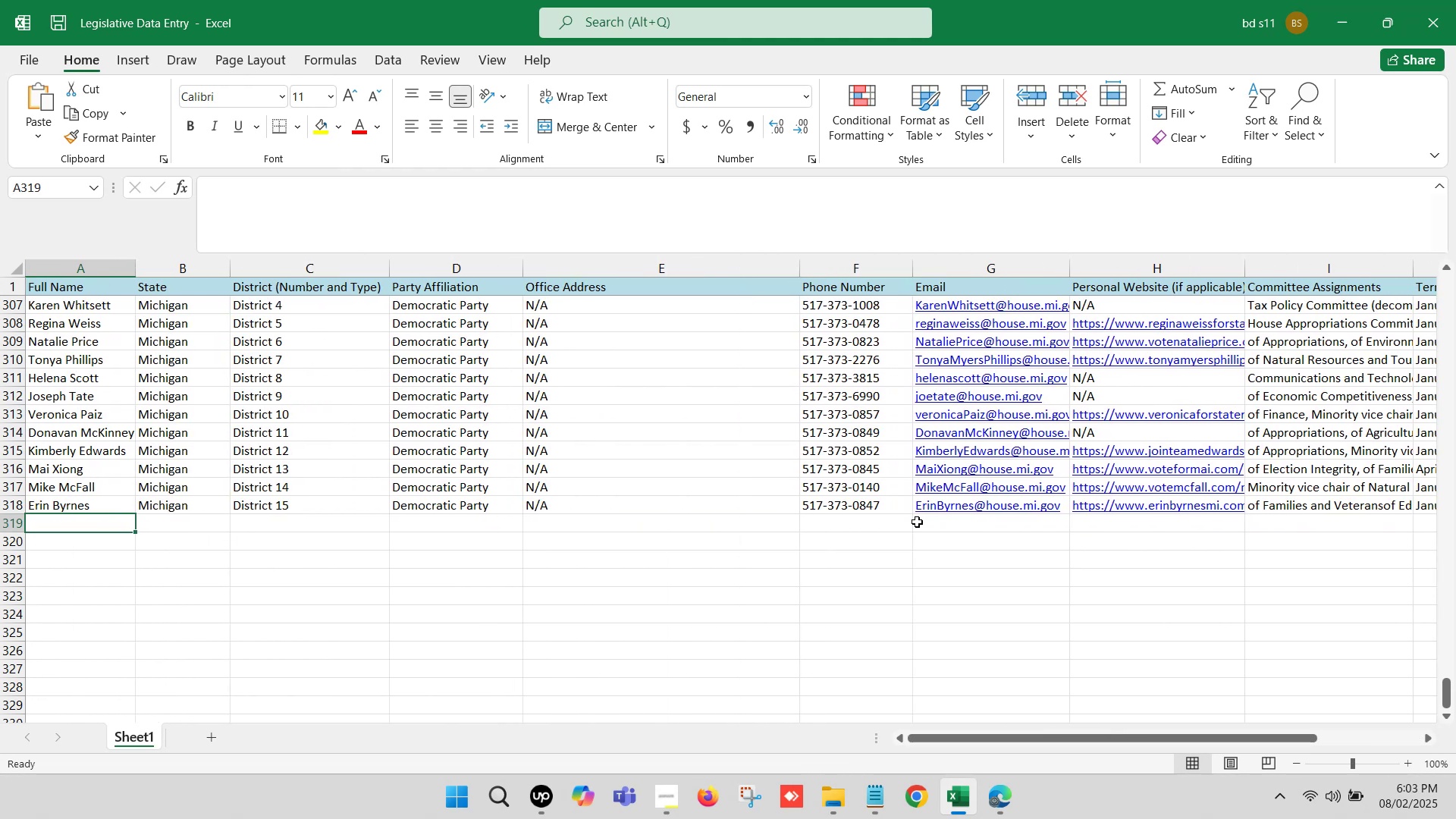 
key(ArrowLeft)
 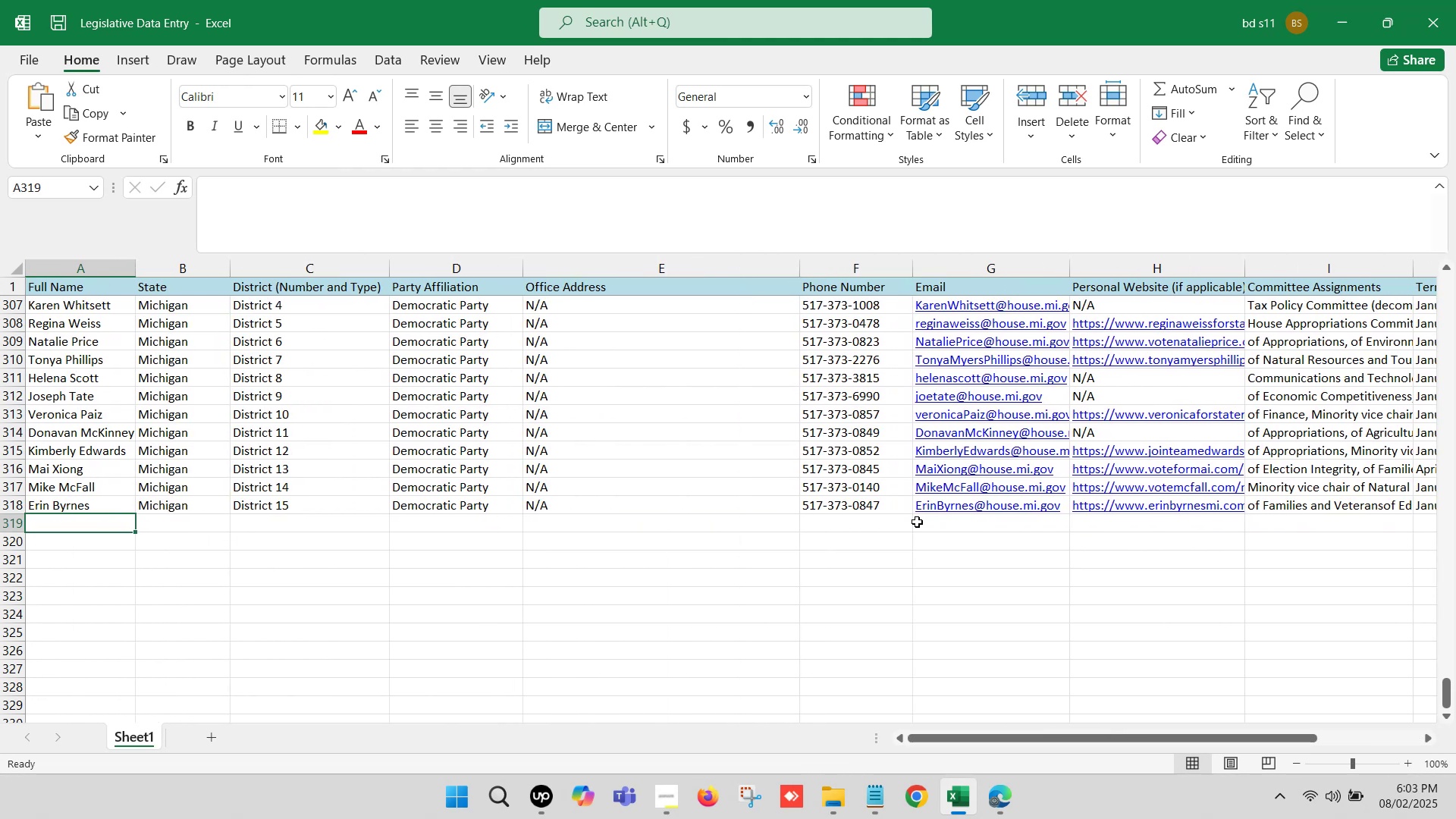 
key(ArrowLeft)
 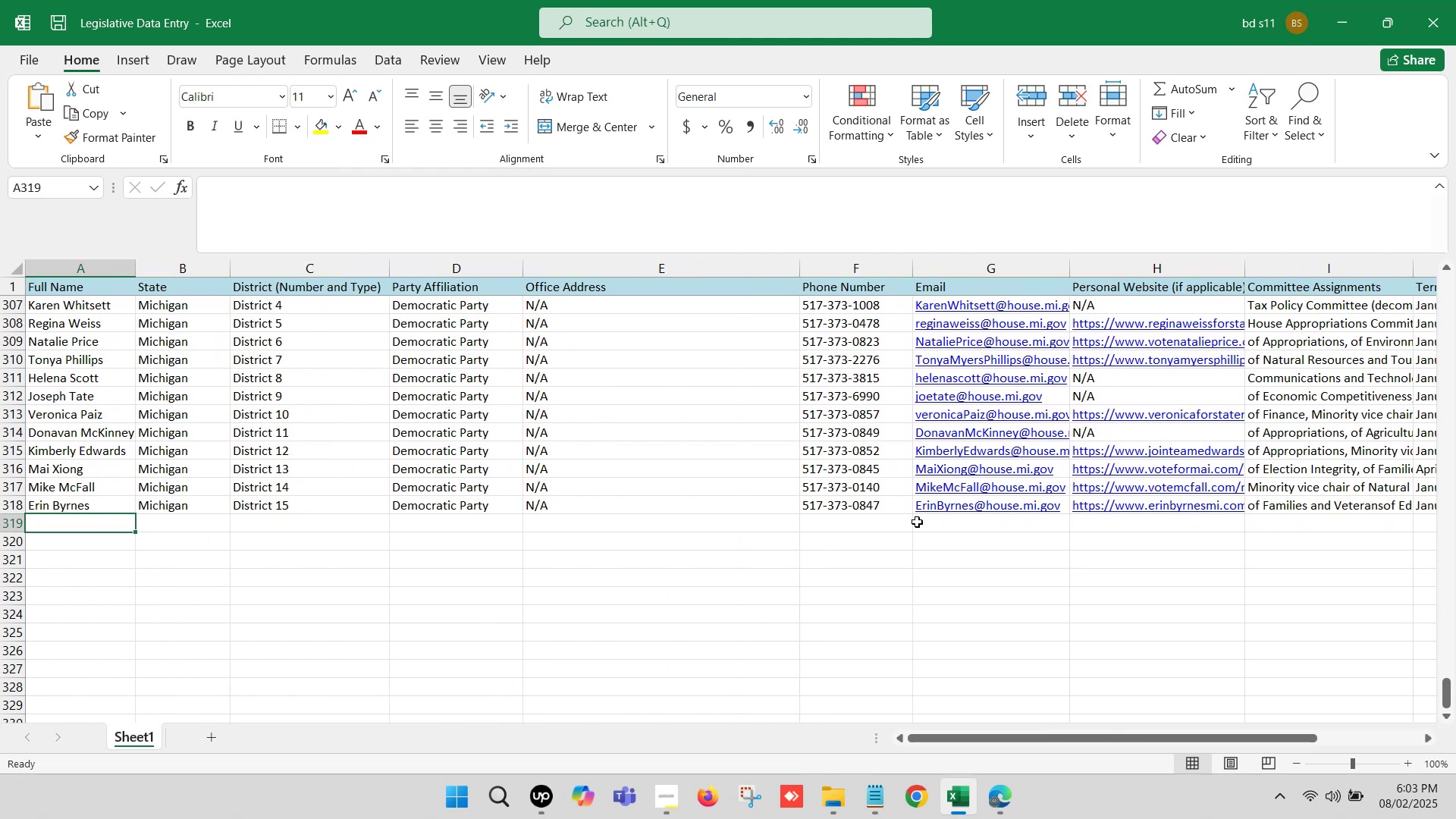 
key(ArrowLeft)
 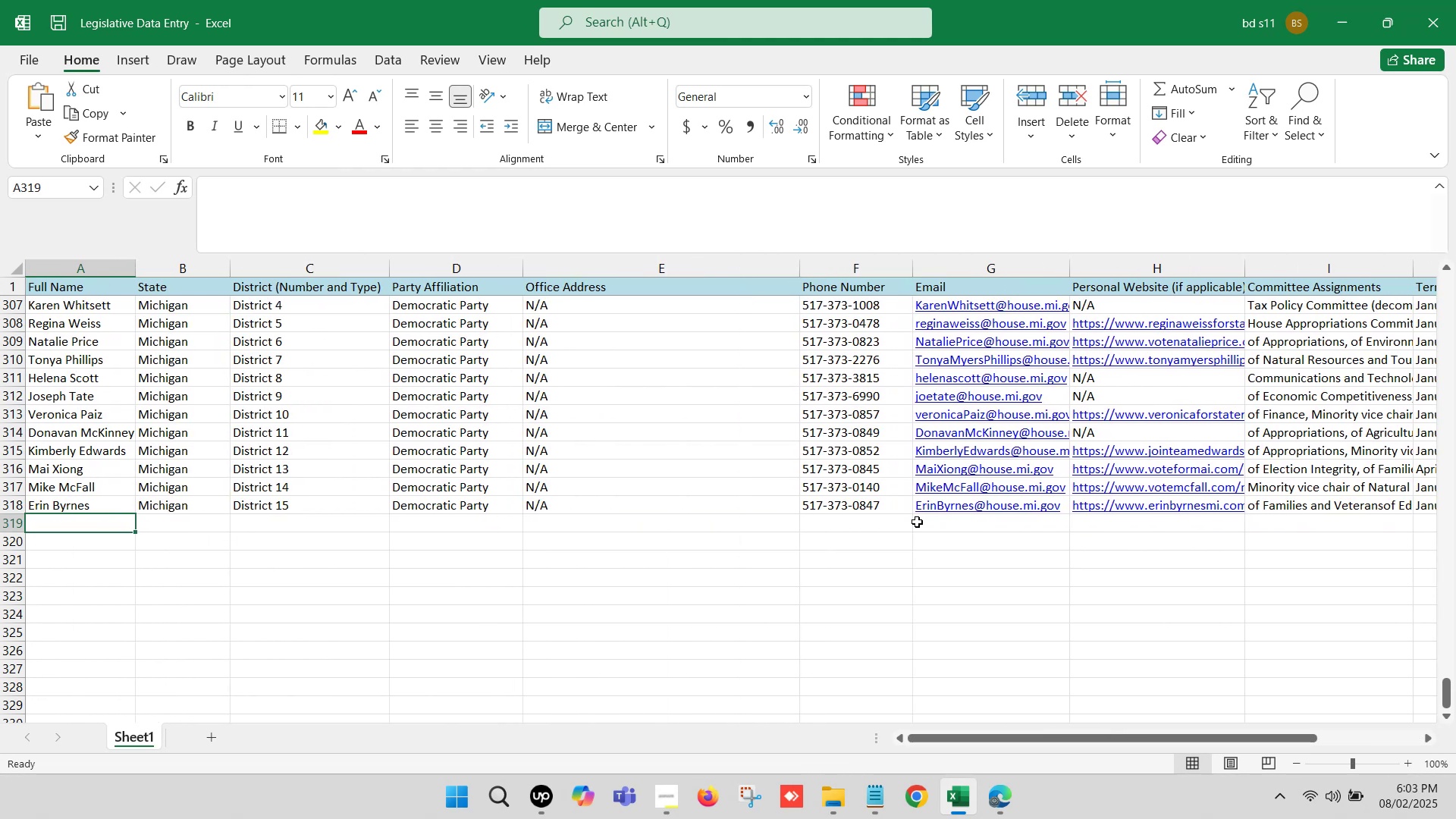 
key(ArrowLeft)
 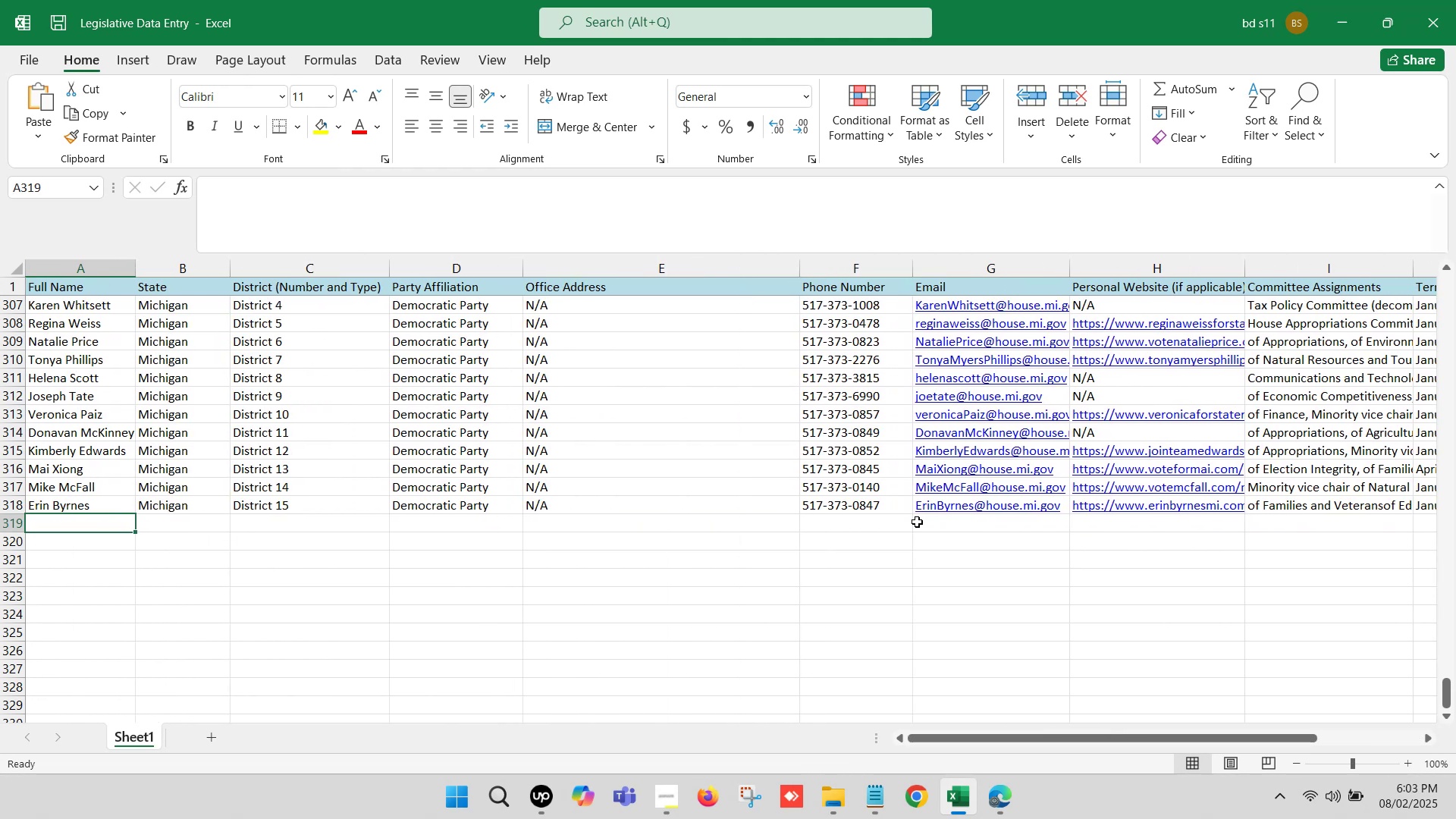 
key(ArrowLeft)
 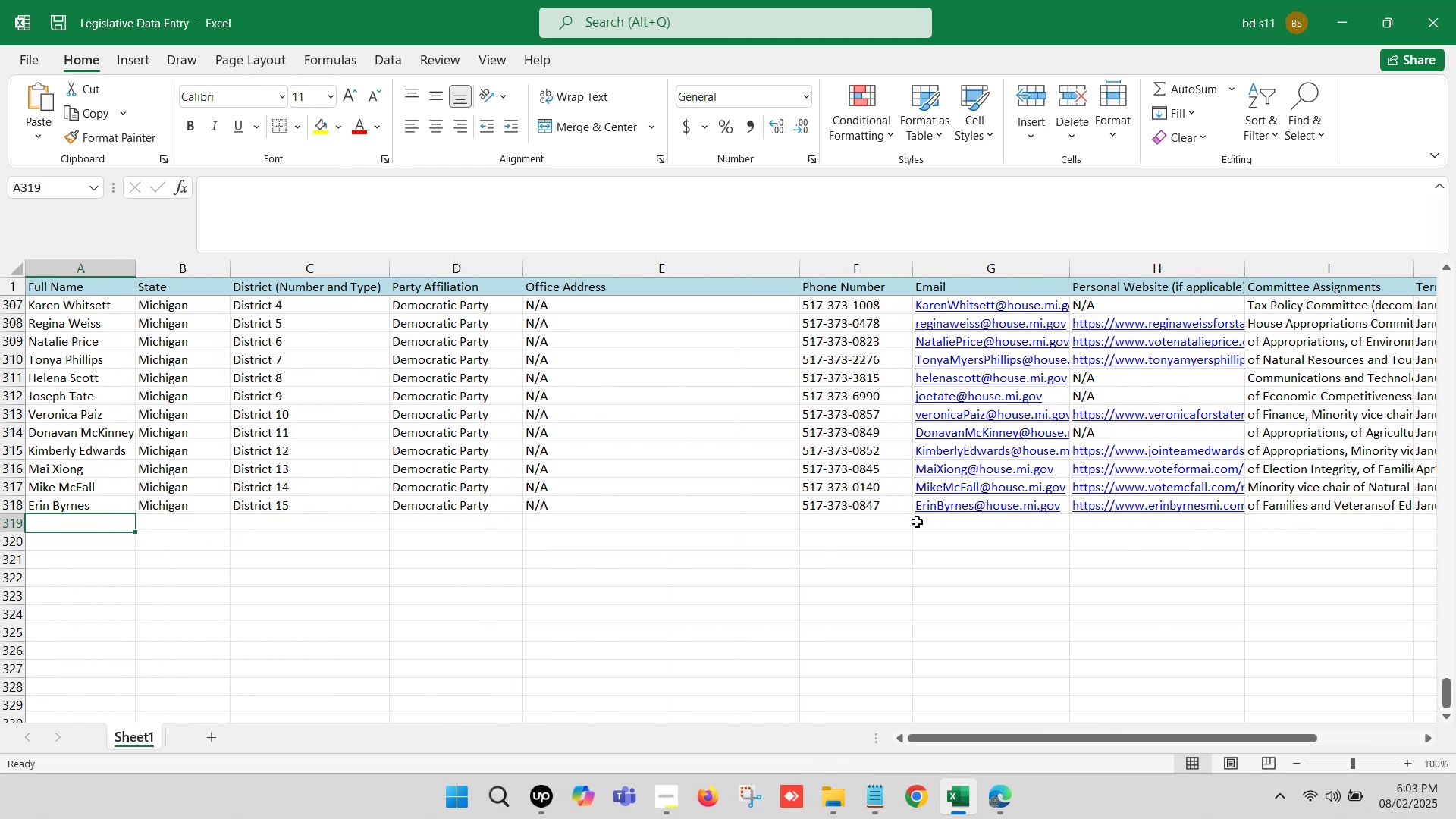 
key(ArrowLeft)
 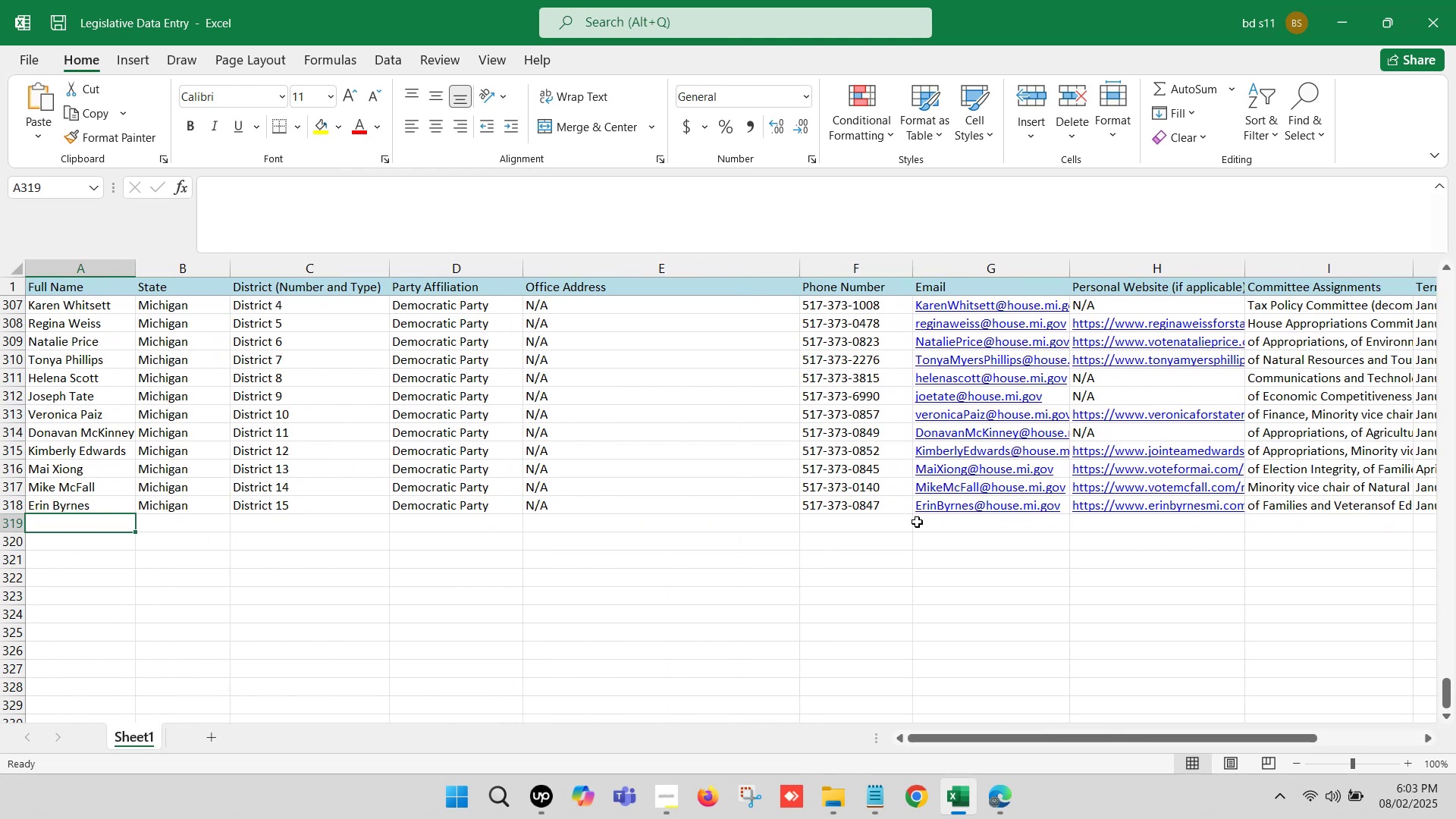 
key(ArrowLeft)
 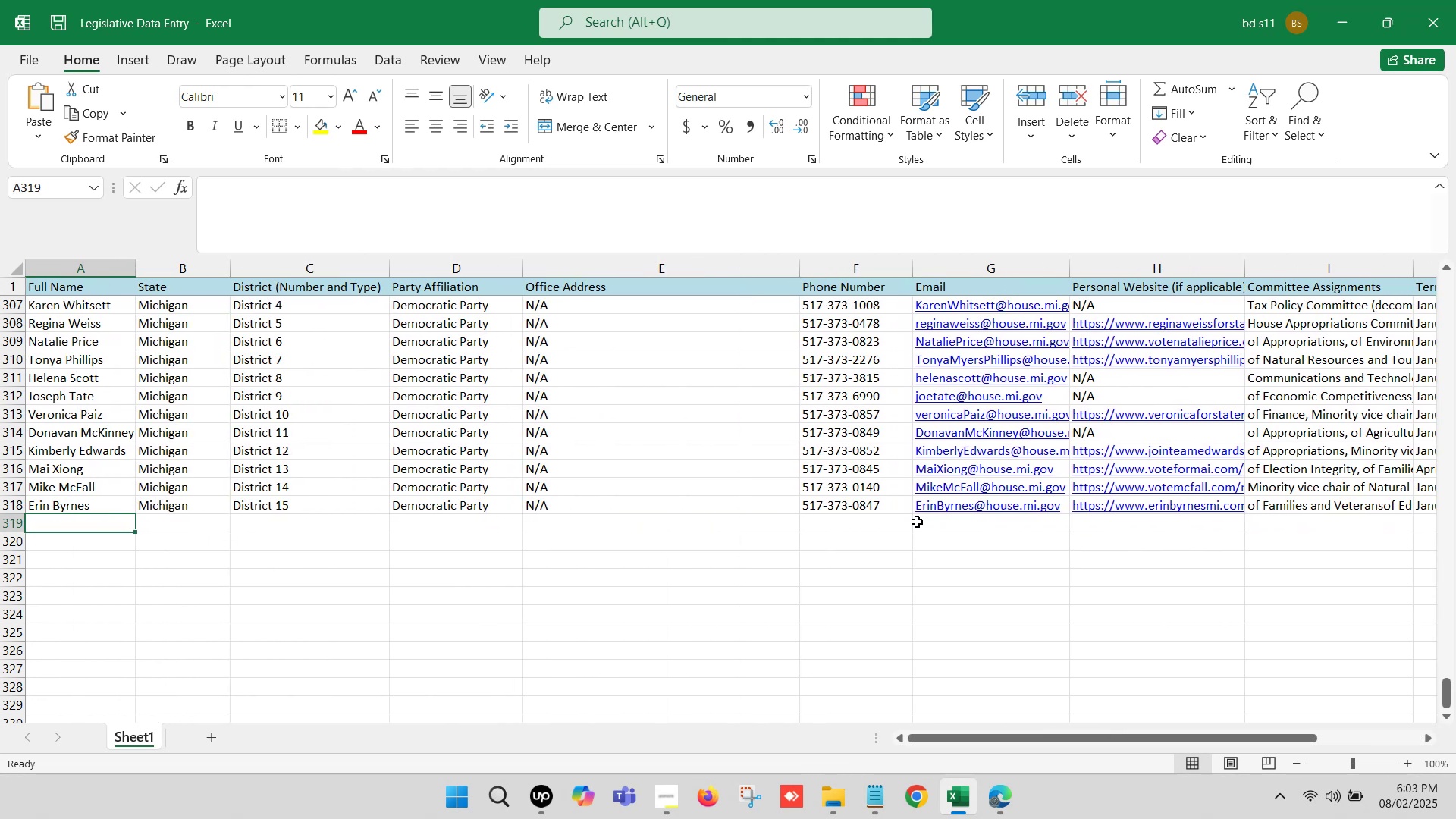 
key(ArrowLeft)
 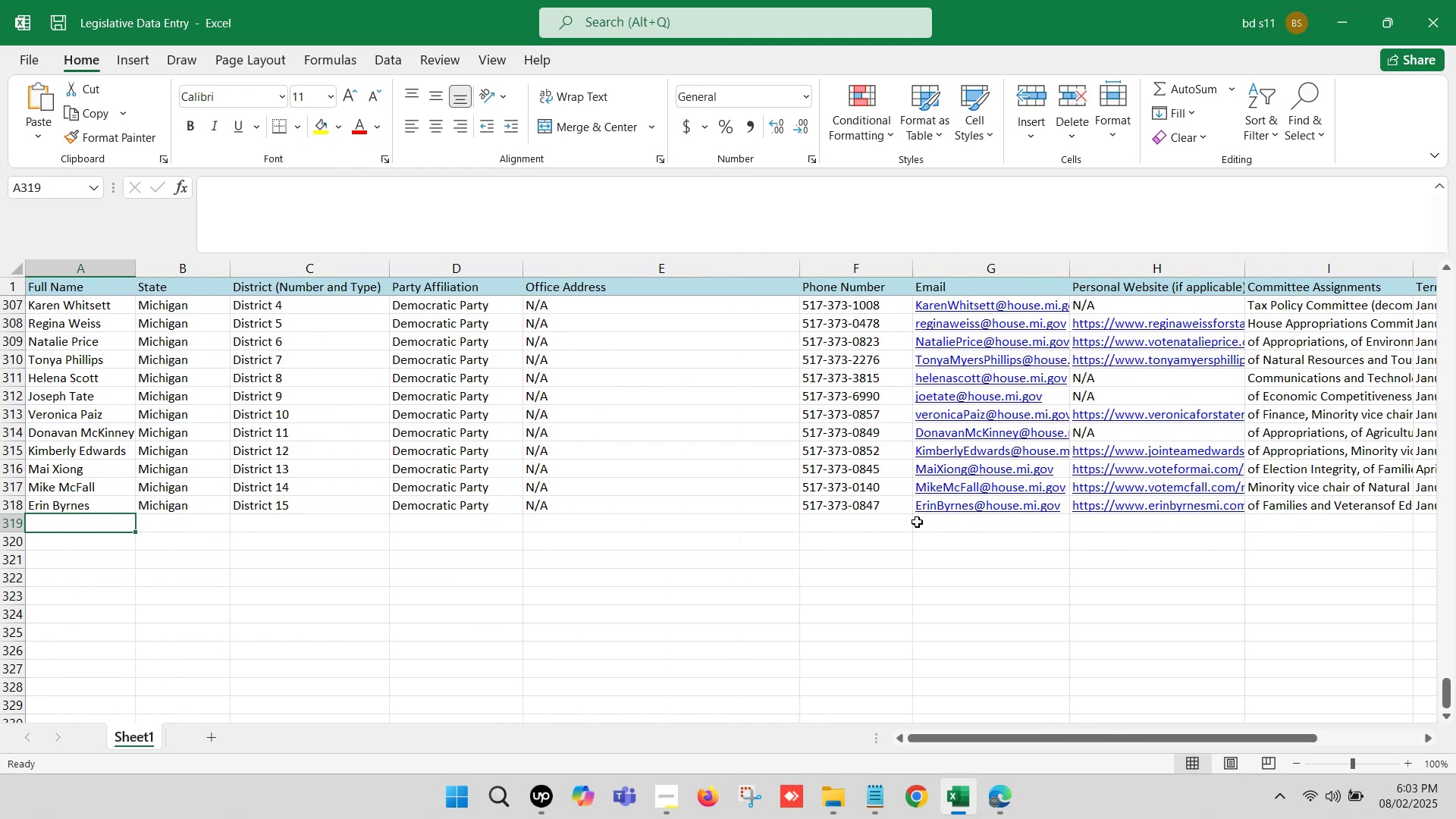 
key(ArrowLeft)
 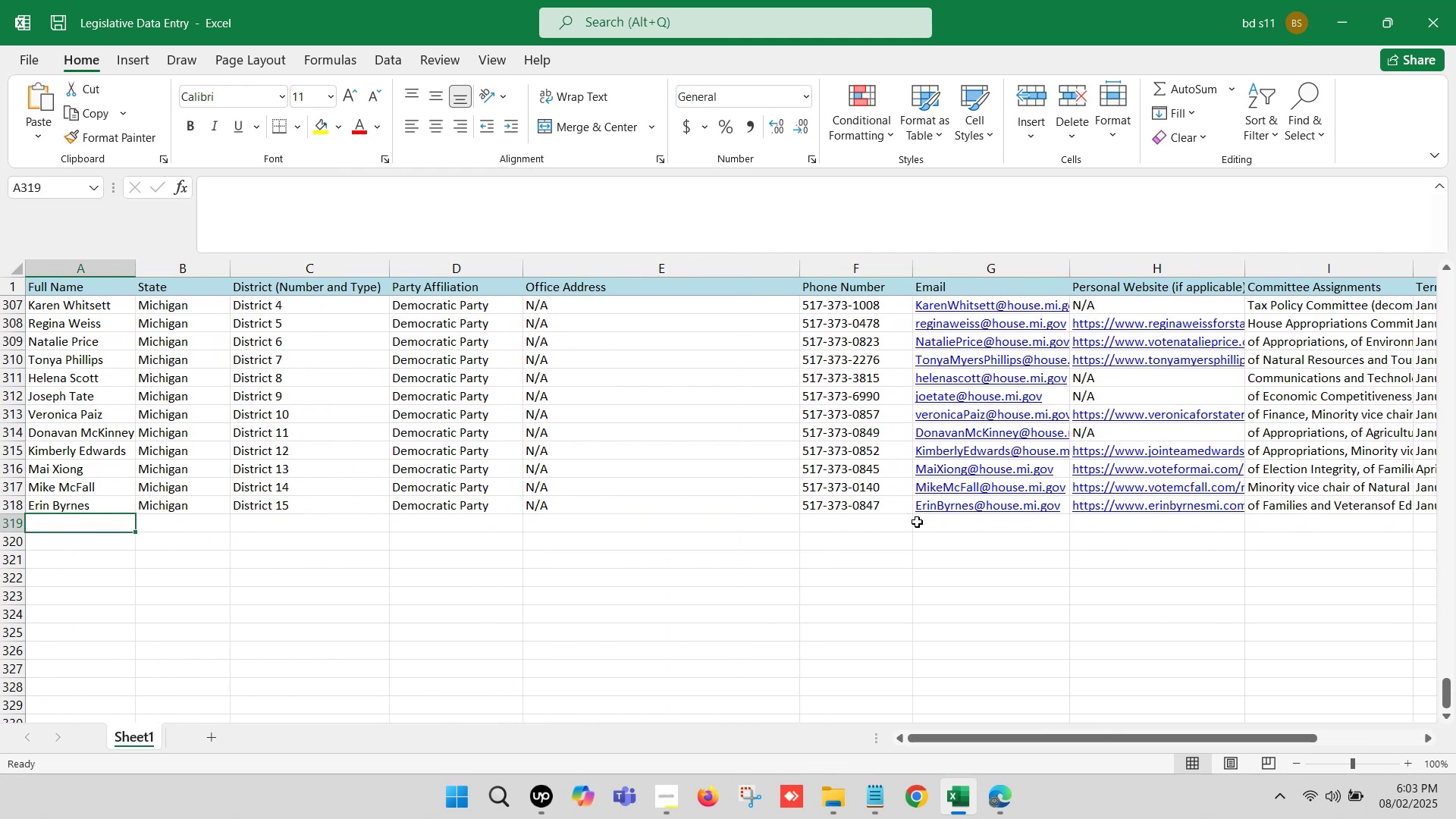 
key(ArrowLeft)
 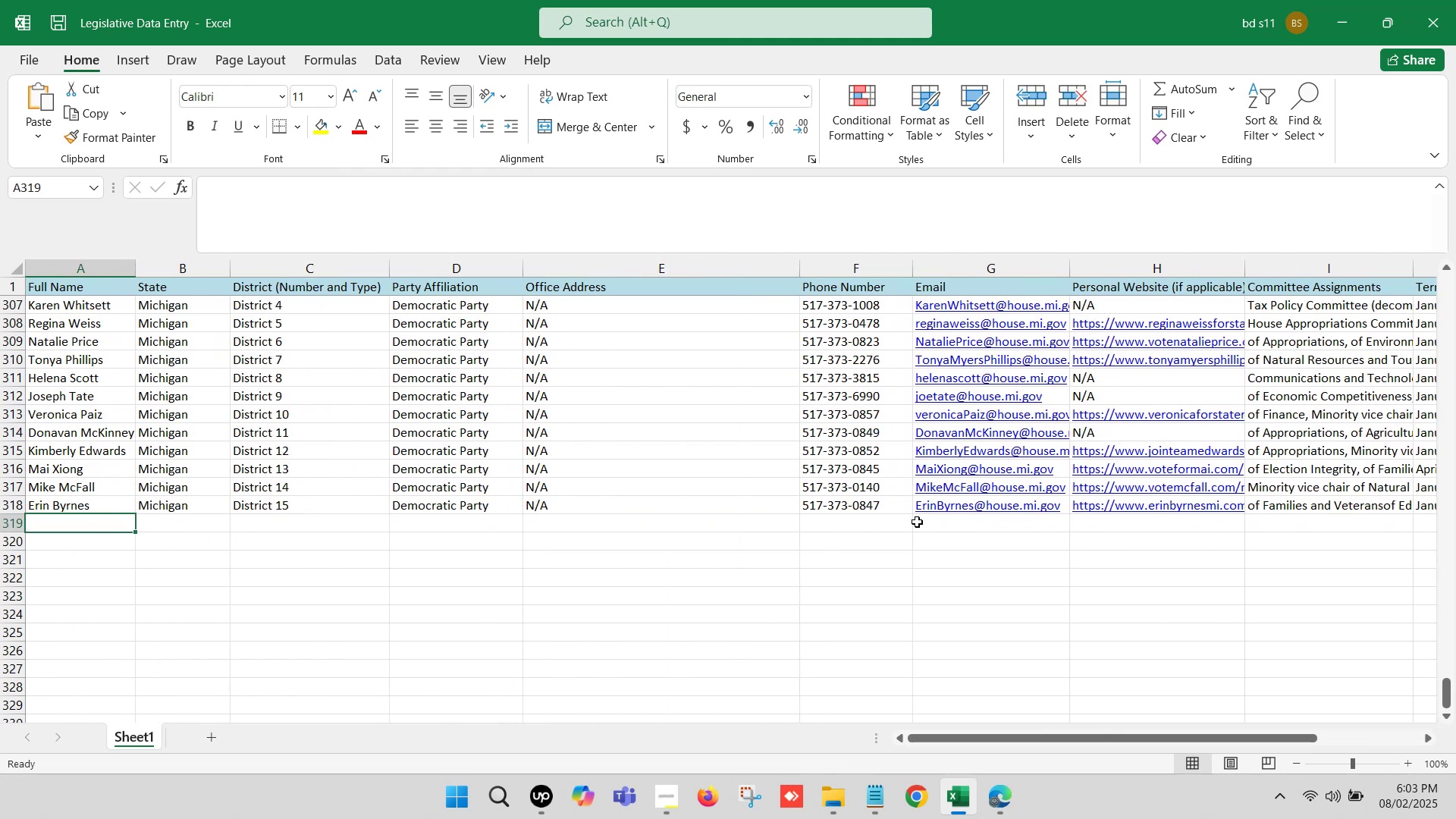 
key(ArrowLeft)
 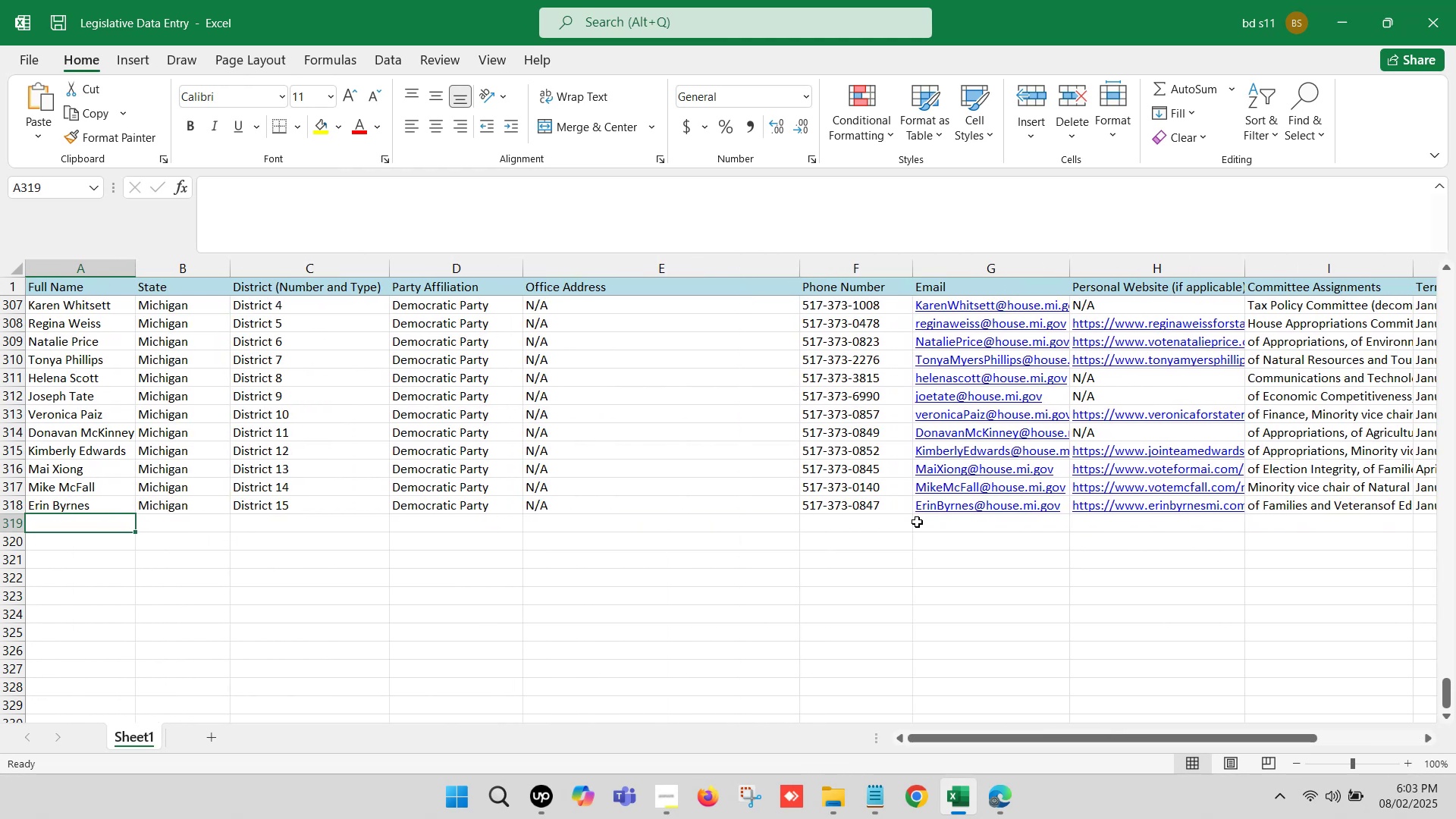 
key(ArrowLeft)
 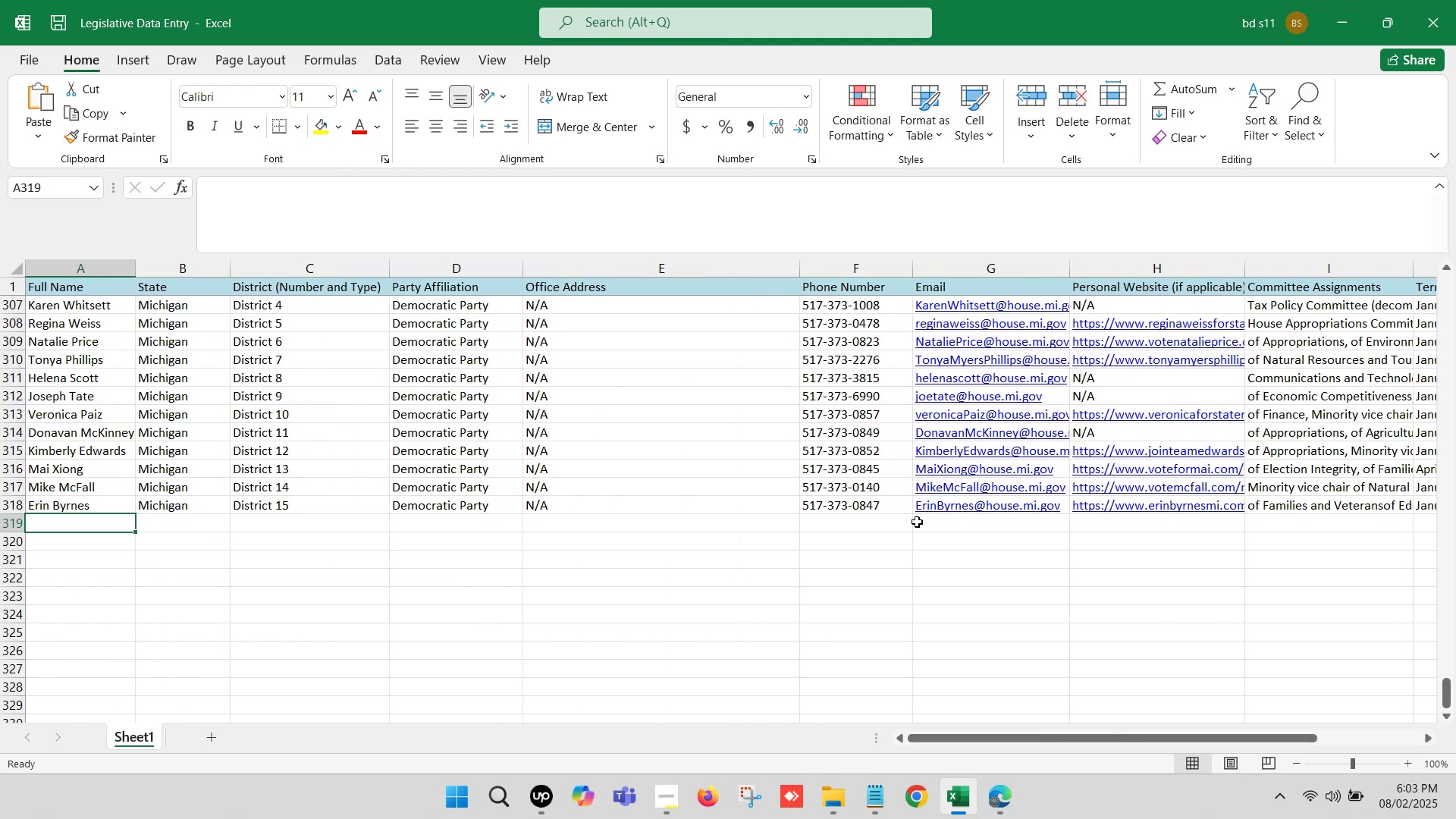 
key(ArrowLeft)
 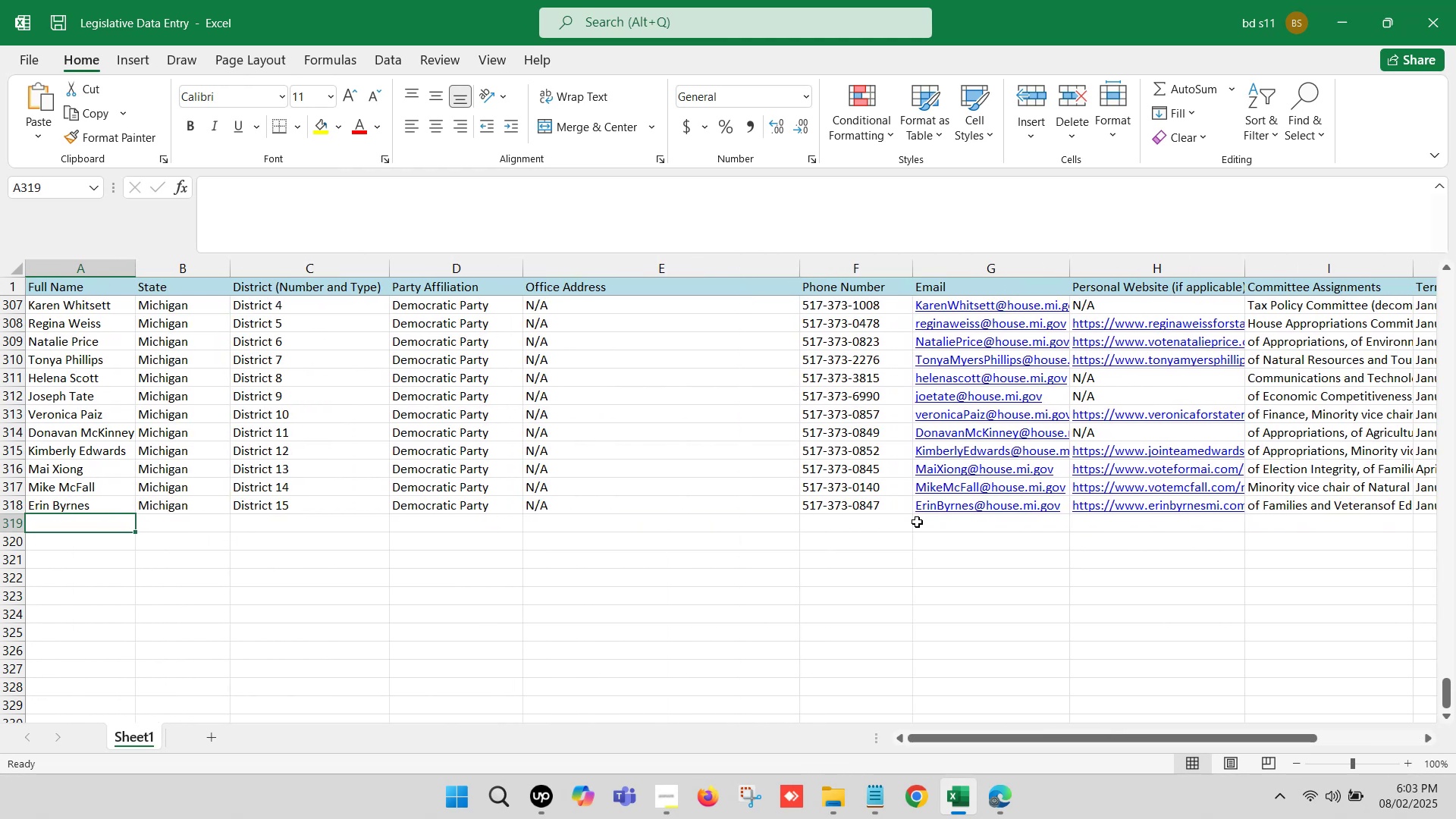 
key(ArrowLeft)
 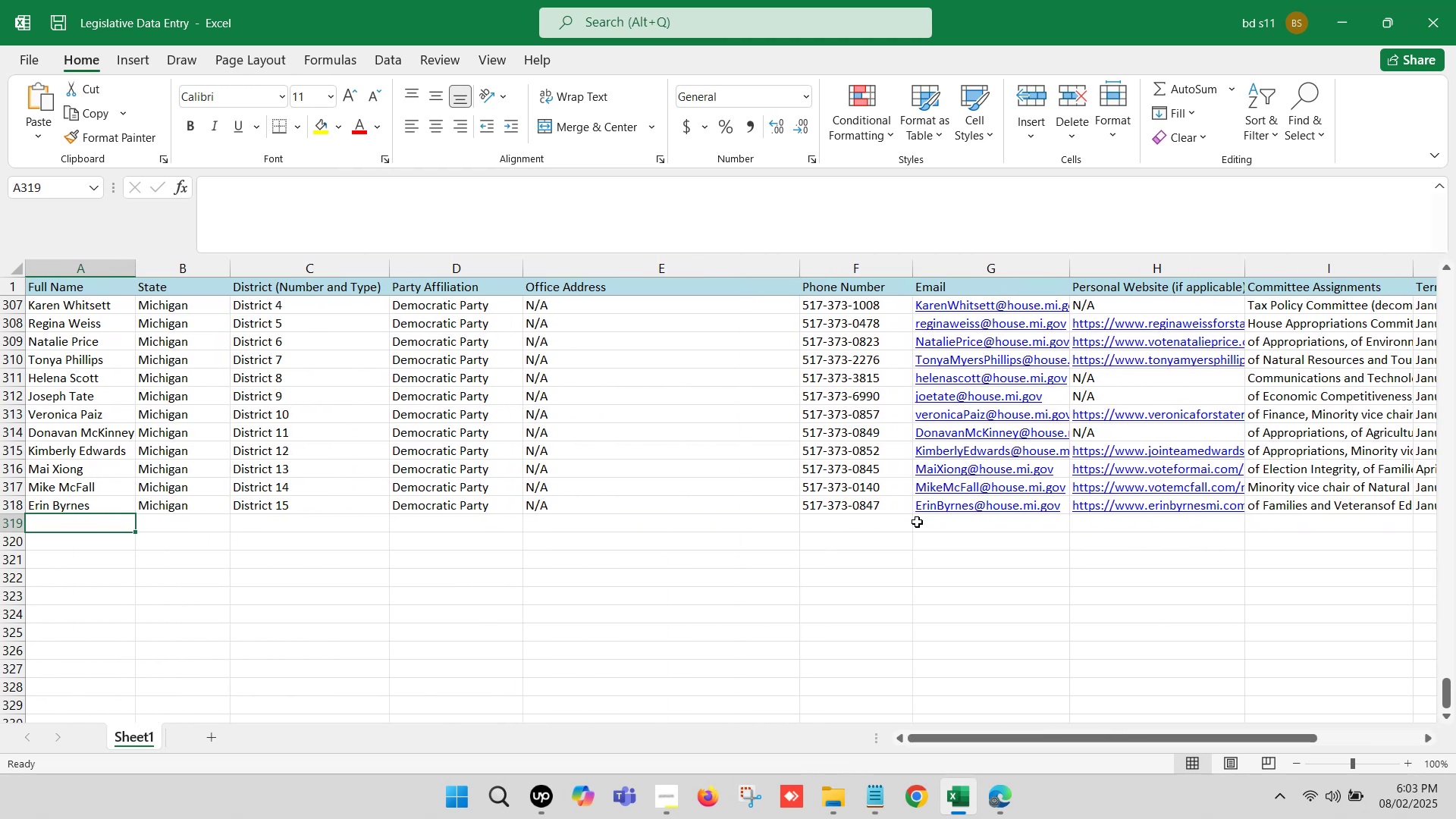 
key(ArrowLeft)
 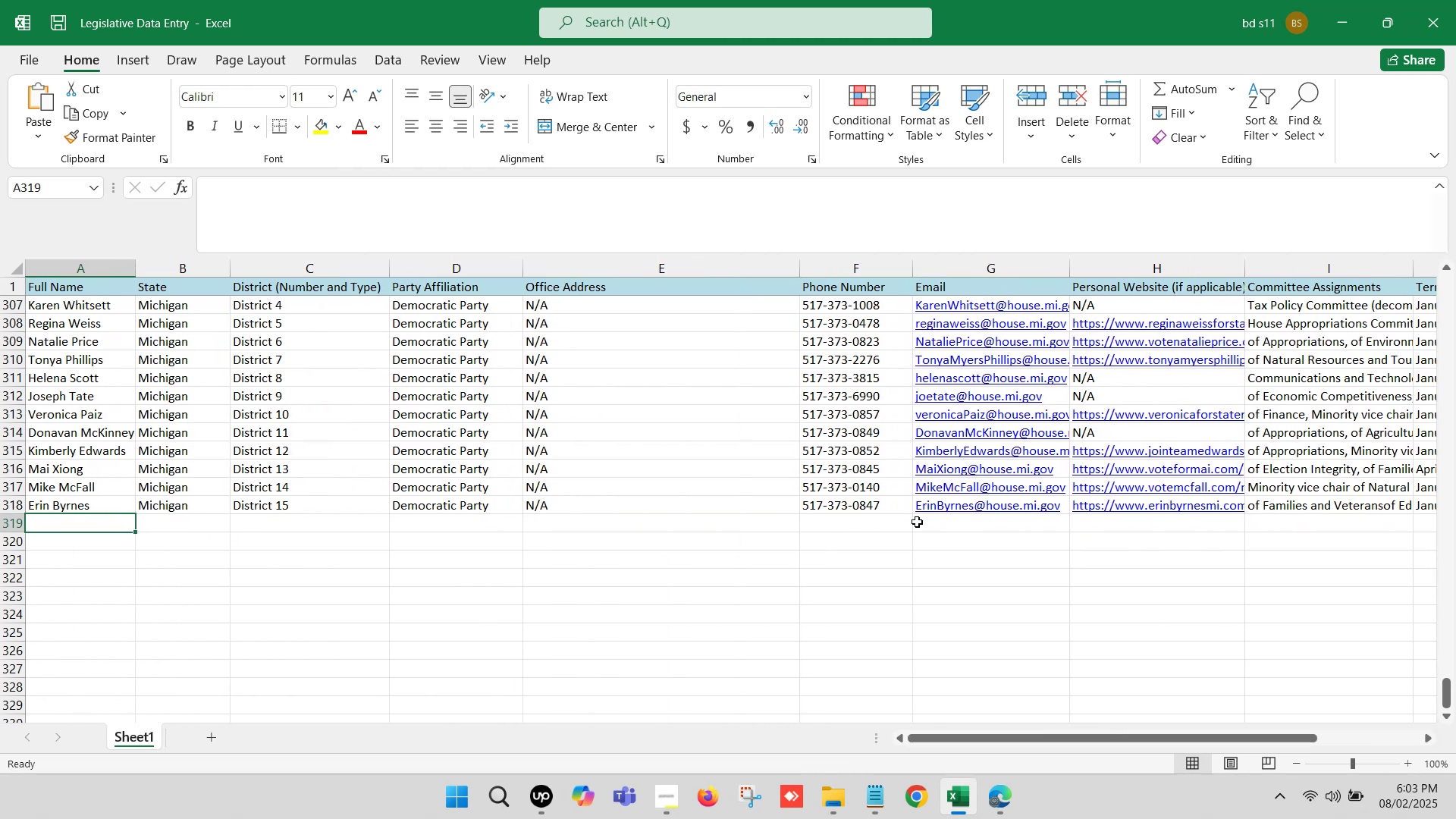 
key(ArrowLeft)
 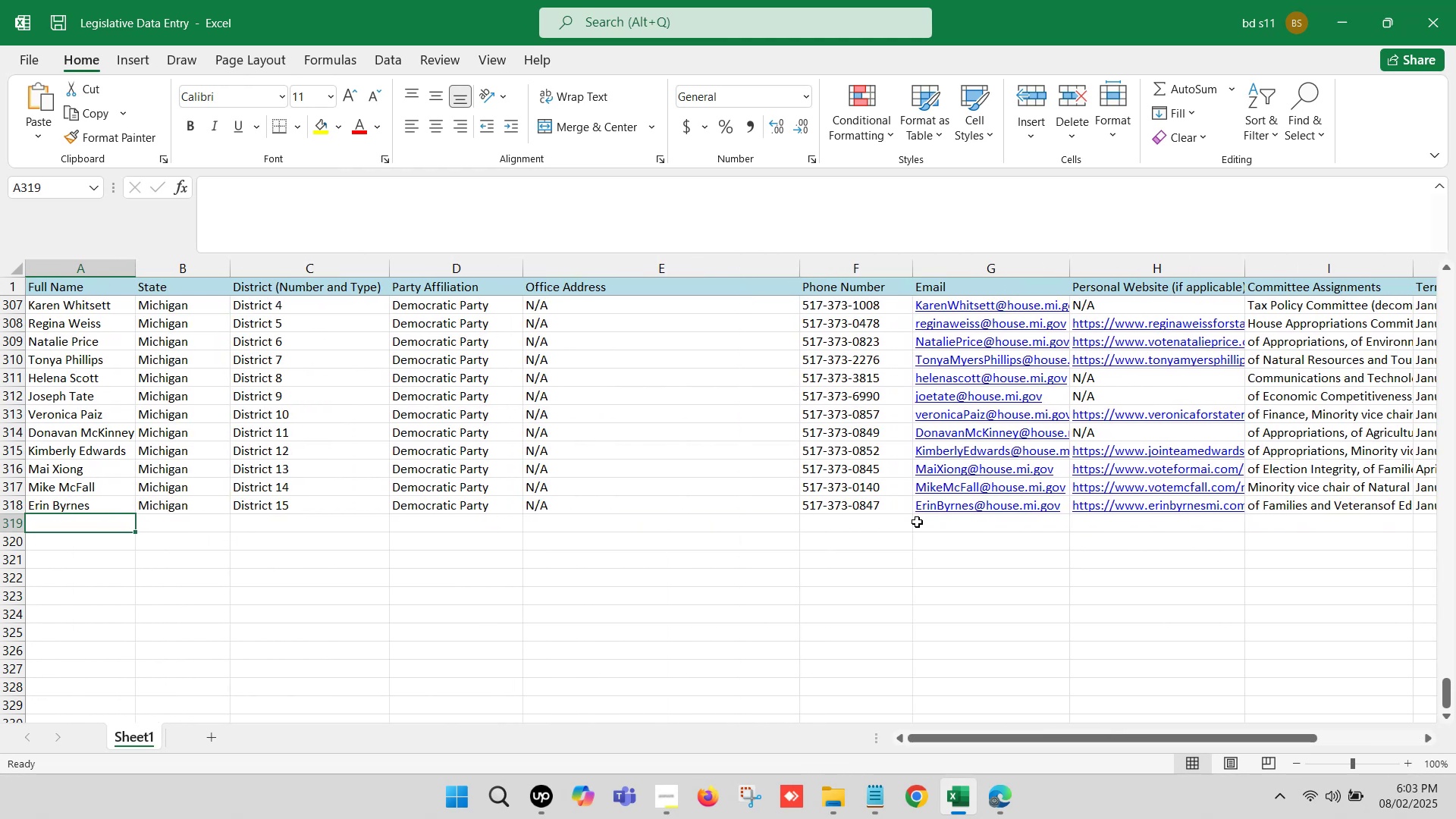 
key(ArrowLeft)
 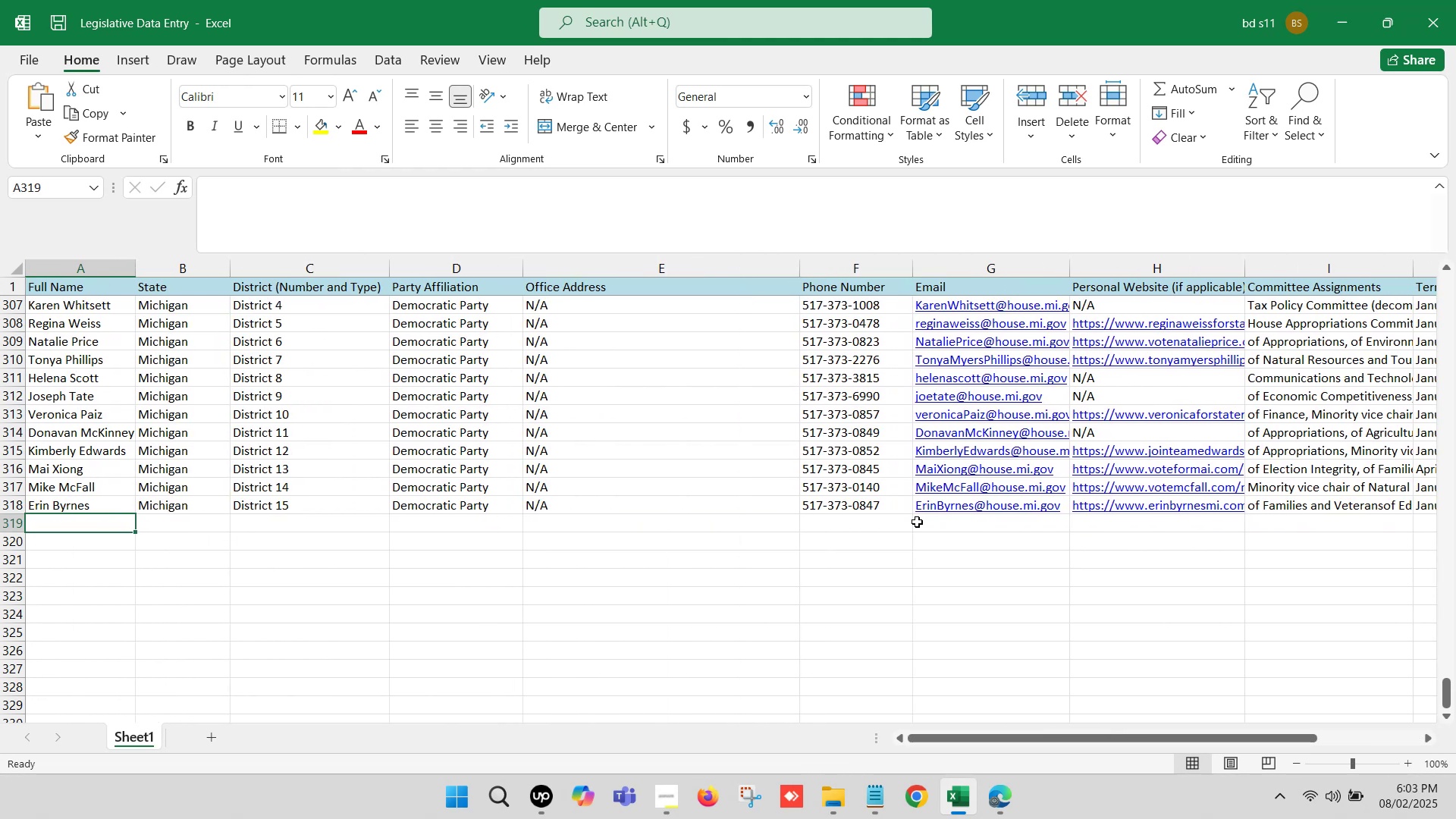 
key(ArrowLeft)
 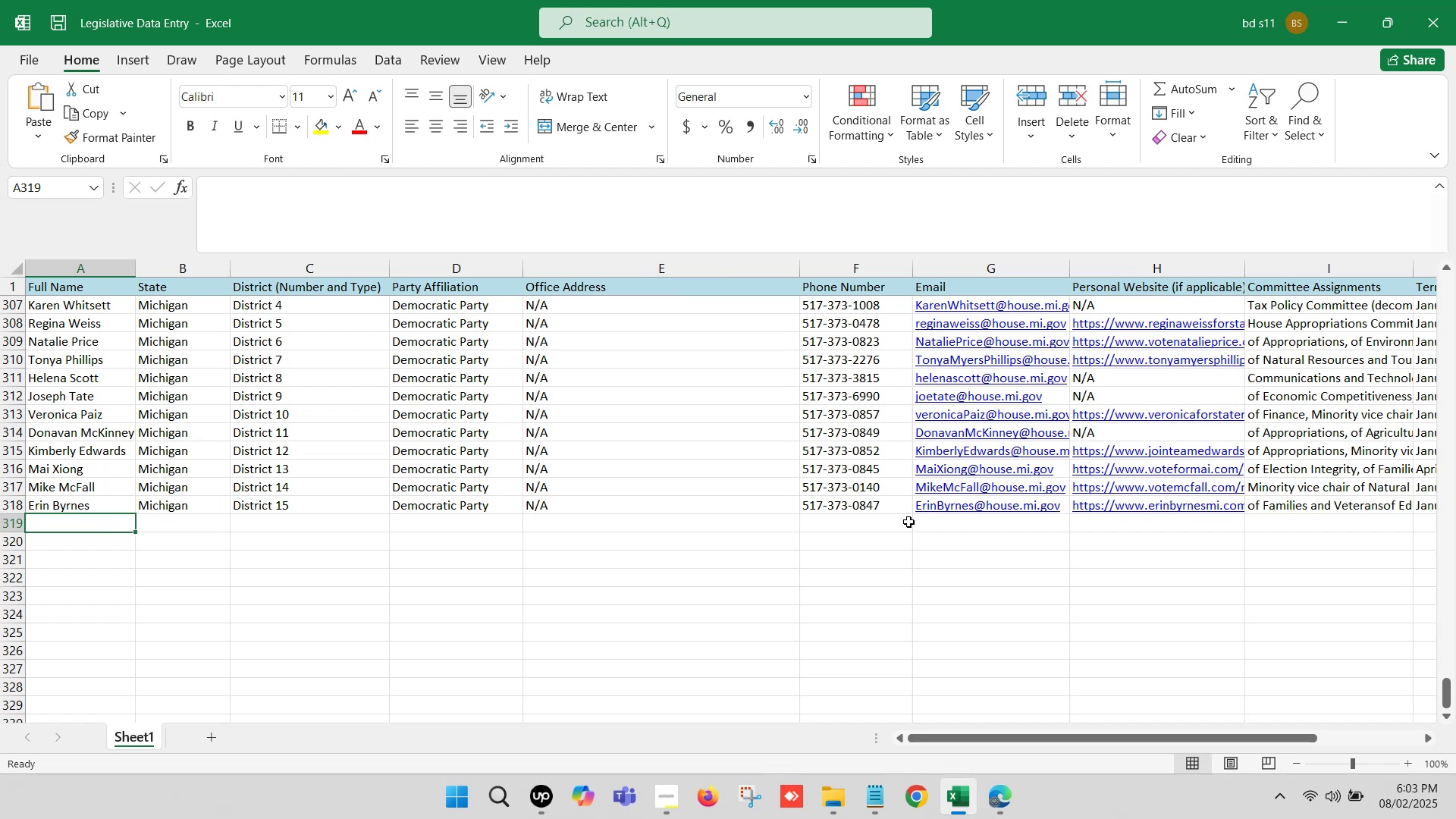 
left_click([877, 518])
 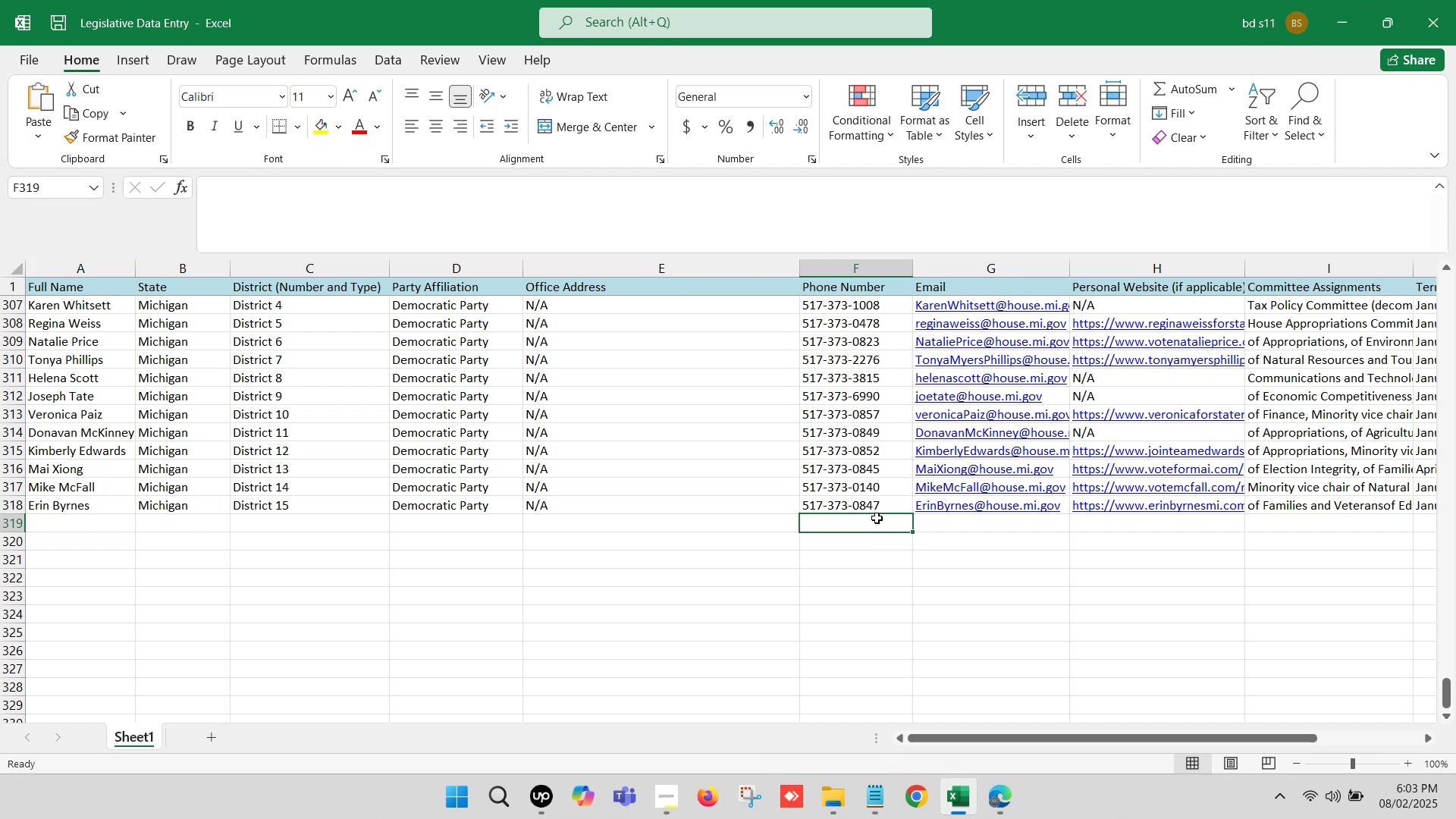 
key(ArrowLeft)
 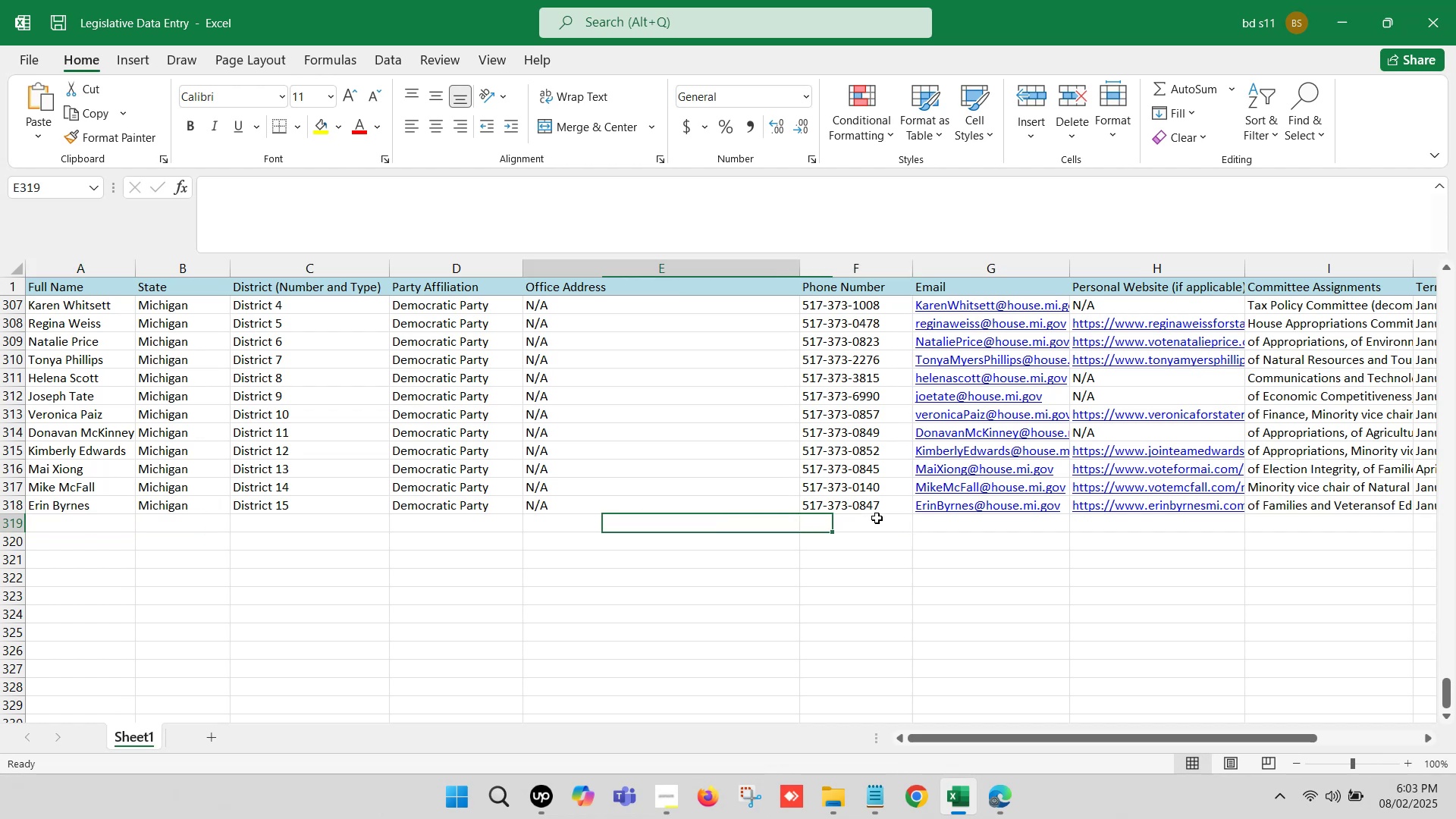 
key(ArrowLeft)
 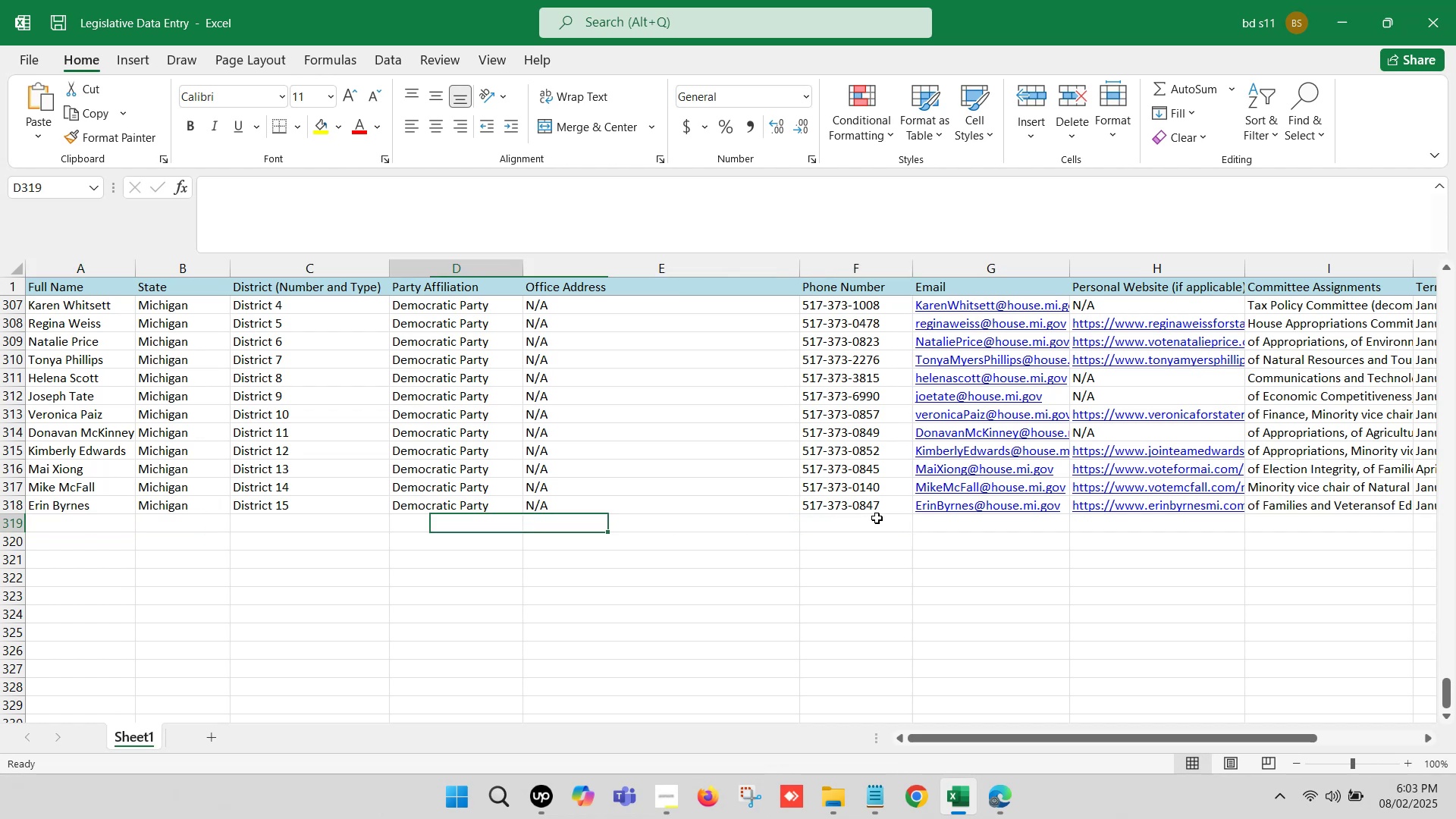 
key(ArrowLeft)
 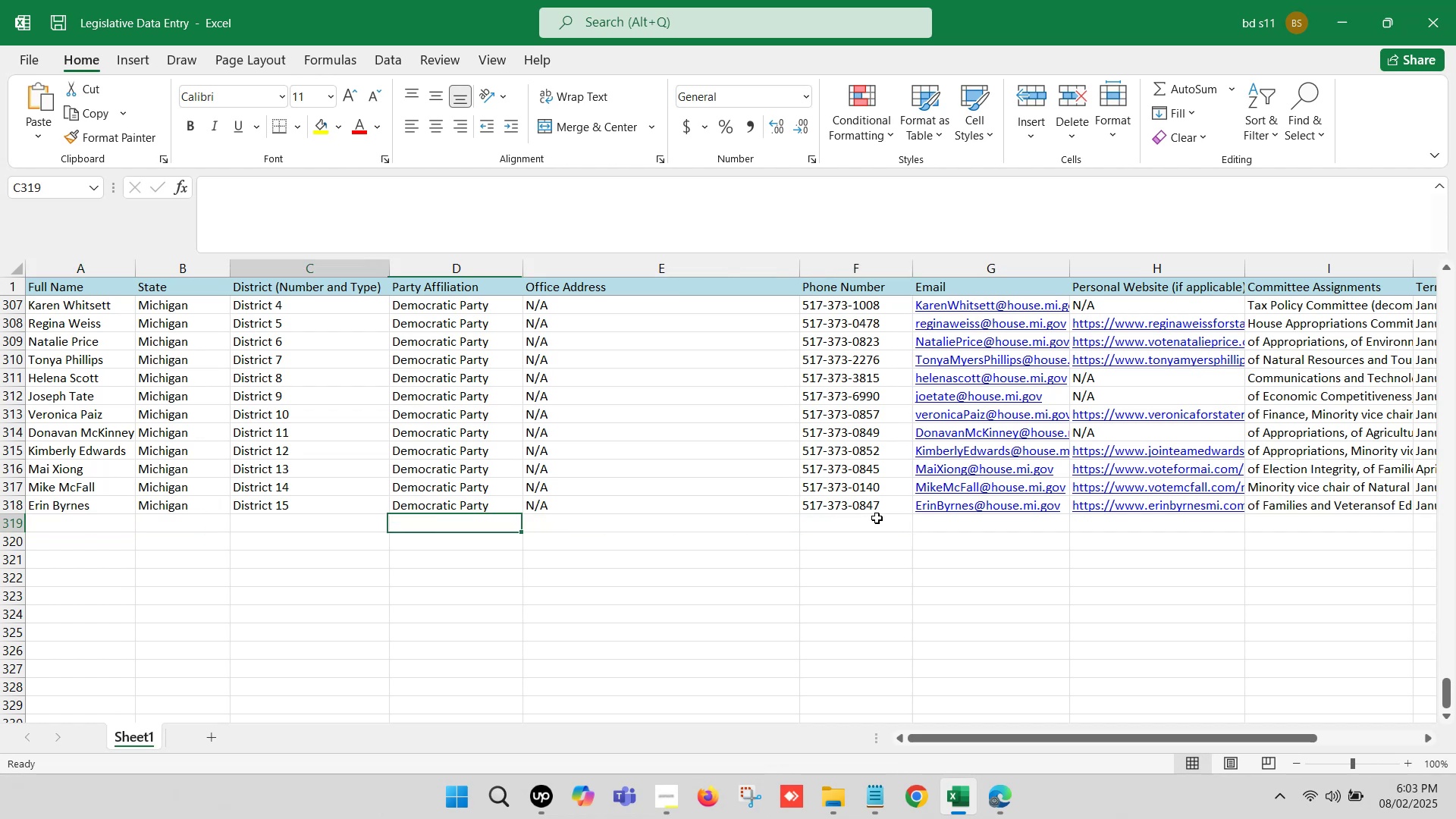 
key(ArrowLeft)
 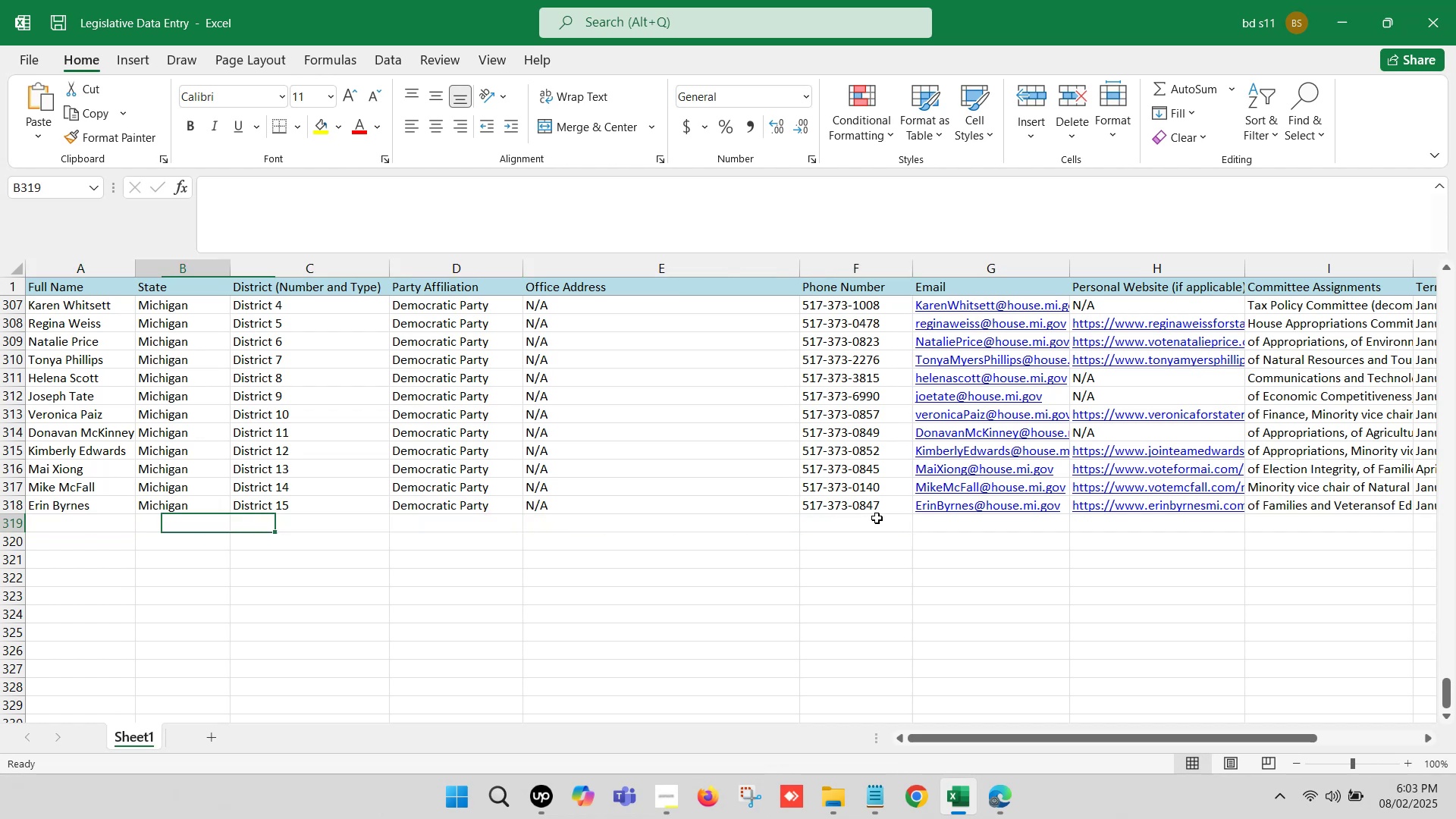 
key(ArrowLeft)
 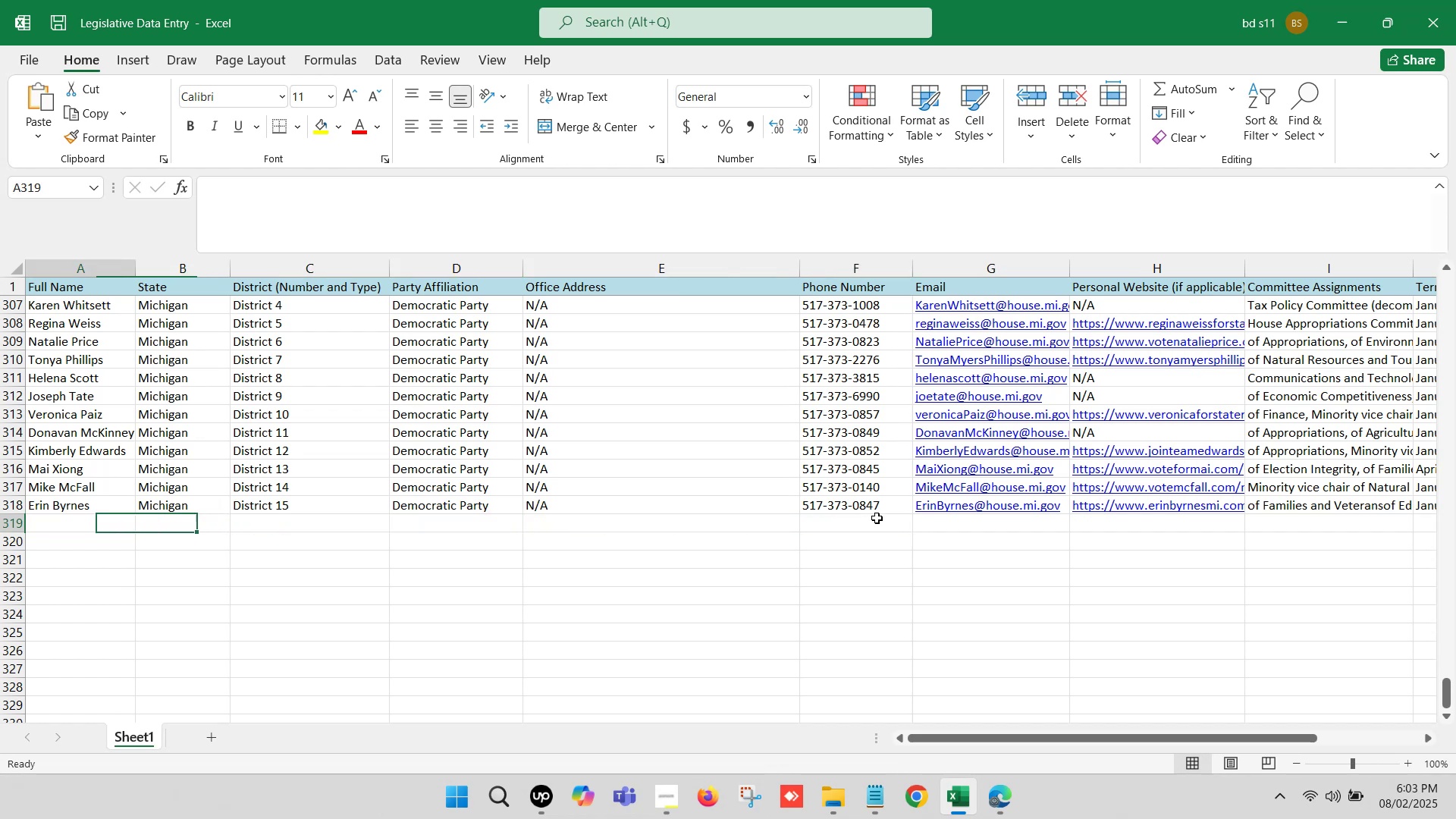 
key(ArrowLeft)
 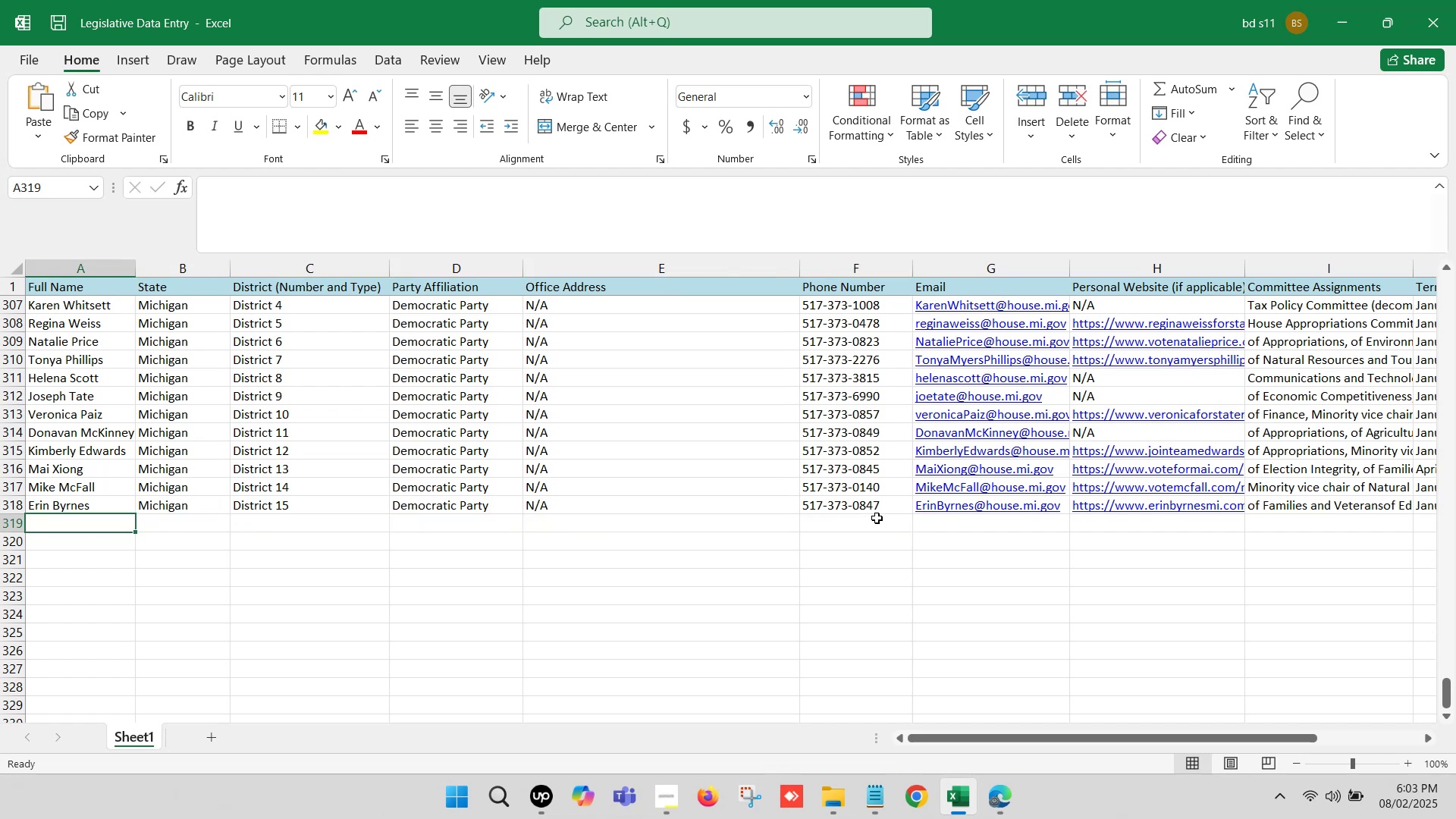 
key(ArrowLeft)
 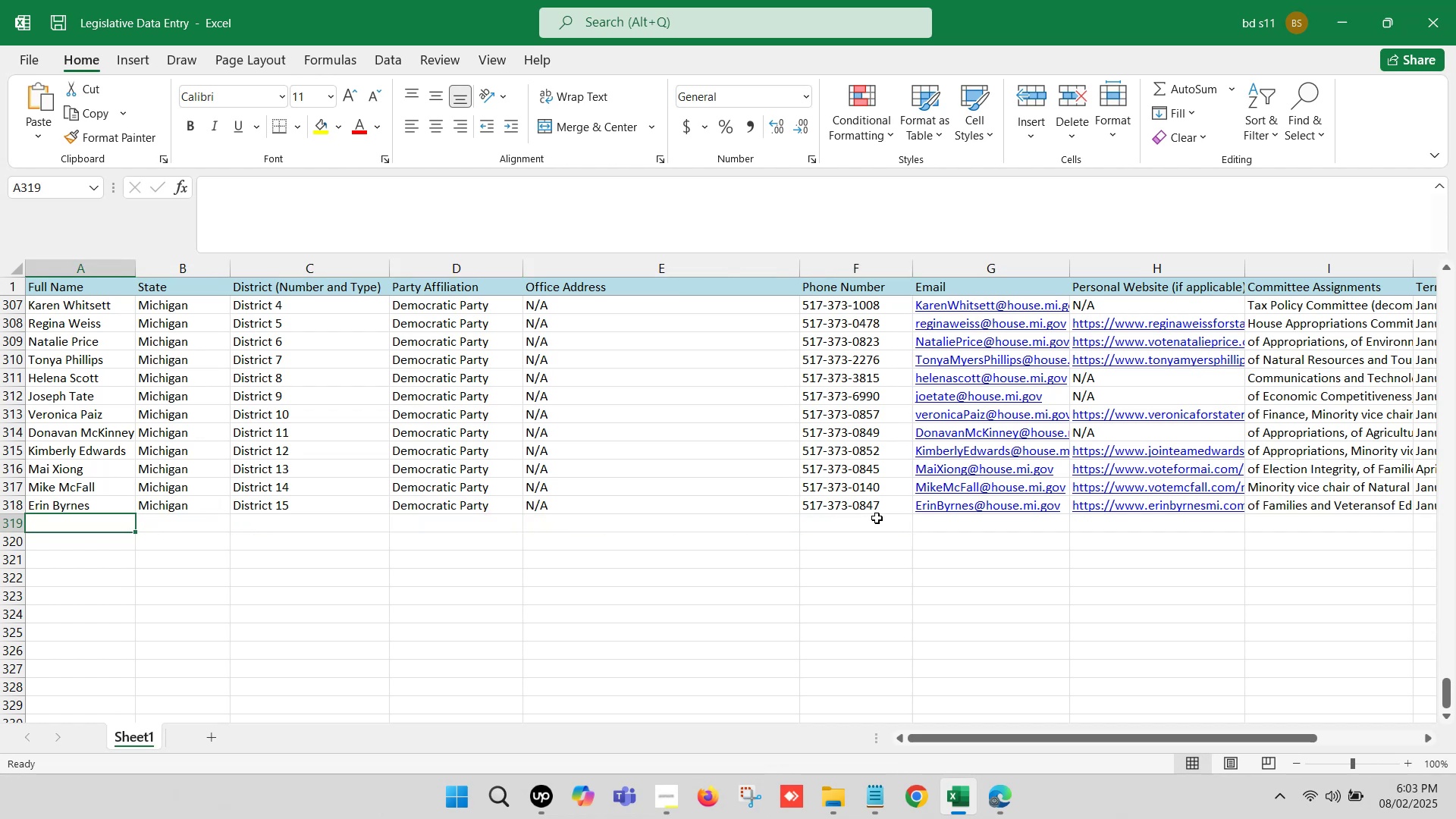 
key(ArrowLeft)
 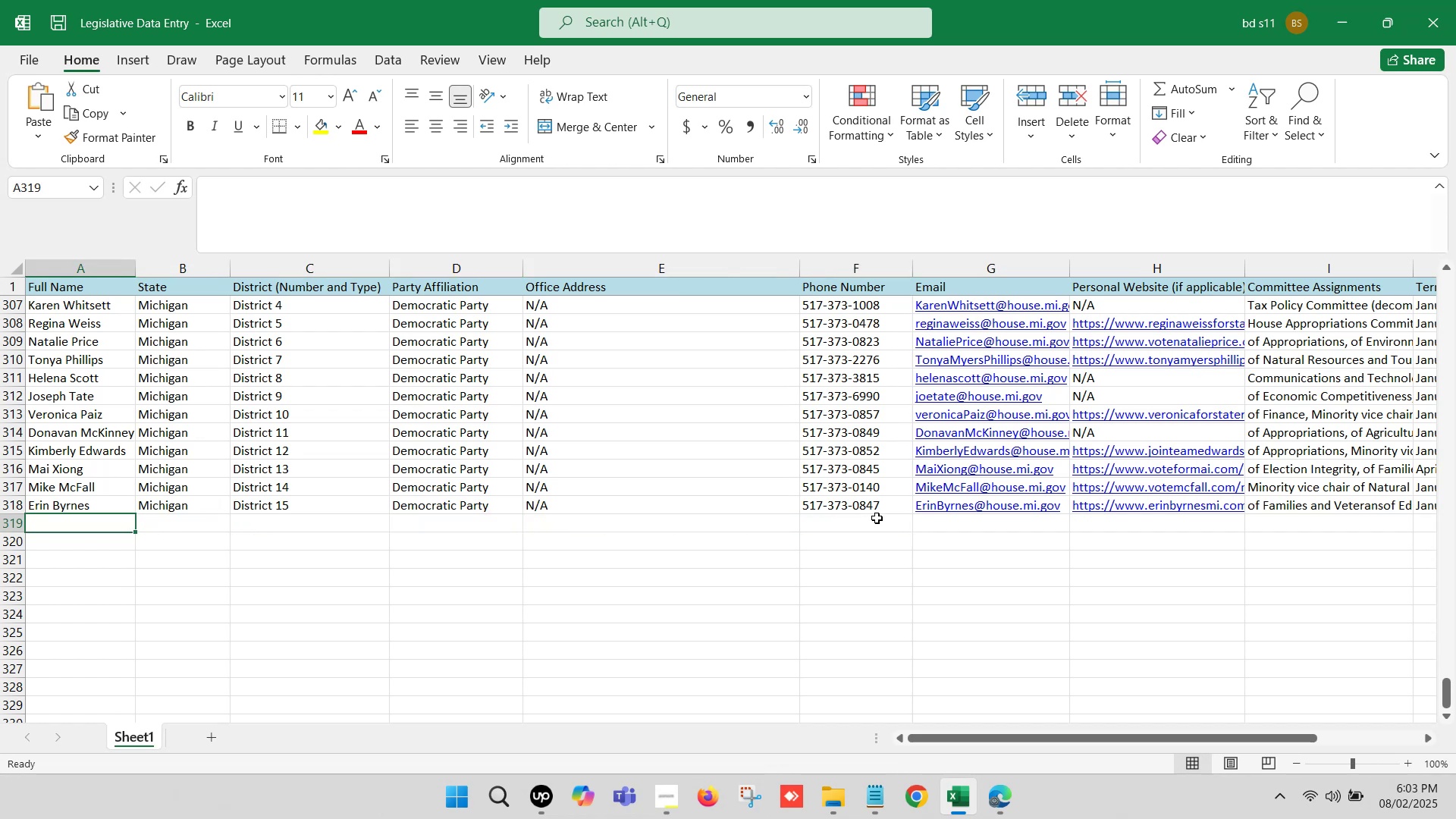 
key(ArrowLeft)
 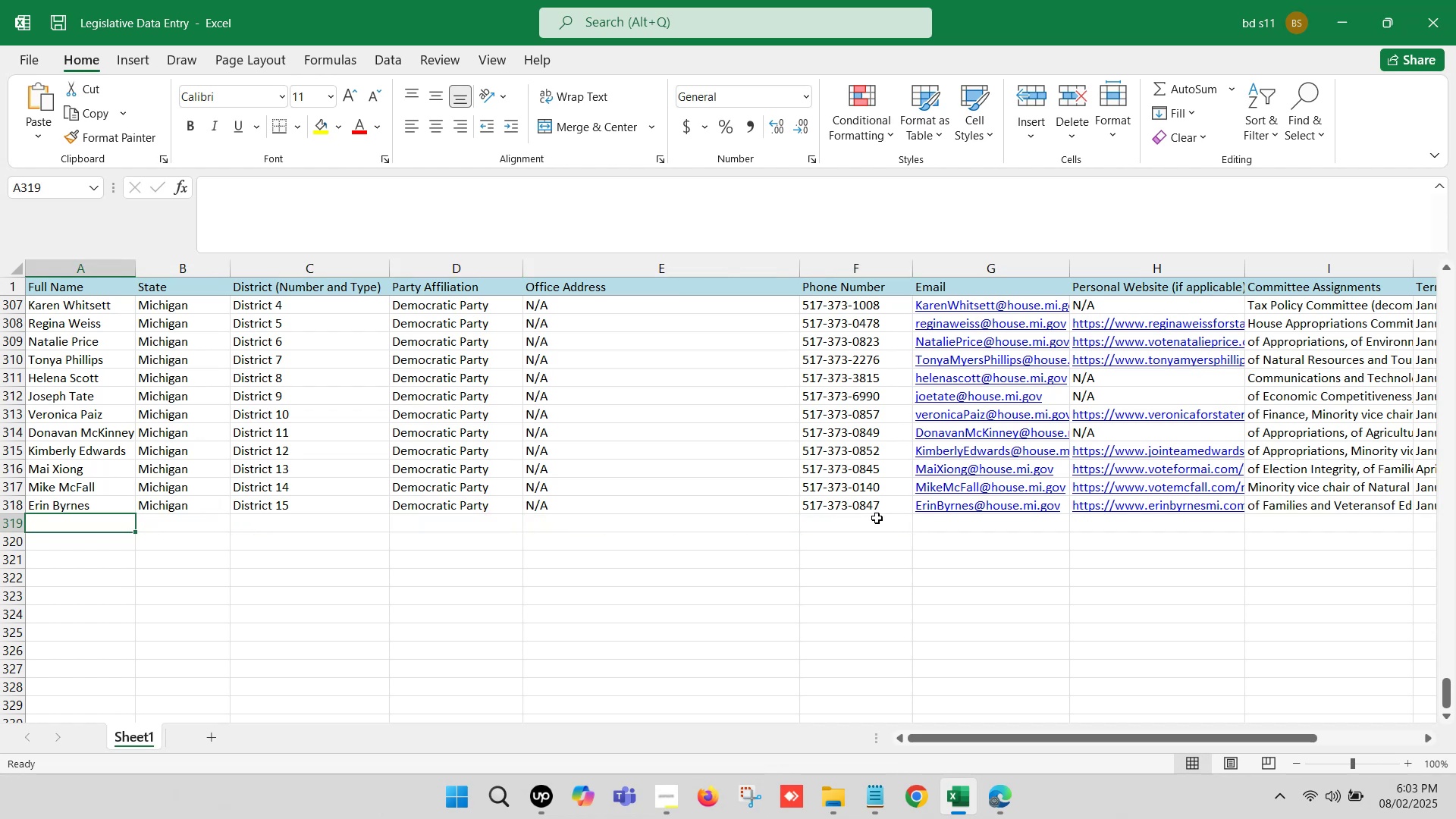 
key(ArrowLeft)
 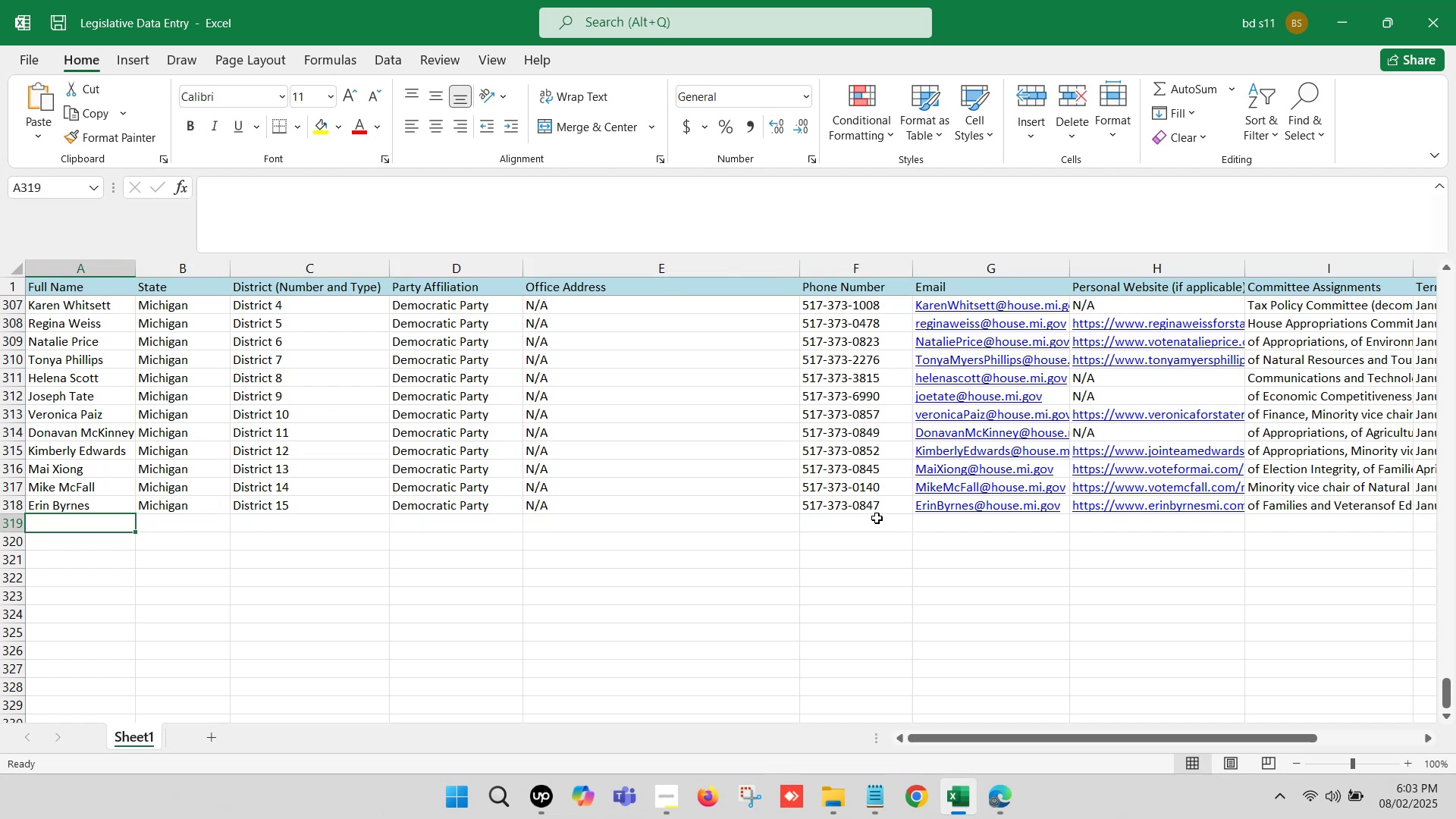 
key(ArrowLeft)
 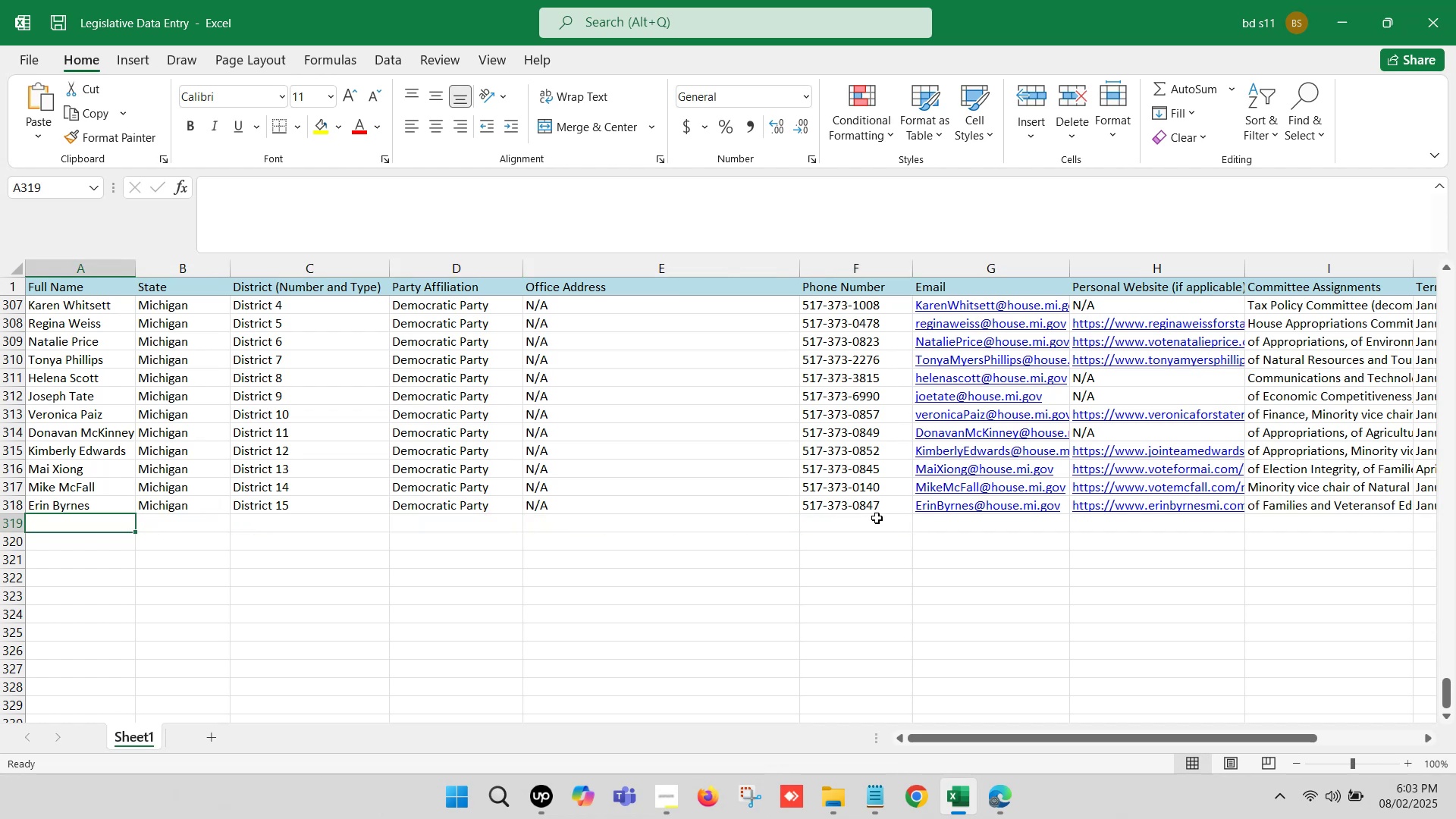 
key(ArrowLeft)
 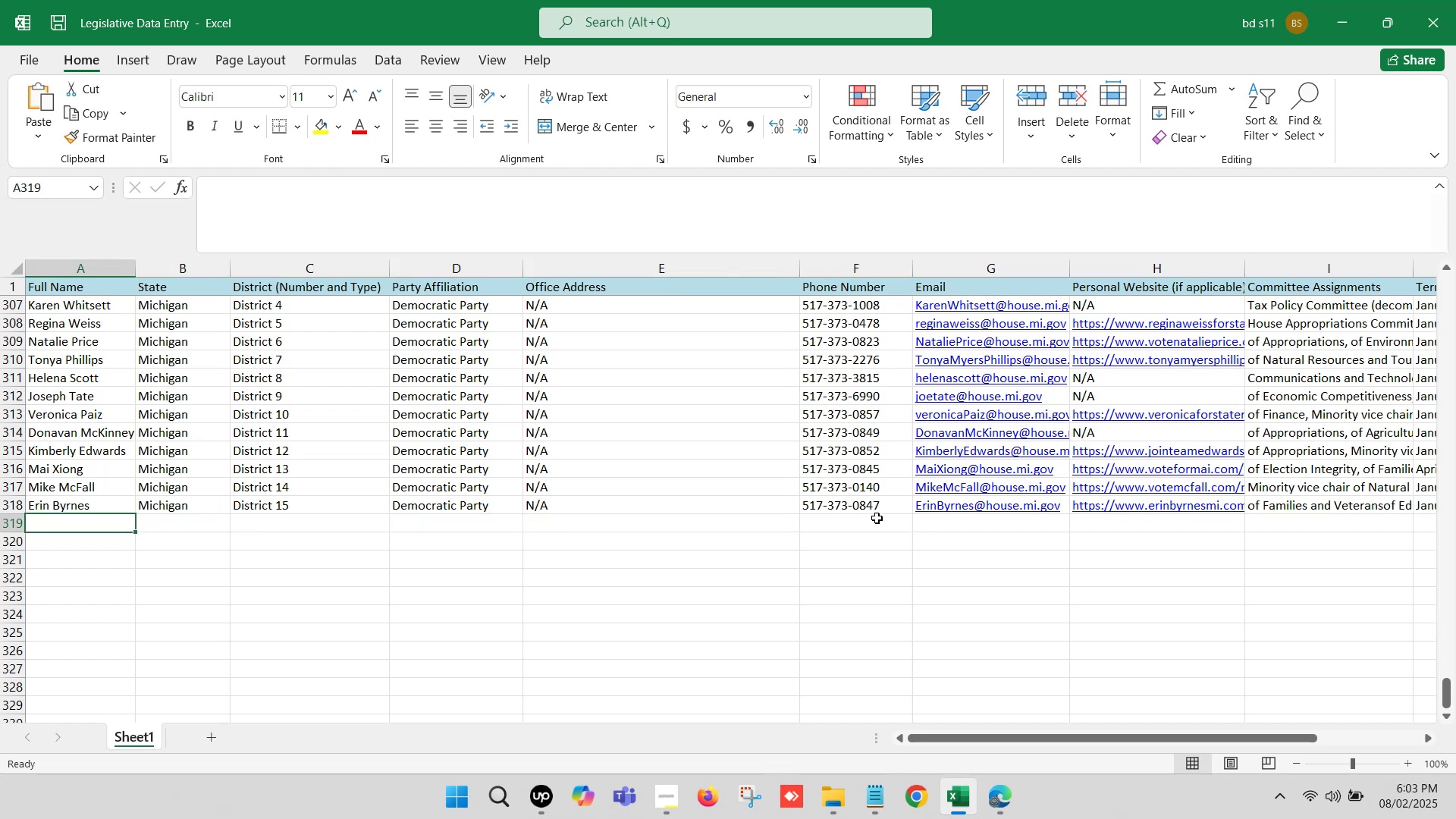 
key(ArrowLeft)
 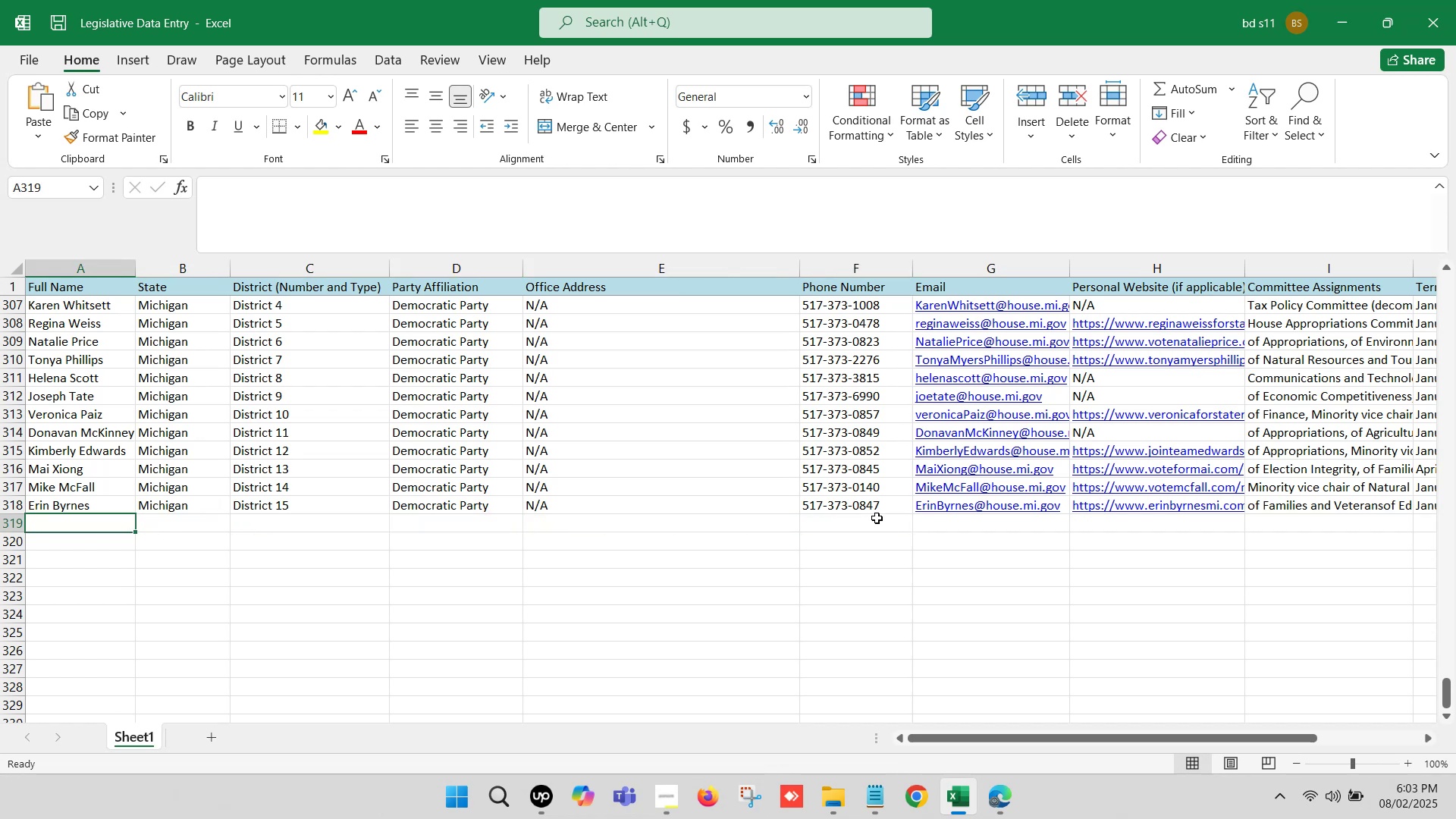 
key(ArrowLeft)
 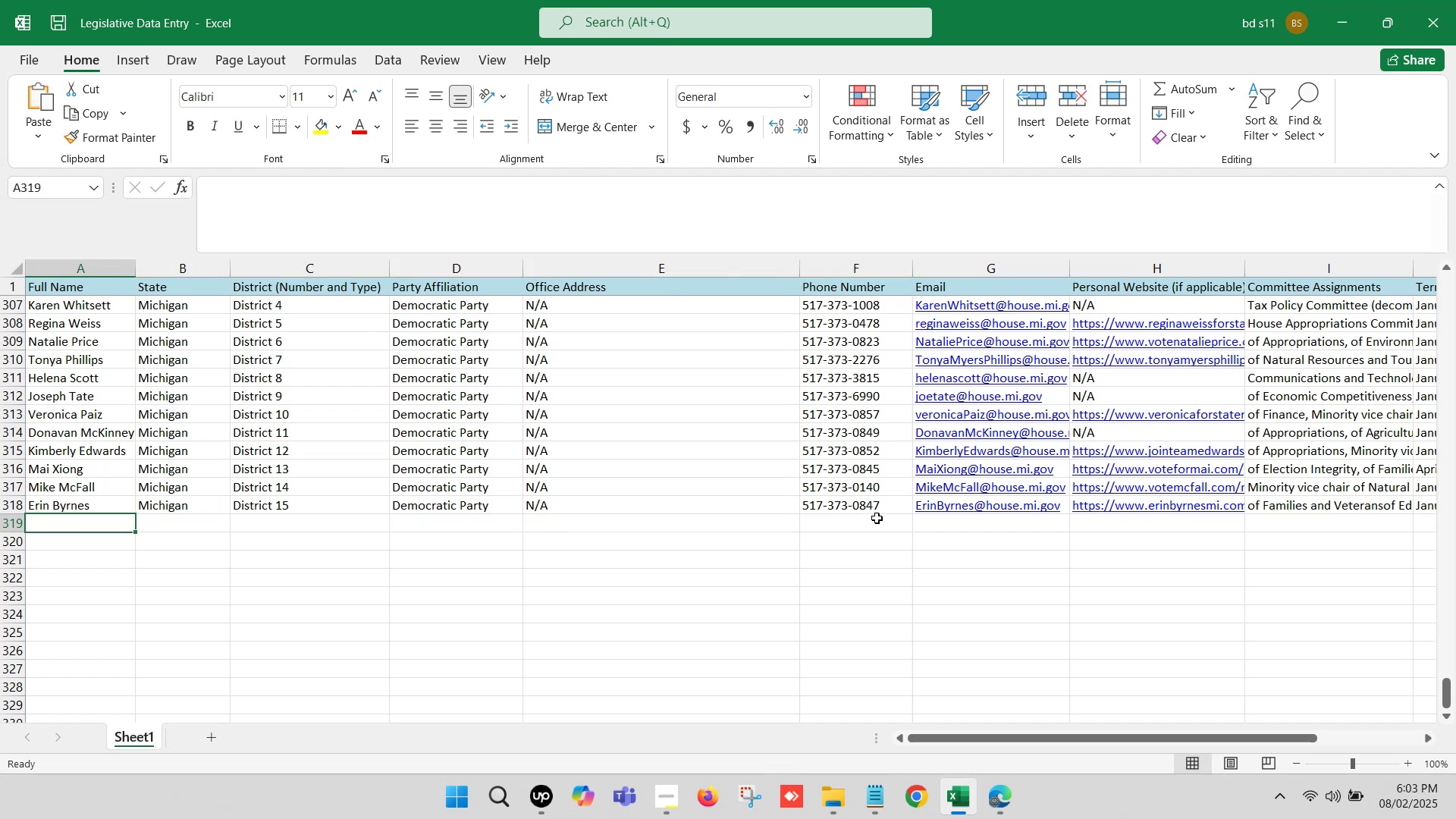 
key(ArrowLeft)
 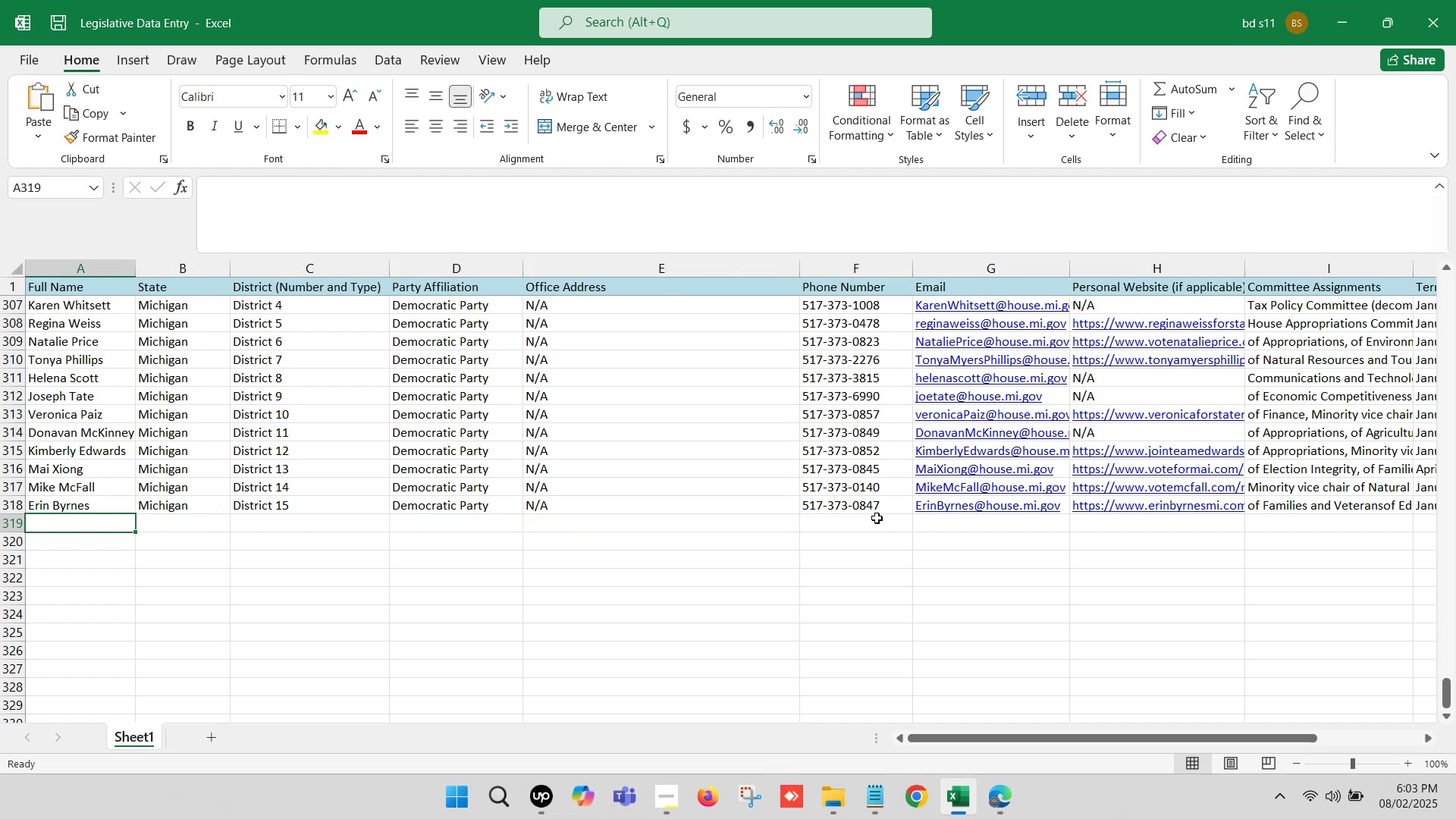 
key(ArrowLeft)
 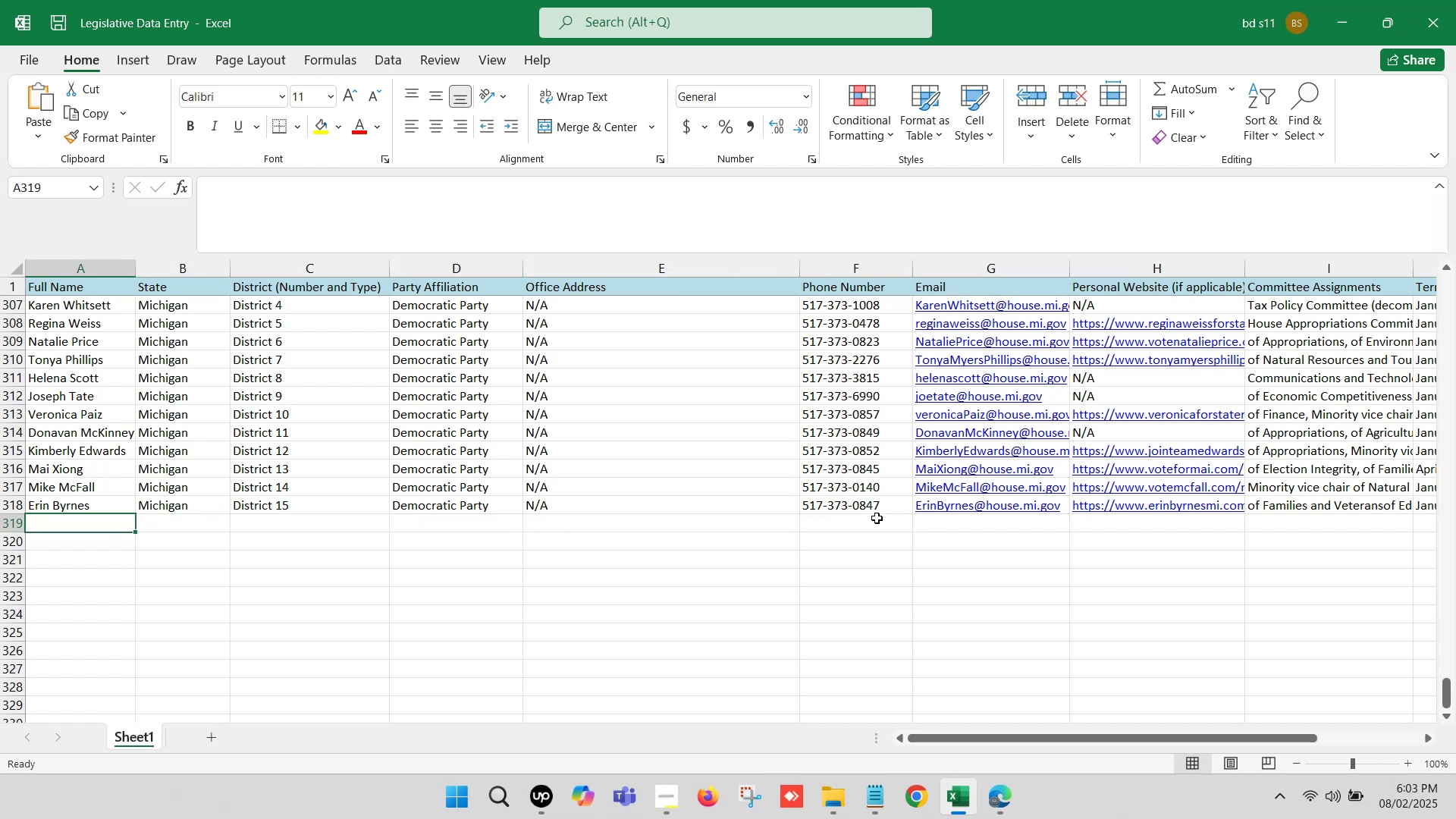 
key(ArrowLeft)
 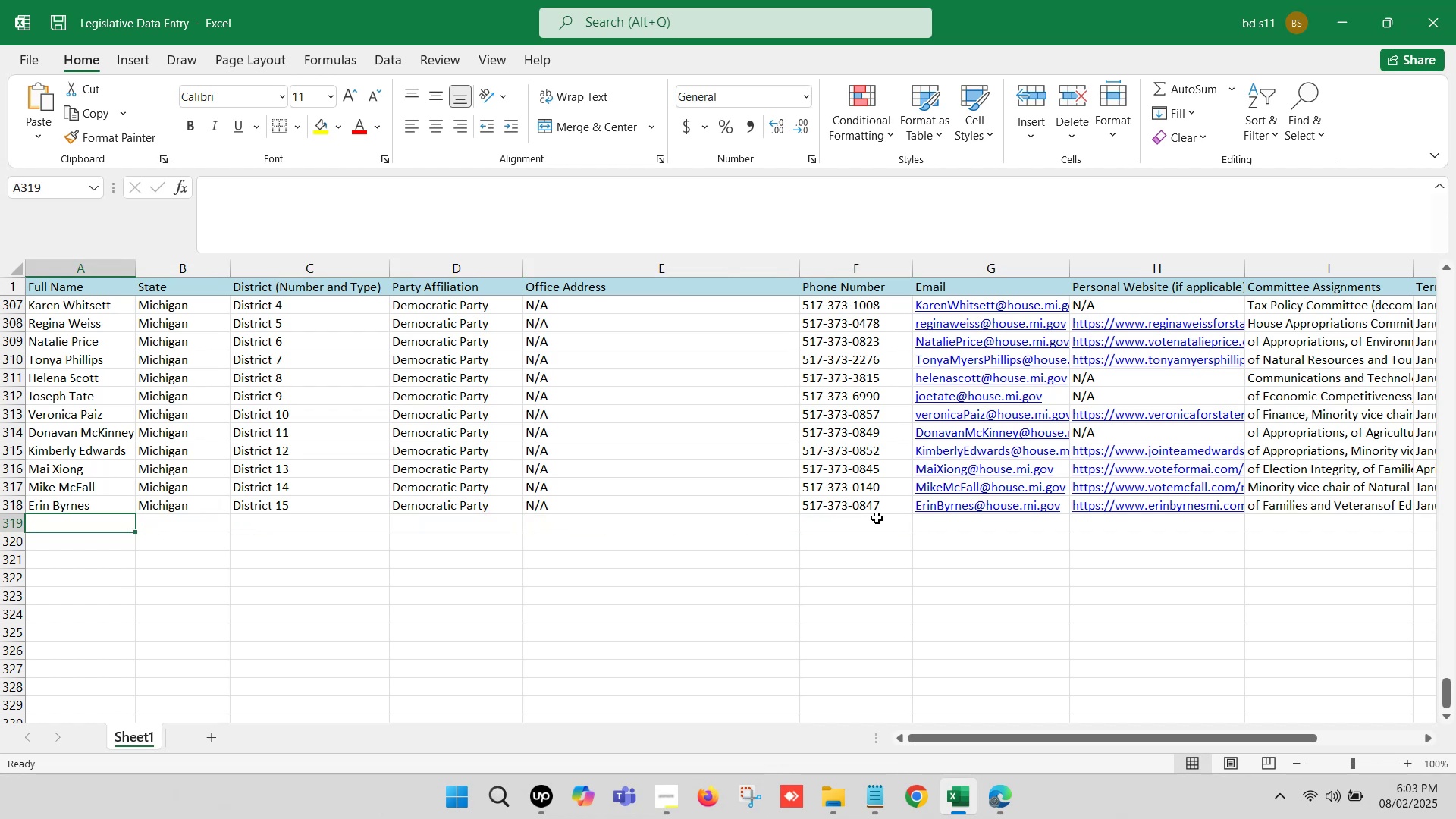 
key(ArrowLeft)
 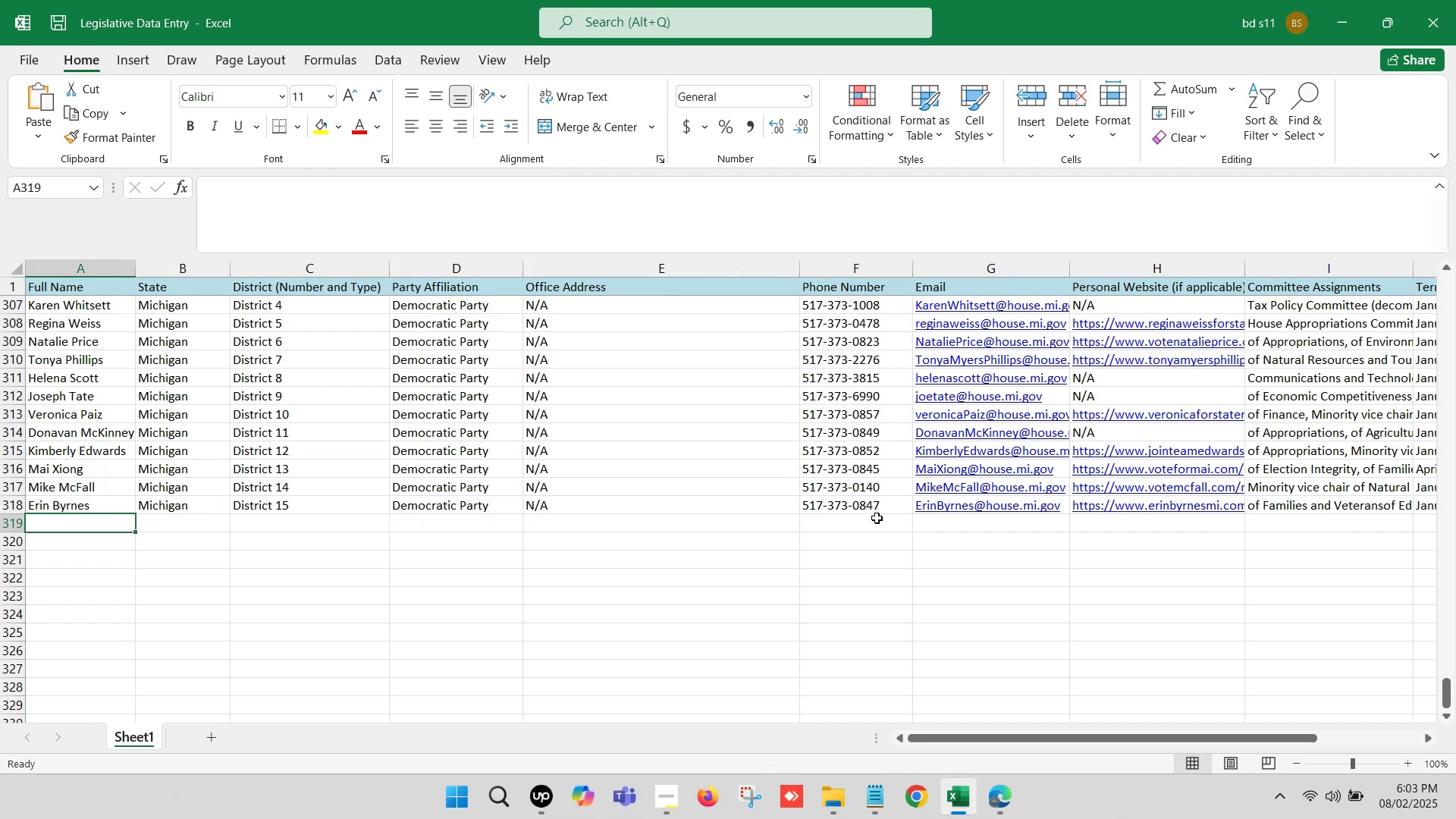 
key(ArrowLeft)
 